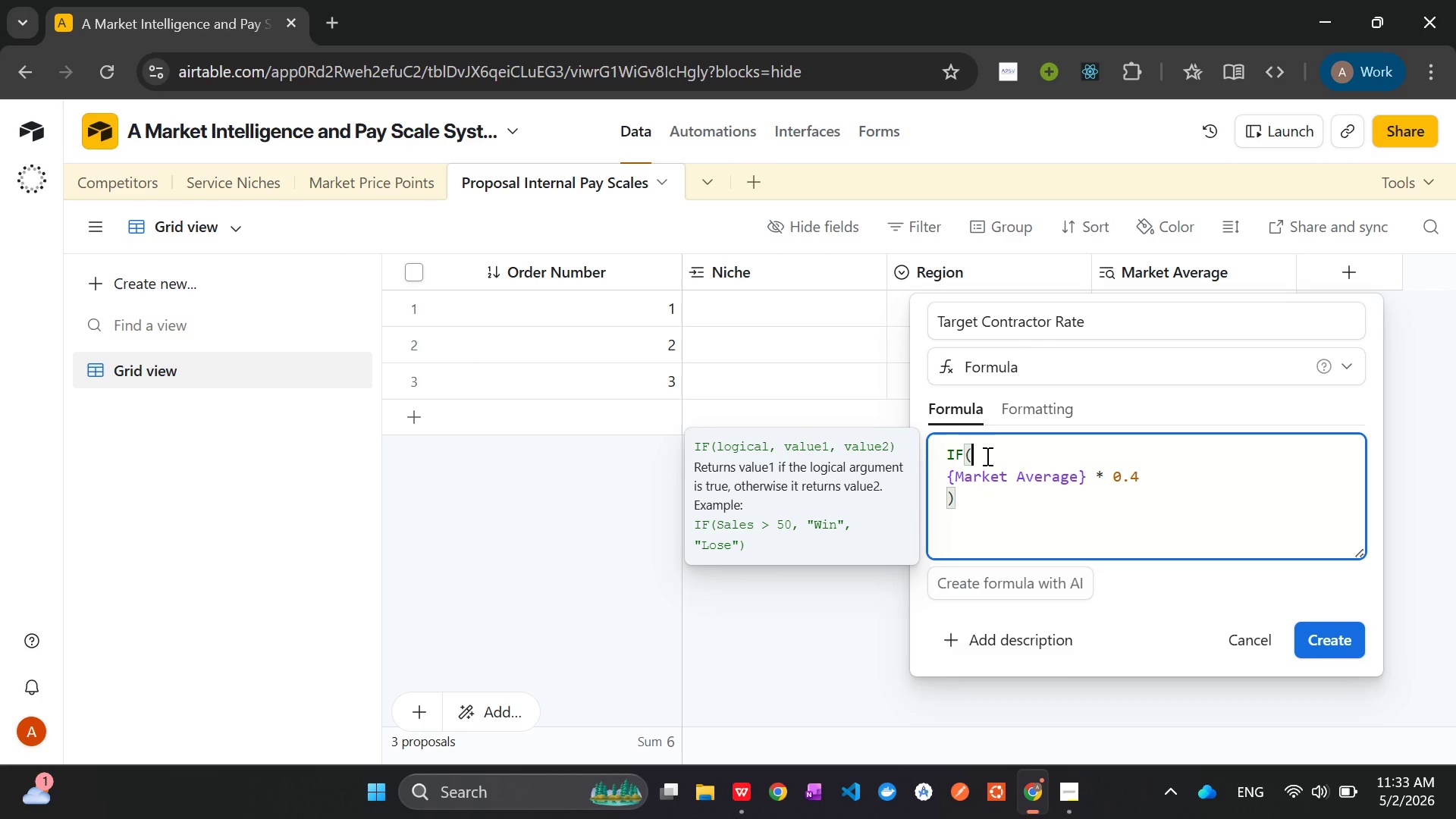 
type({Qua)
key(Backspace)
key(Backspace)
key(Backspace)
key(Backspace)
type({q)
key(Backspace)
key(Backspace)
key(Backspace)
key(Backspace)
key(Backspace)
key(Backspace)
key(Backspace)
 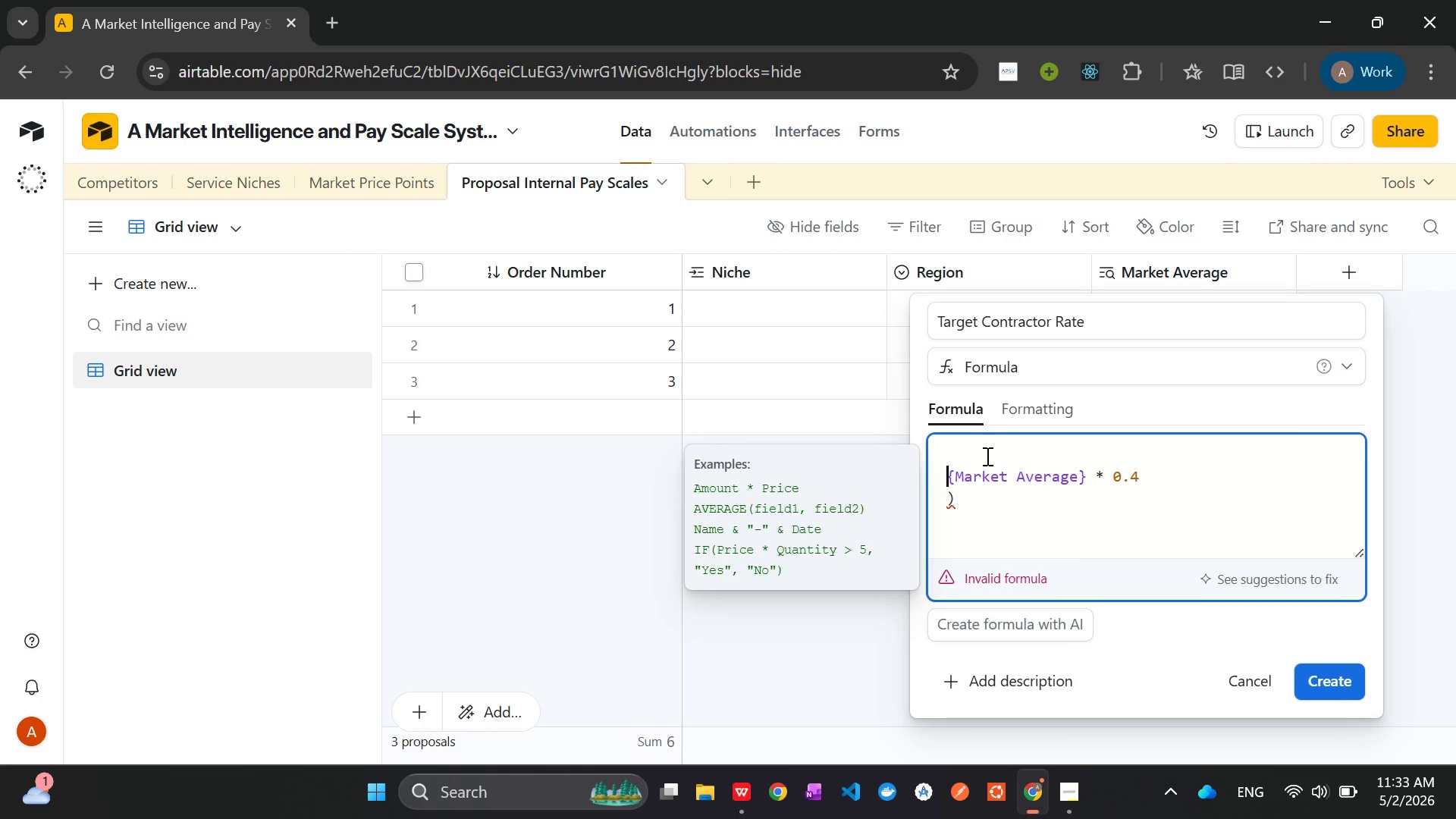 
 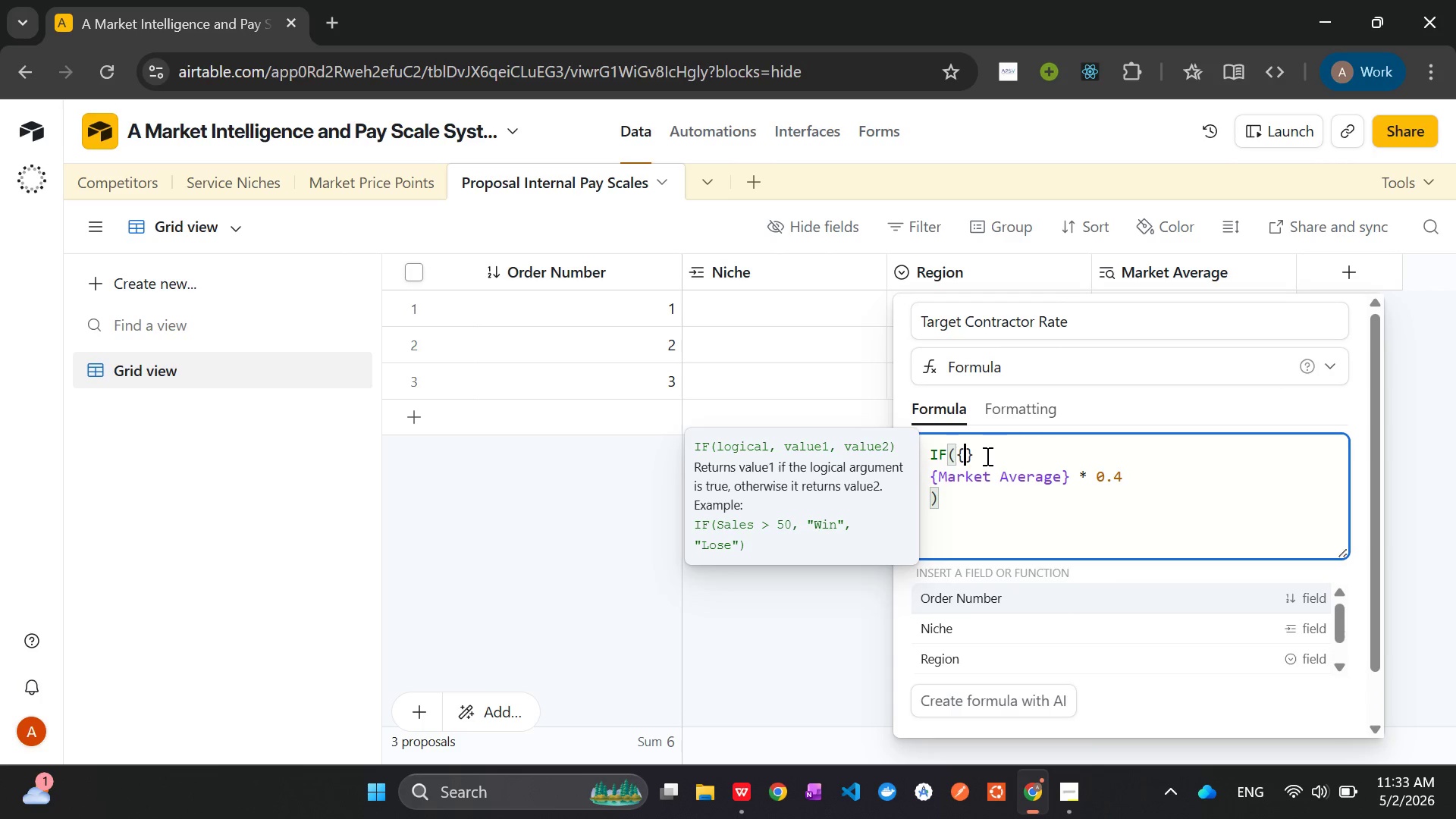 
key(ArrowDown)
 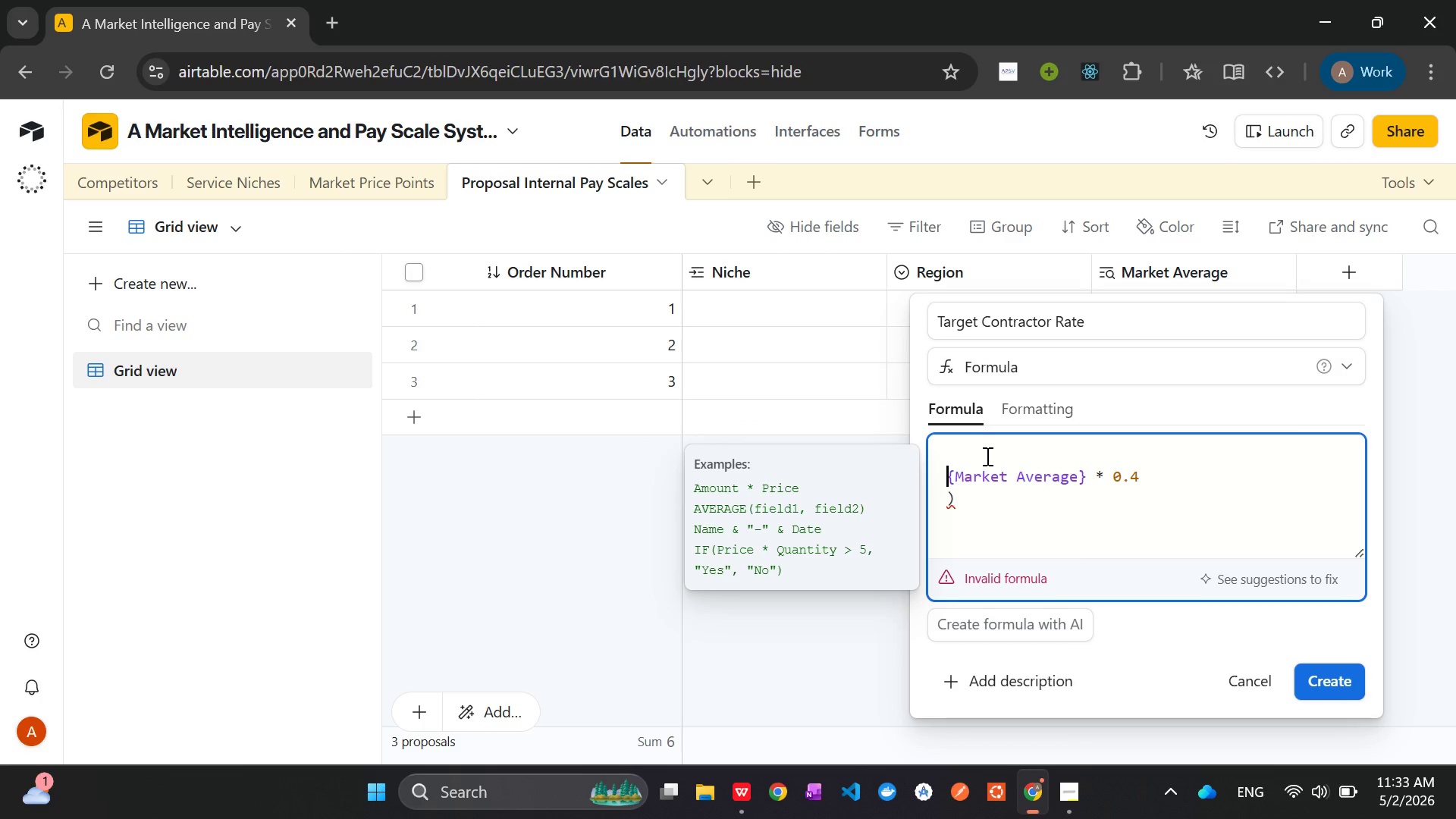 
key(ArrowDown)
 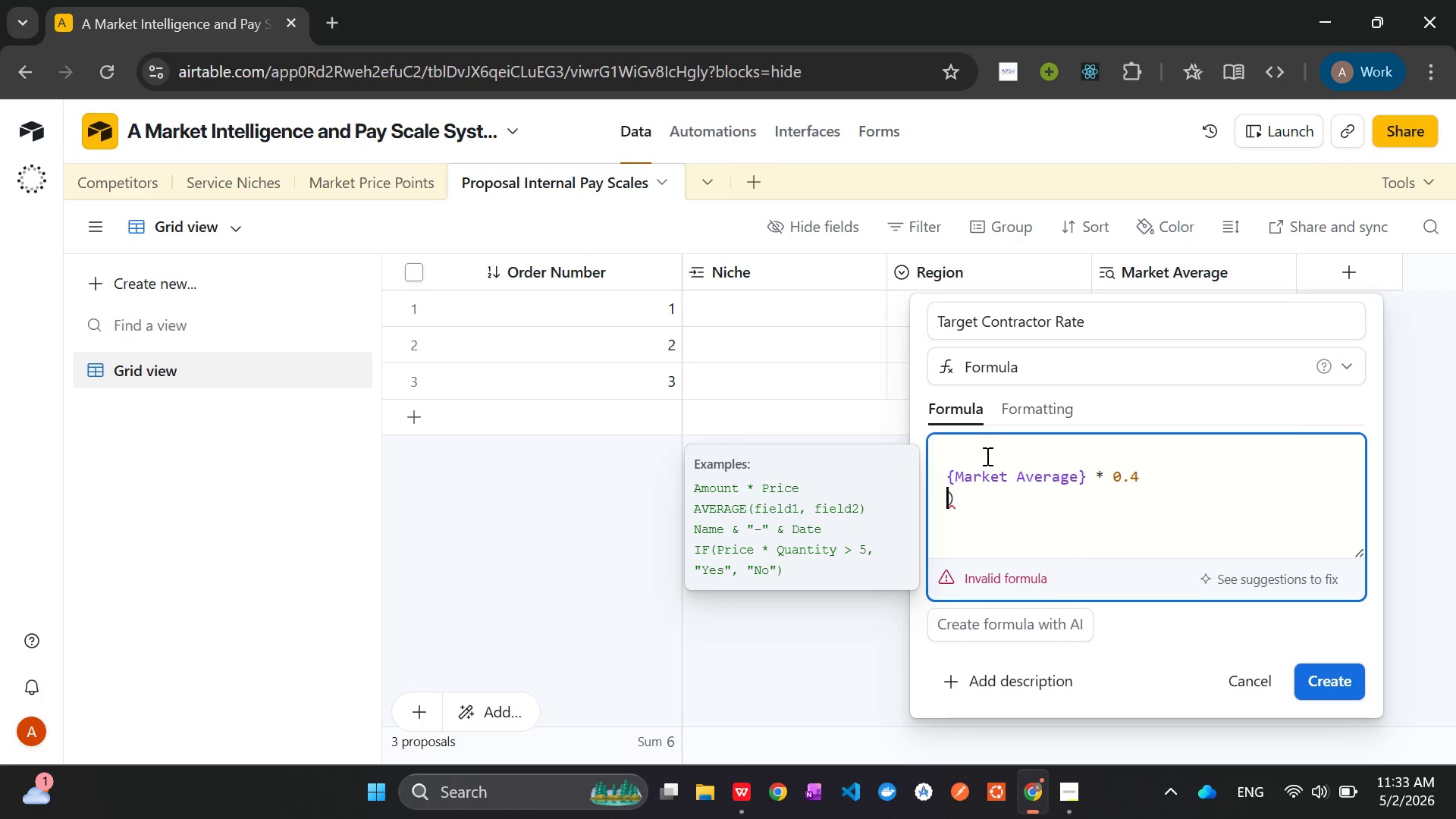 
key(ArrowRight)
 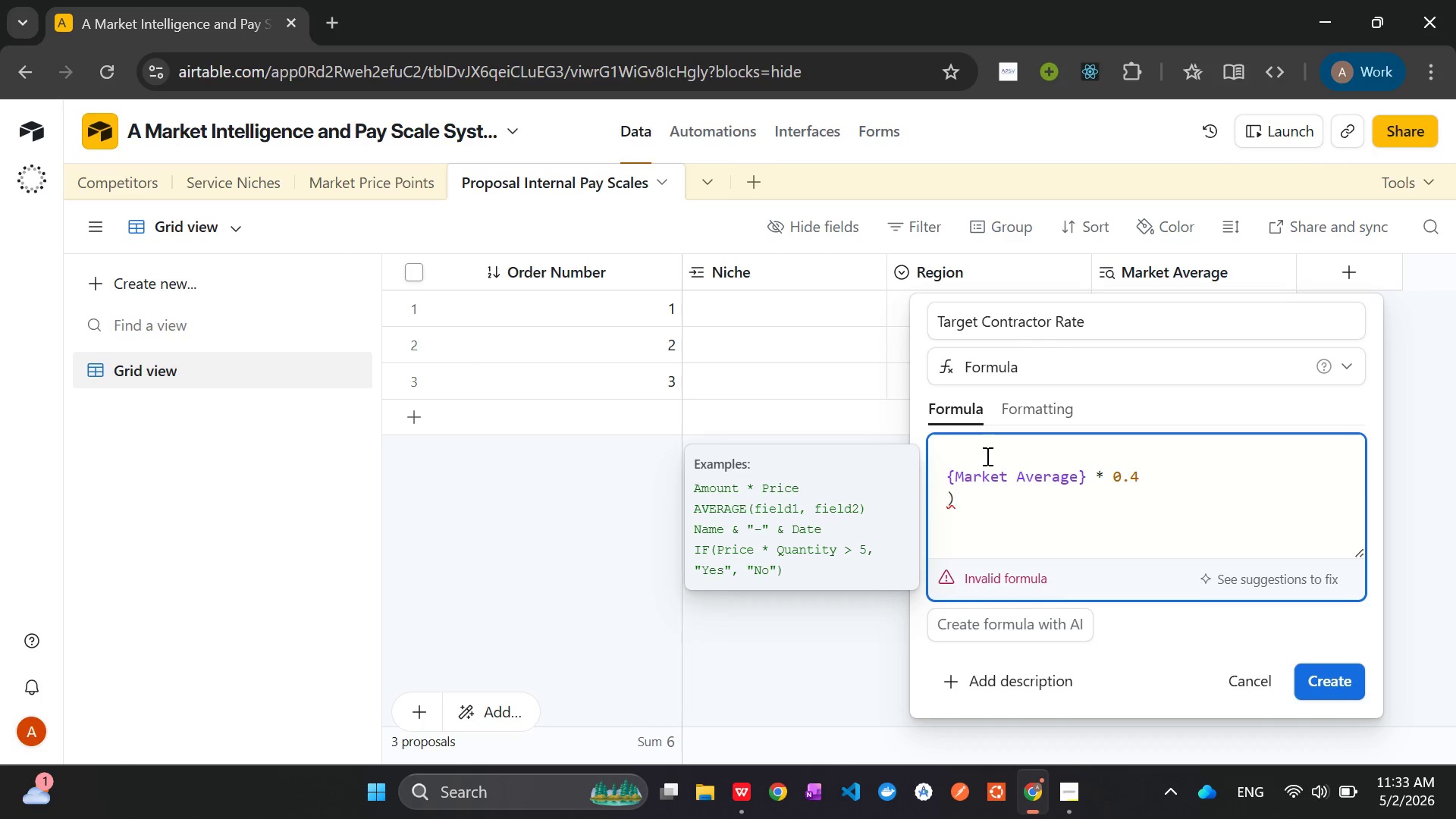 
key(Backspace)
 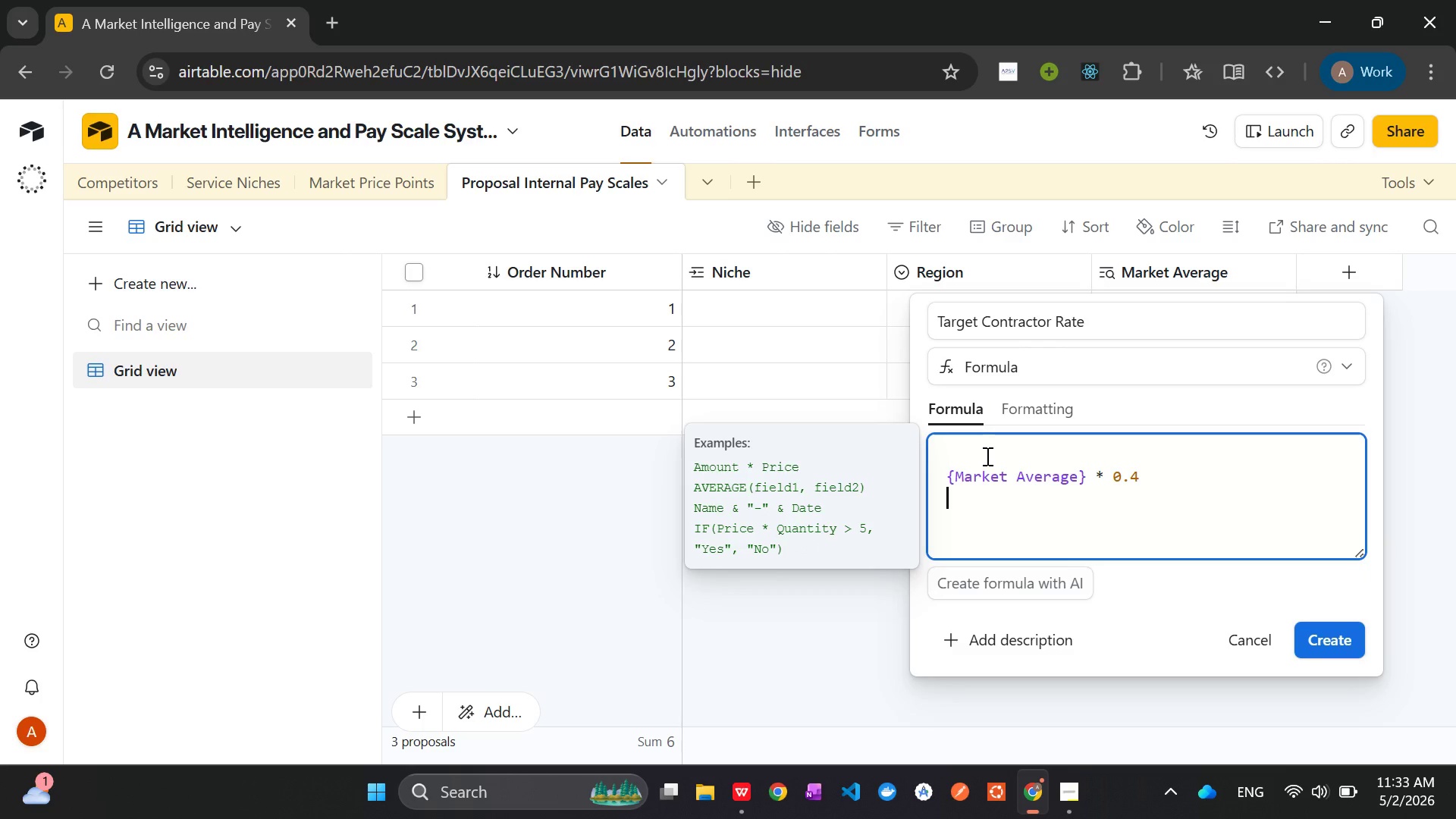 
key(Backspace)
 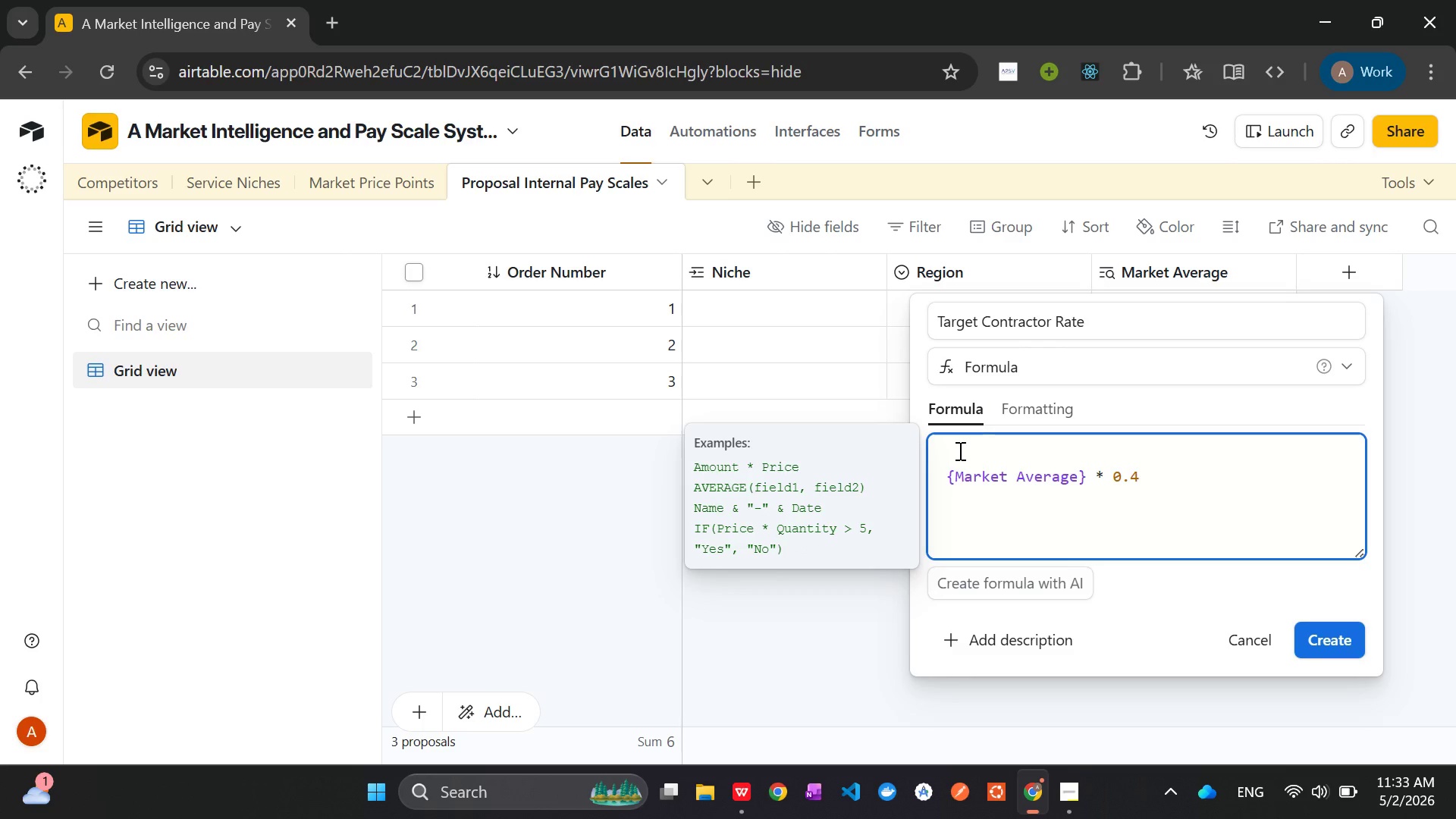 
hold_key(key=ArrowLeft, duration=1.31)
 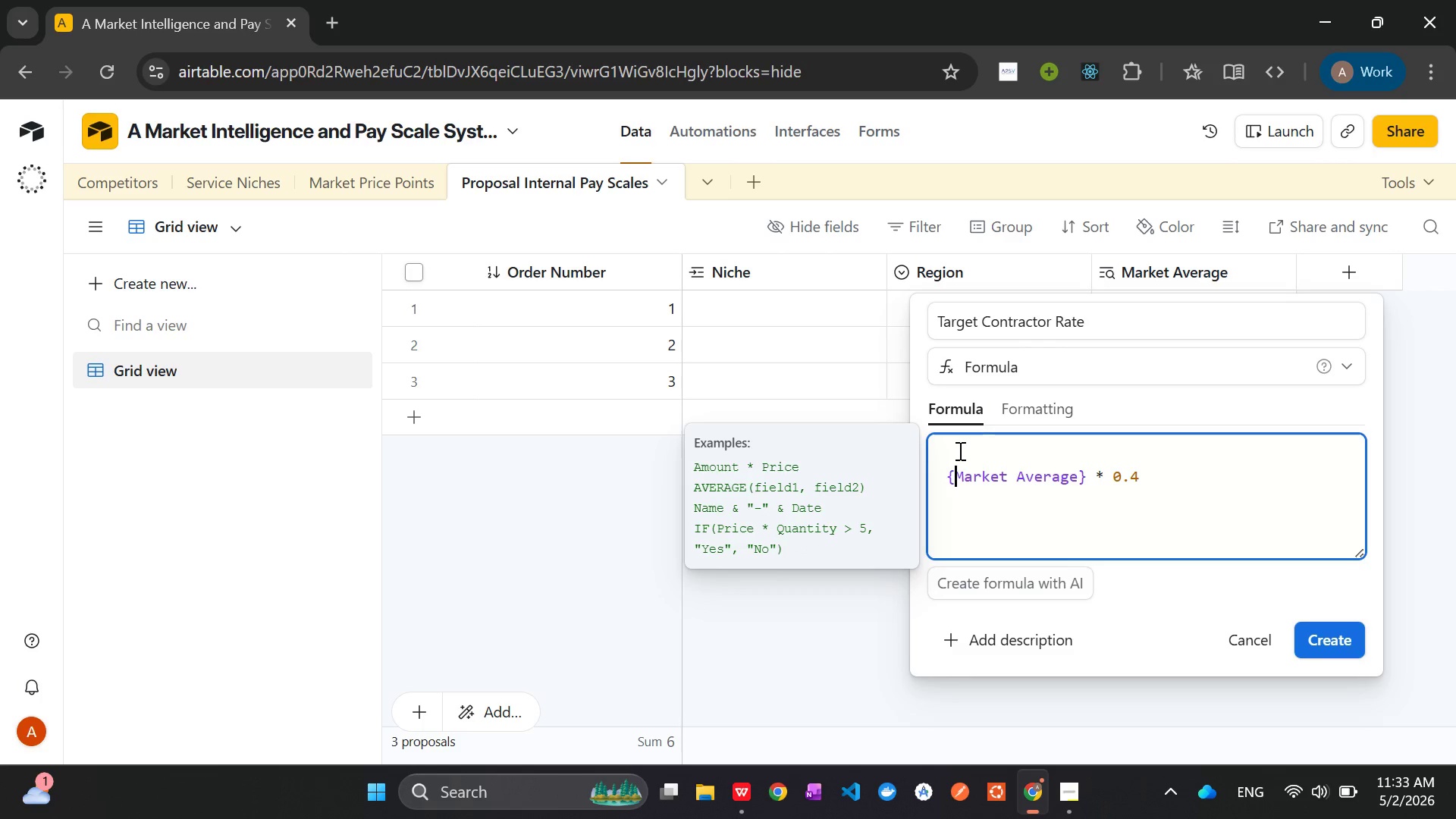 
key(ArrowLeft)
 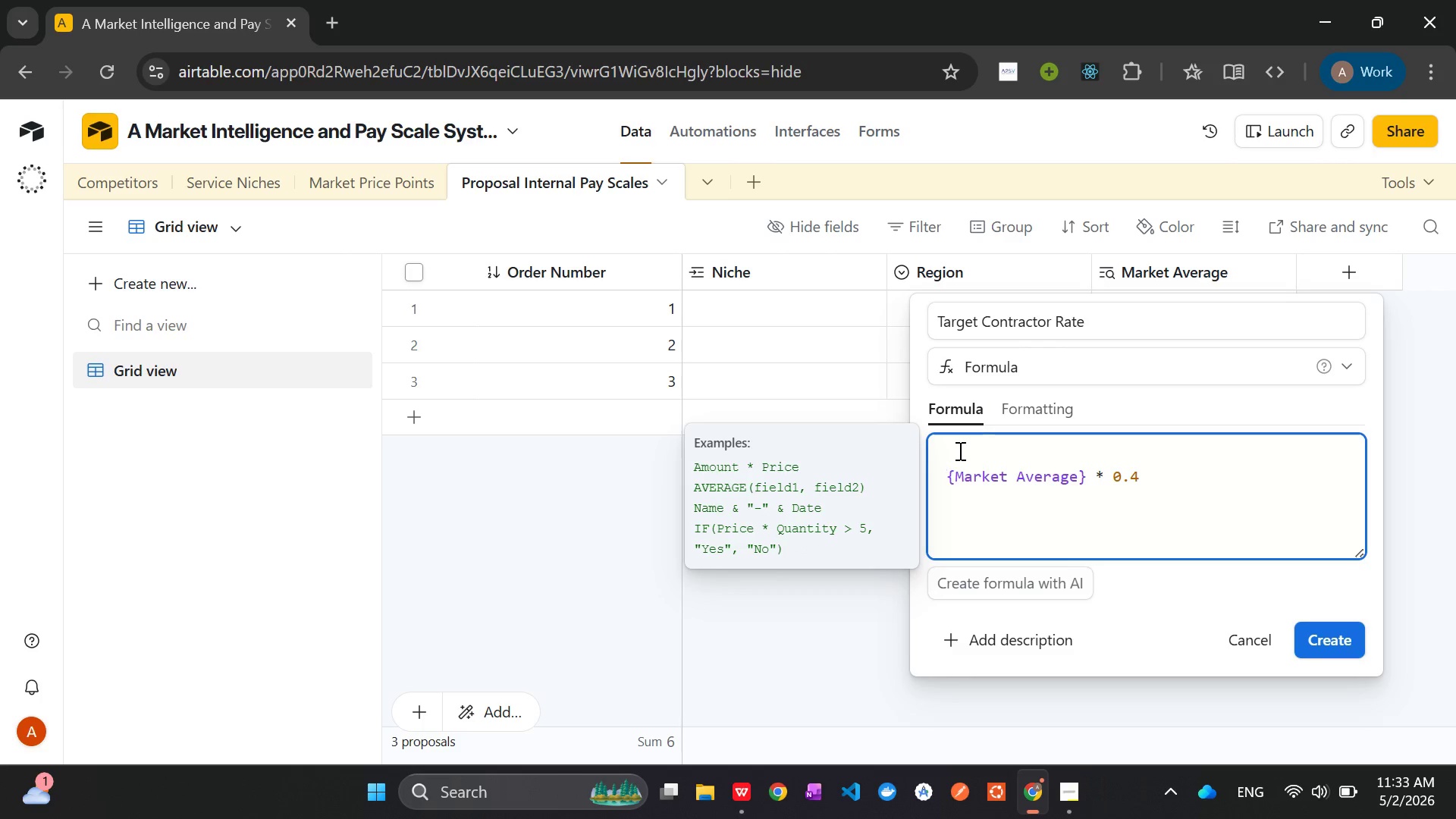 
key(Backspace)
 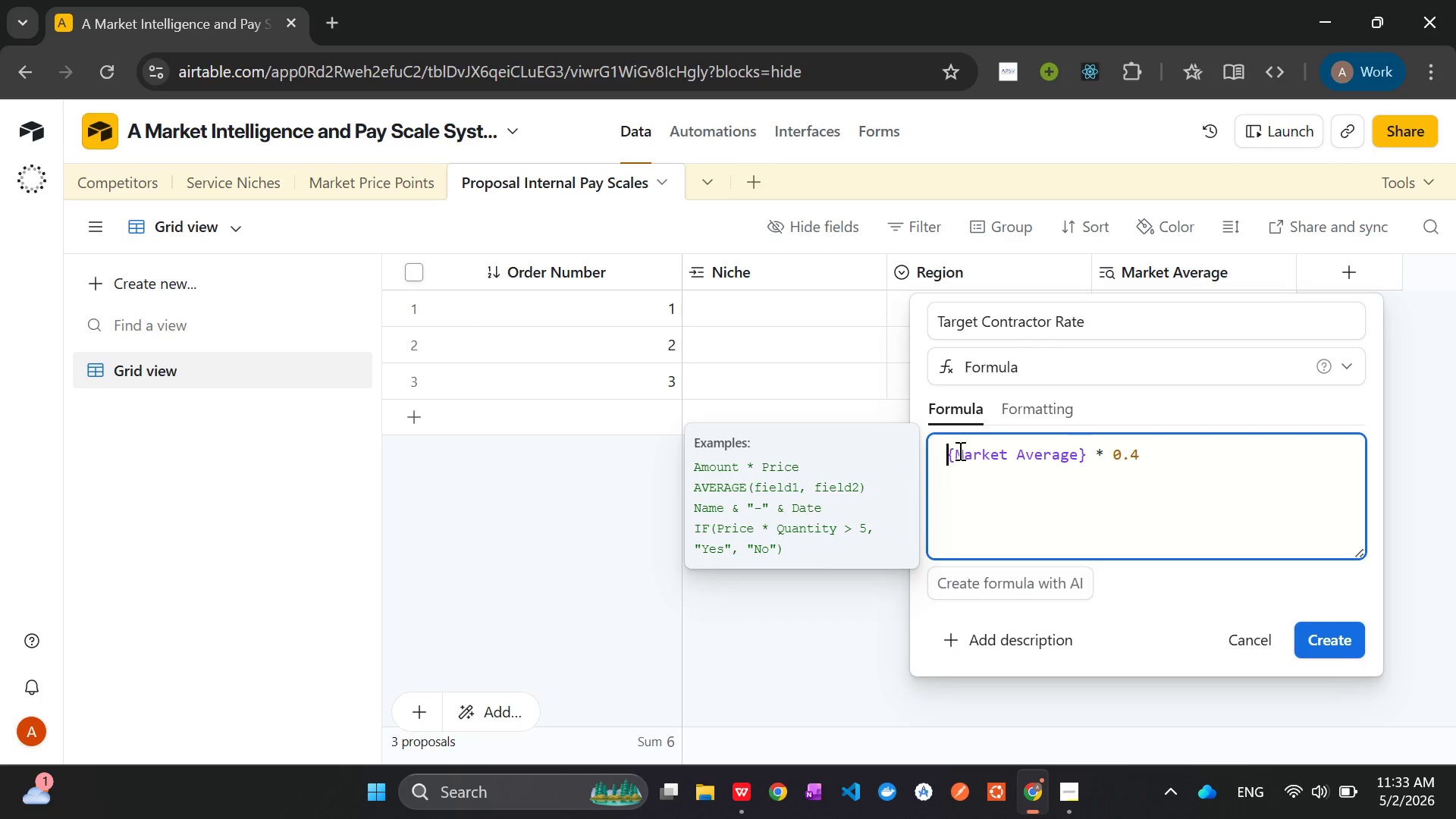 
wait(6.67)
 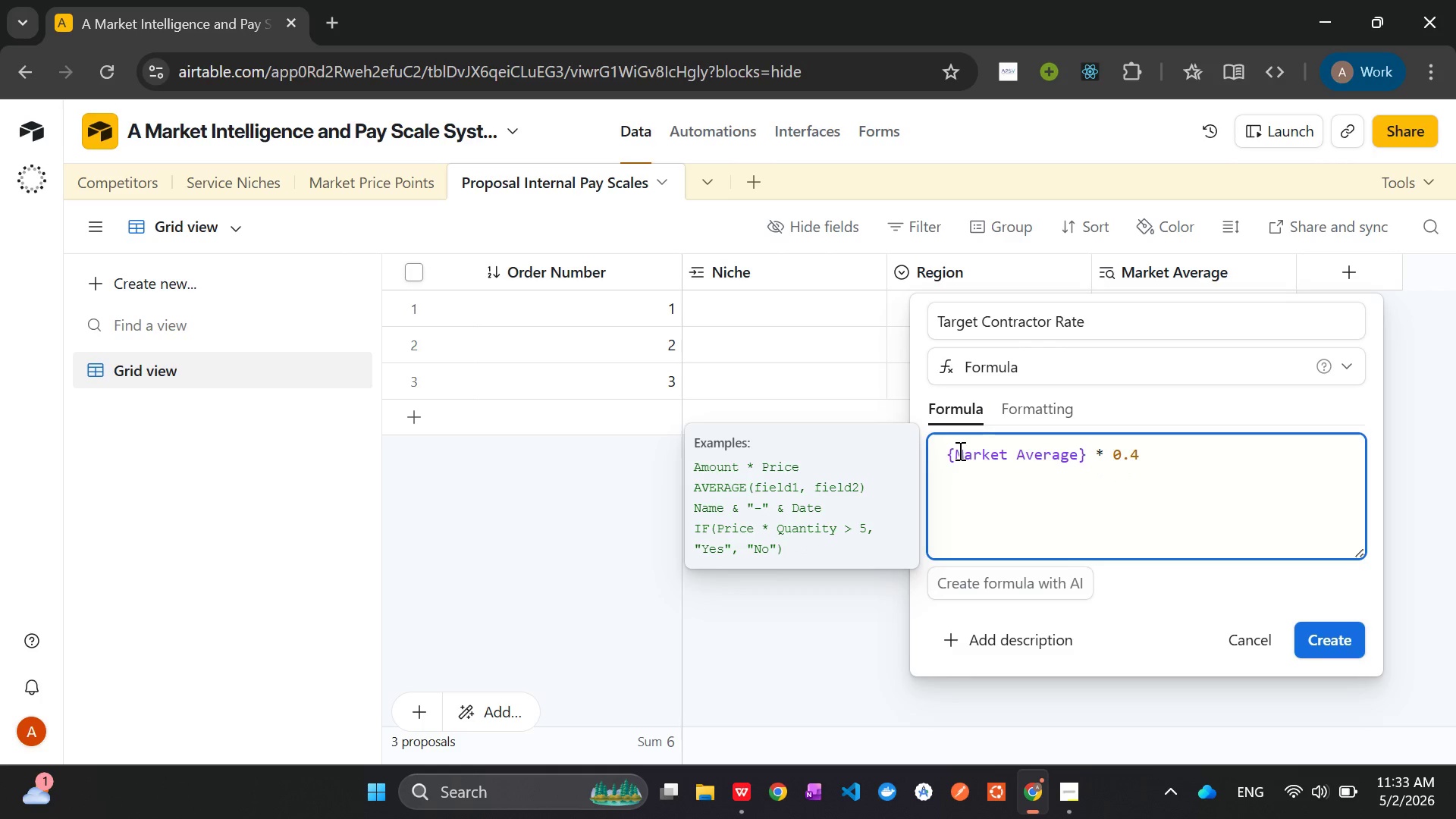 
left_click([1351, 642])
 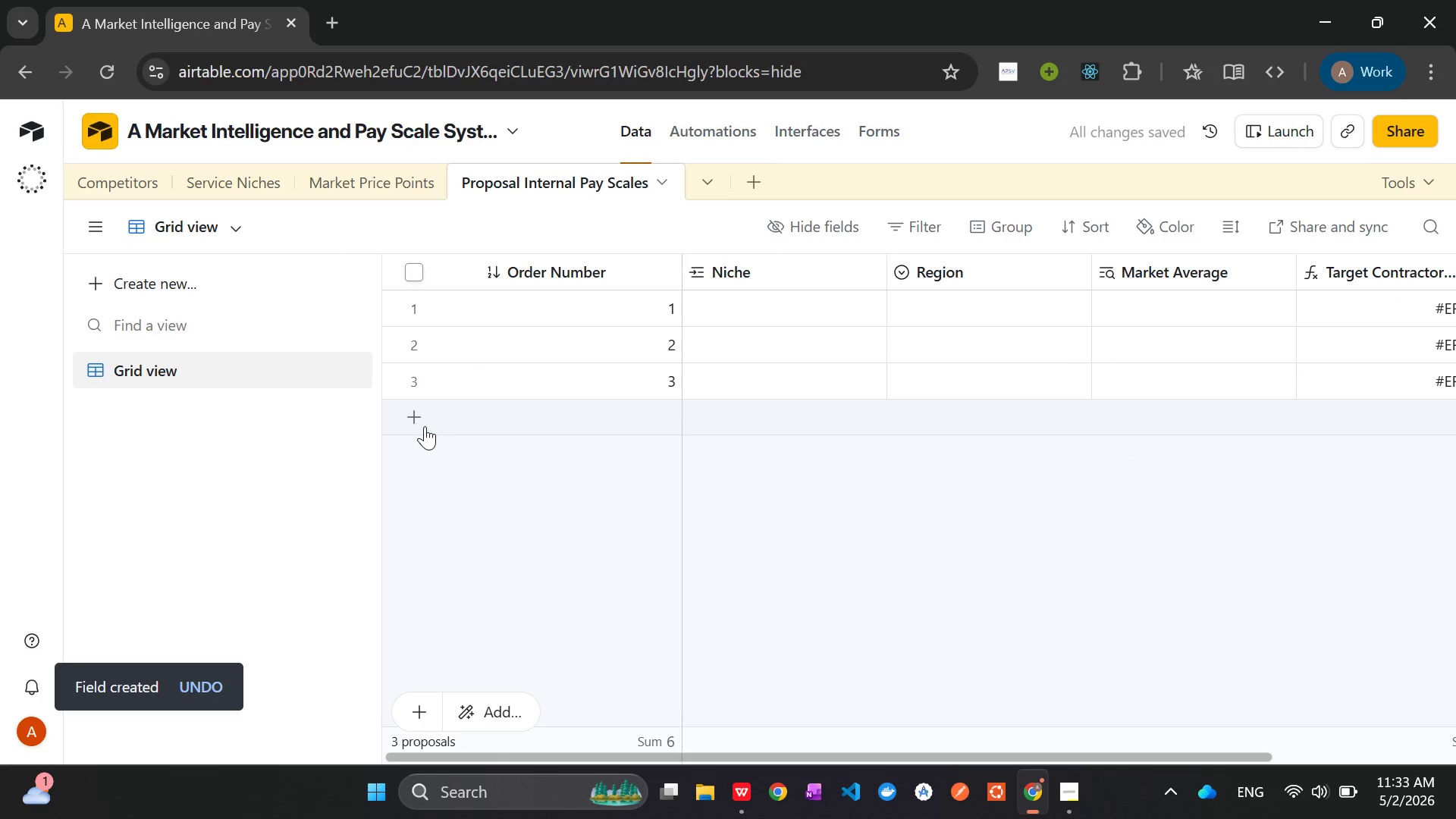 
wait(6.33)
 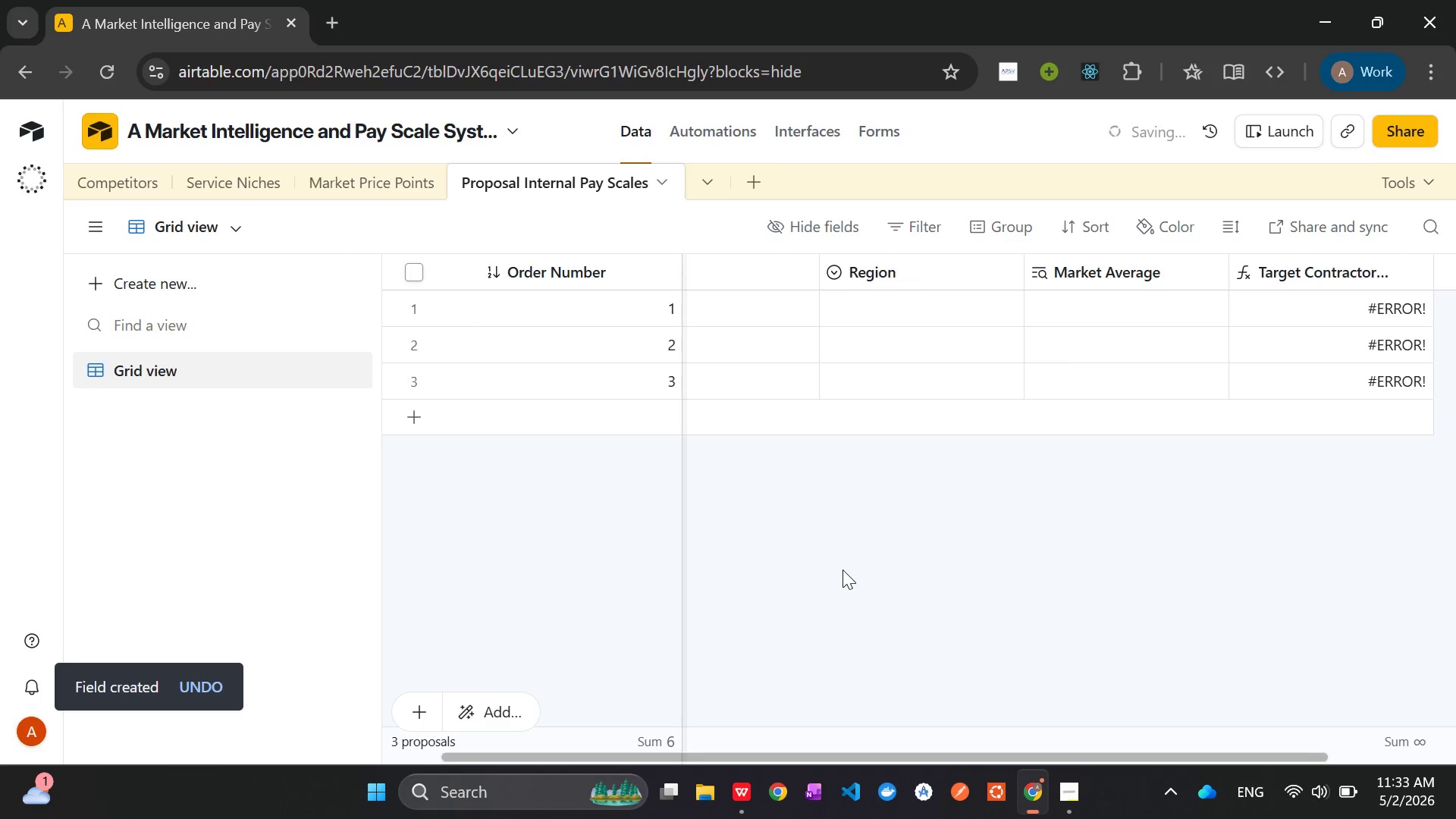 
left_click([414, 314])
 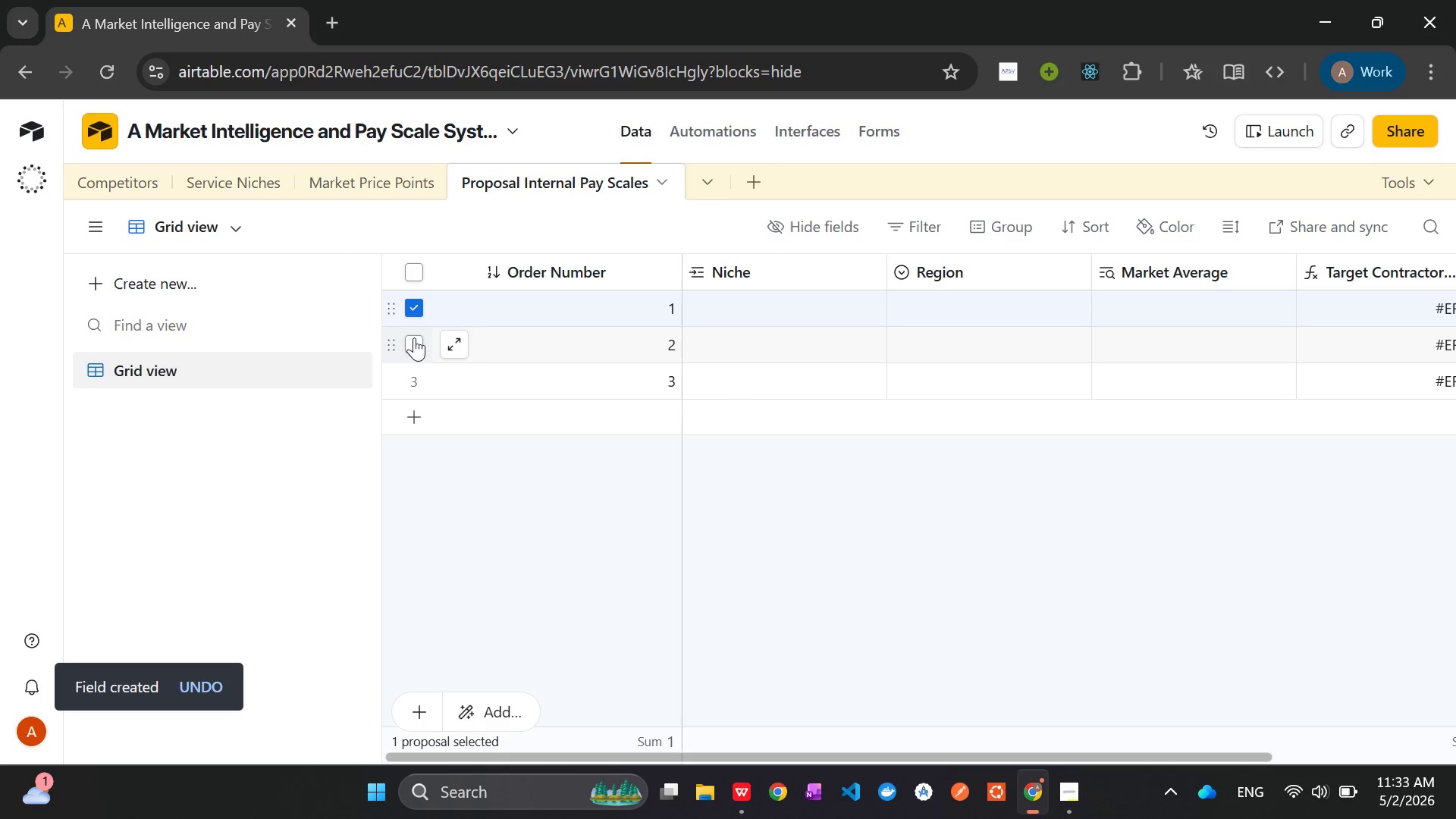 
left_click([414, 340])
 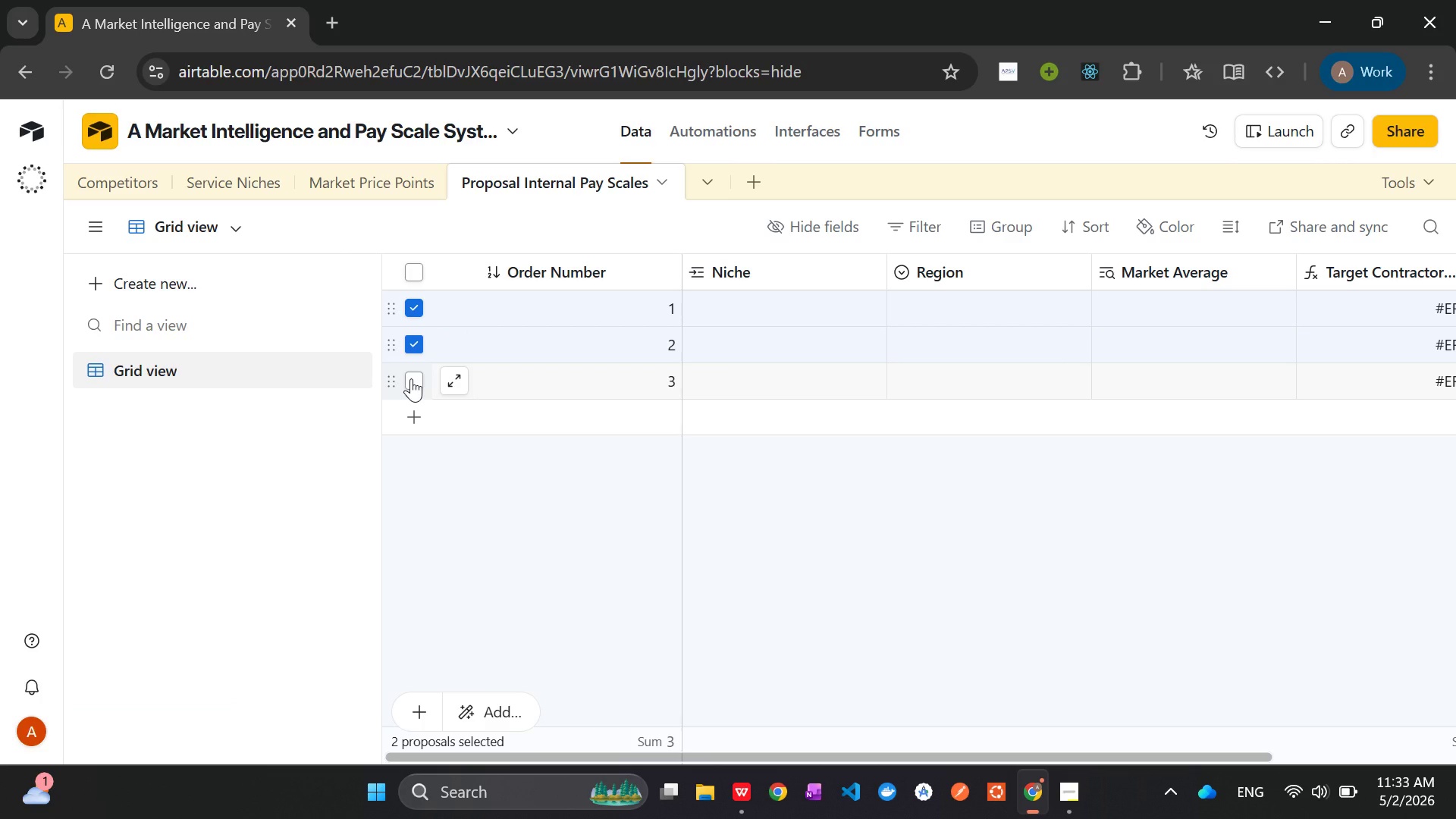 
left_click([411, 378])
 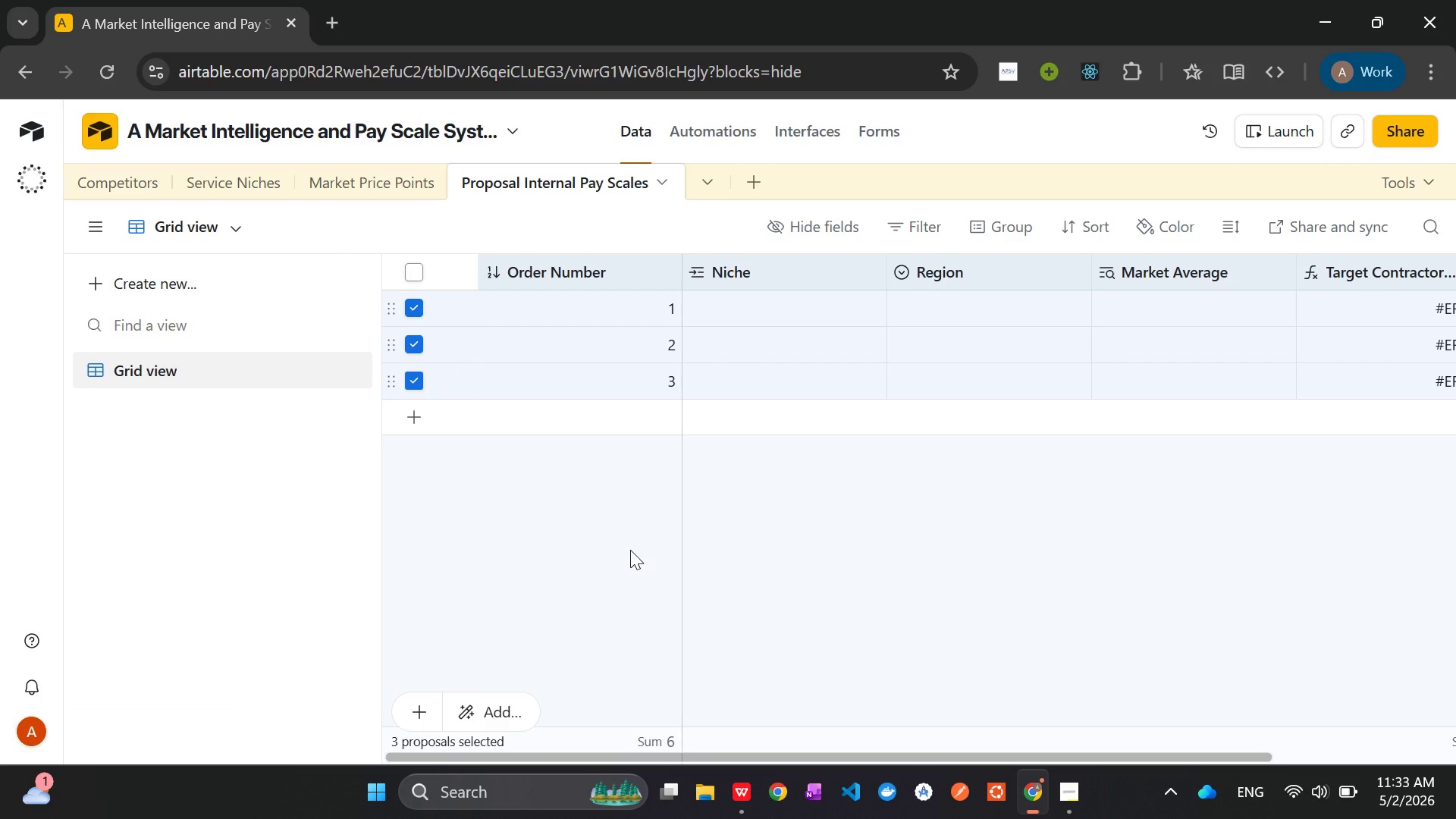 
wait(5.78)
 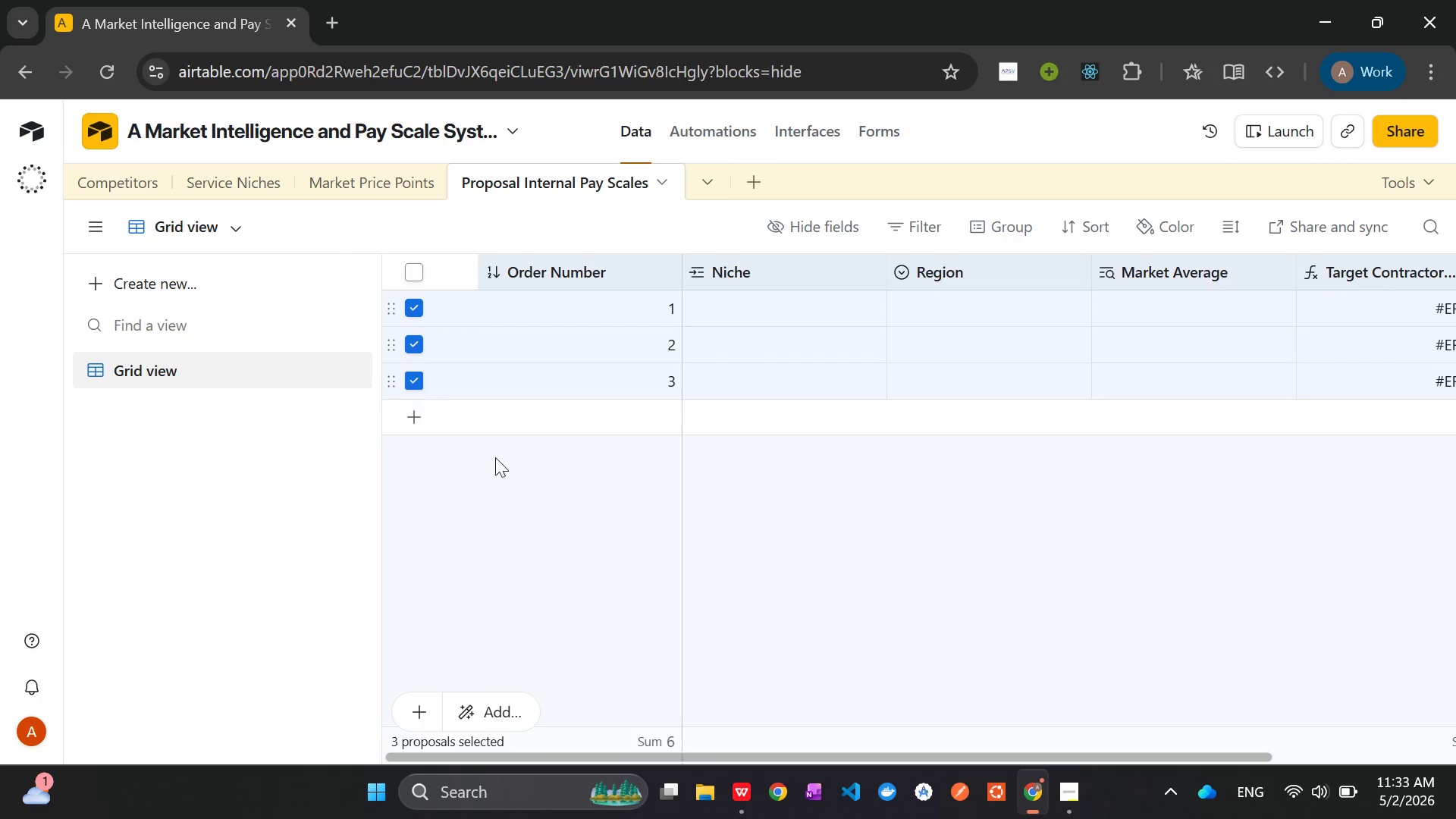 
right_click([413, 344])
 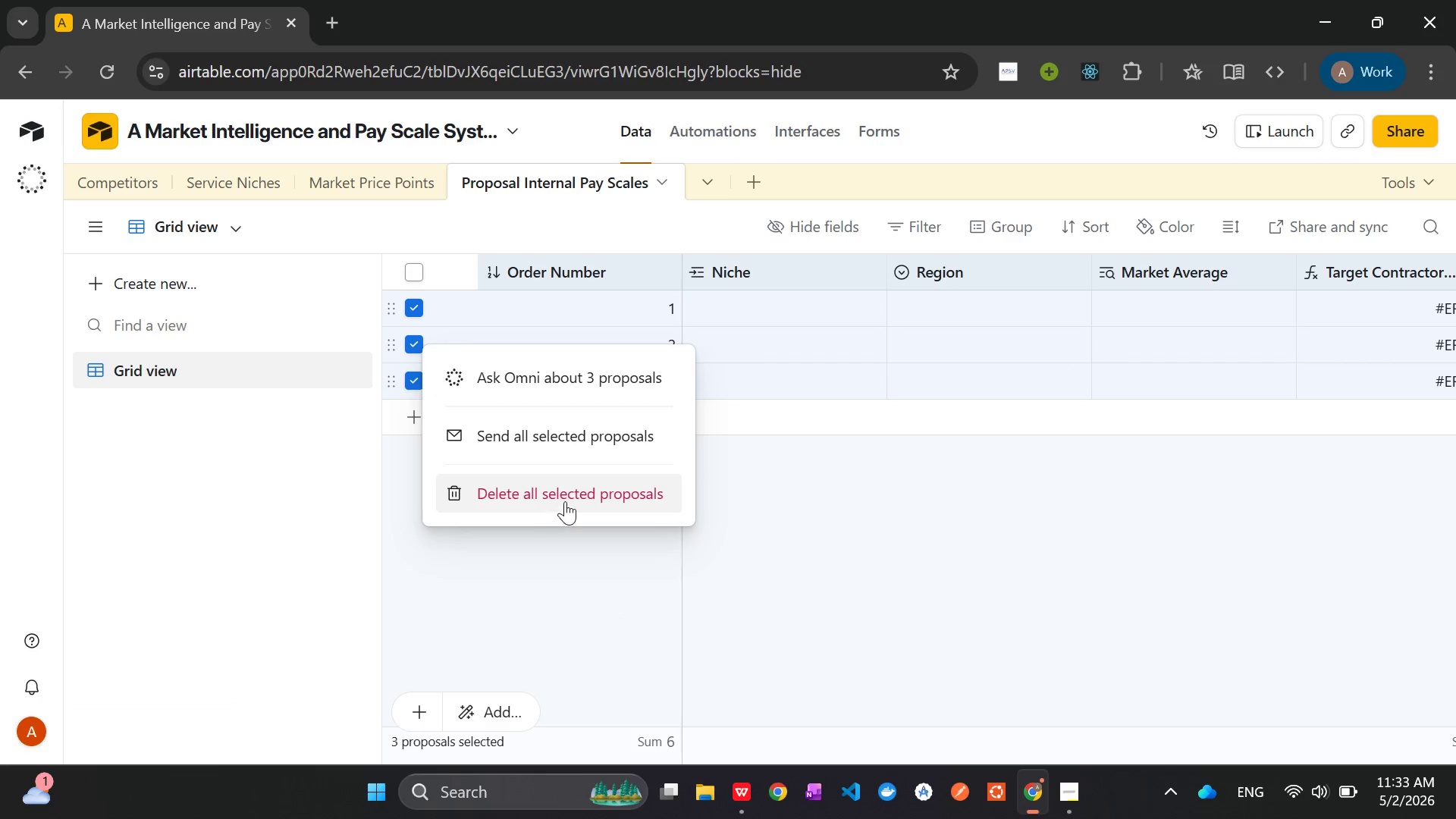 
left_click([566, 500])
 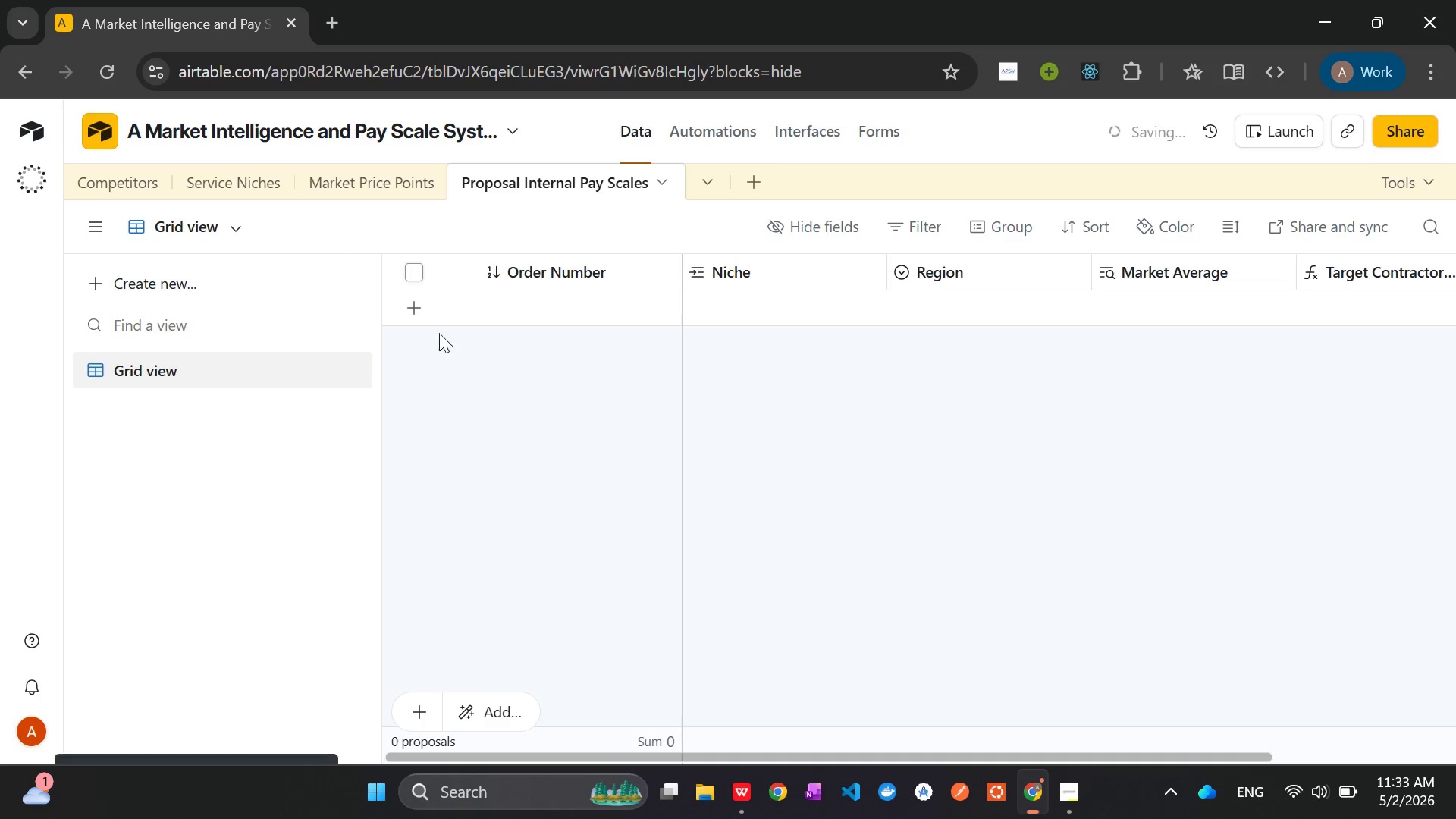 
left_click([417, 306])
 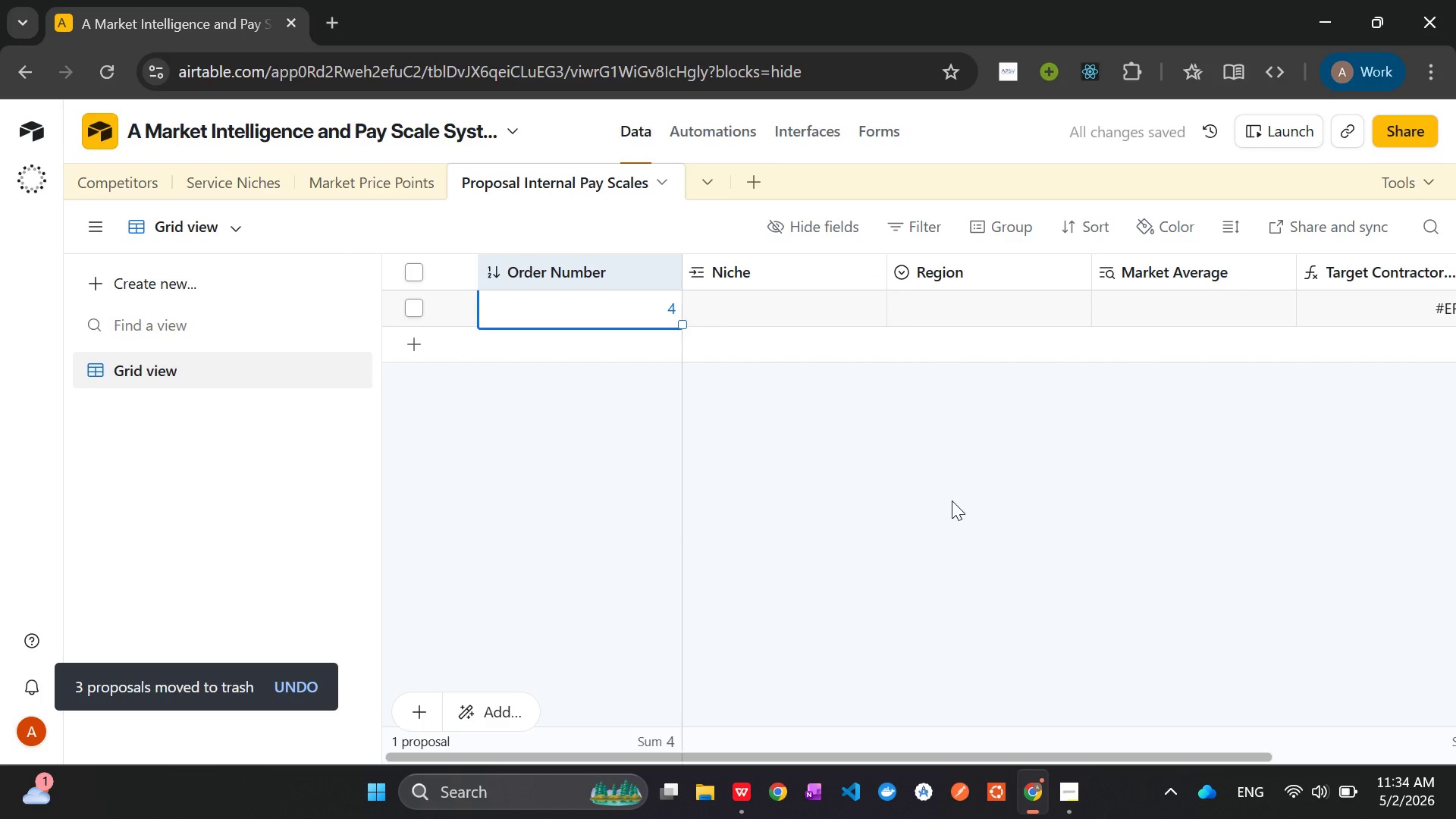 
key(1)
 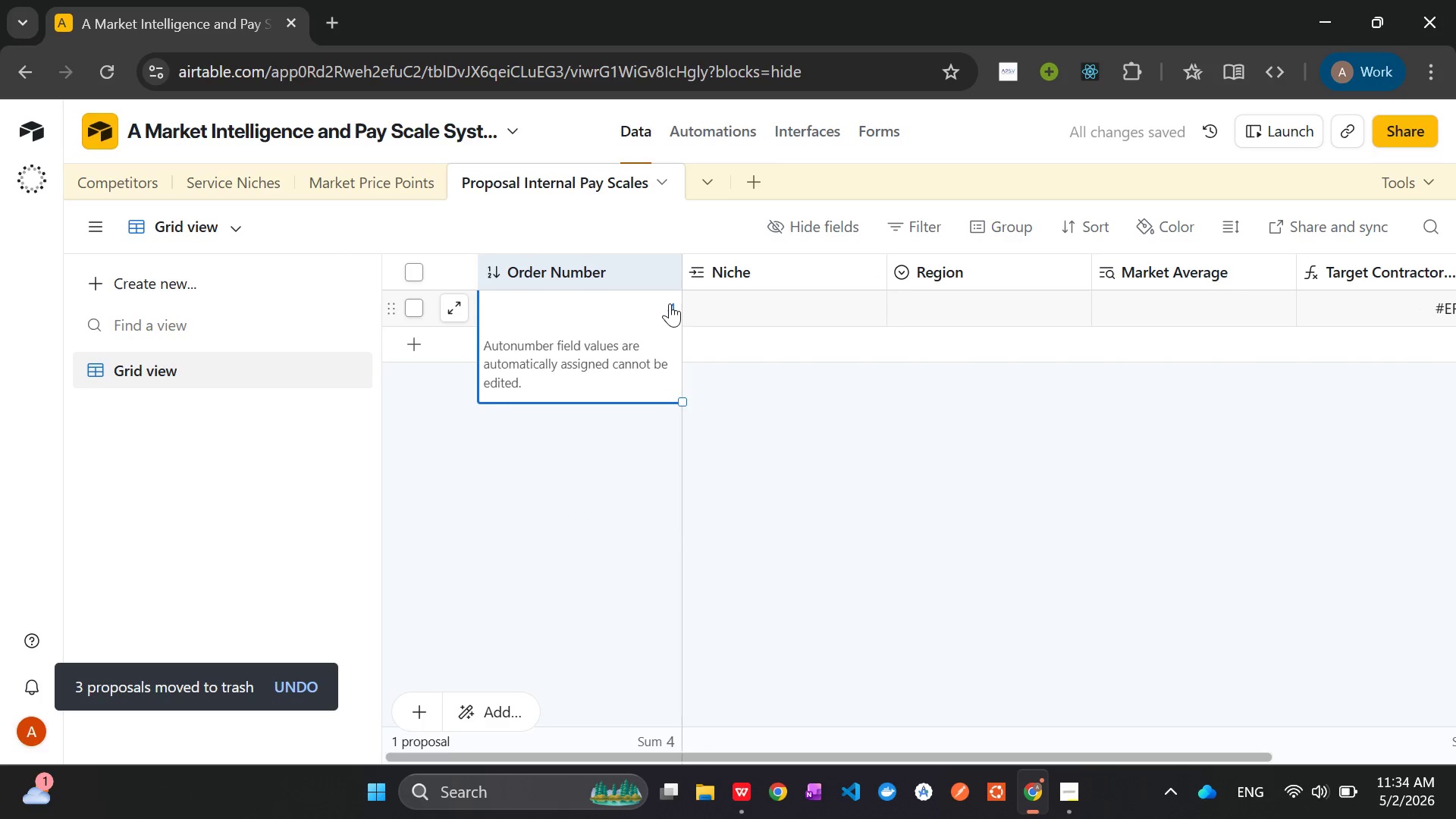 
double_click([670, 303])
 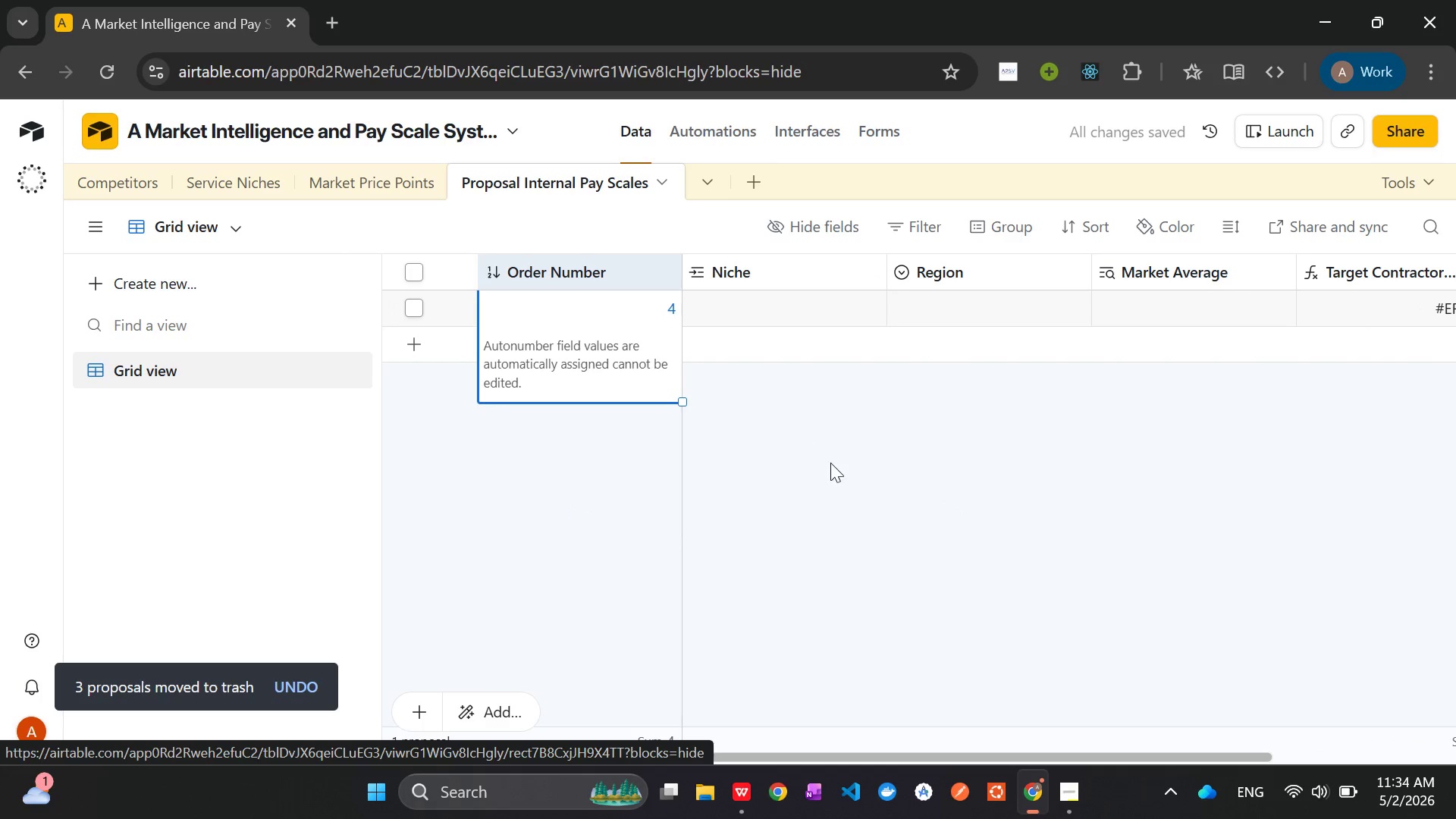 
left_click([833, 466])
 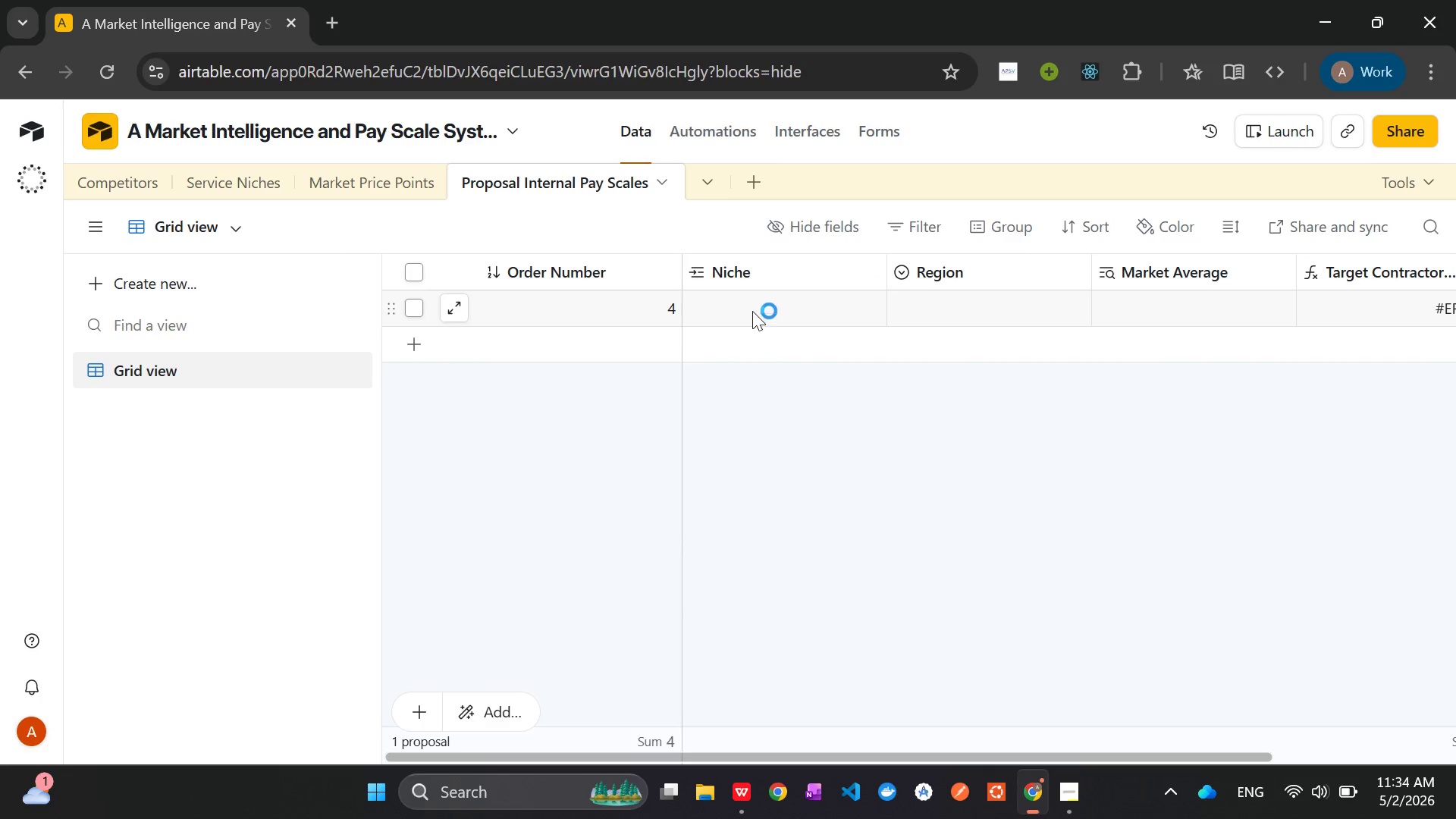 
left_click([750, 310])
 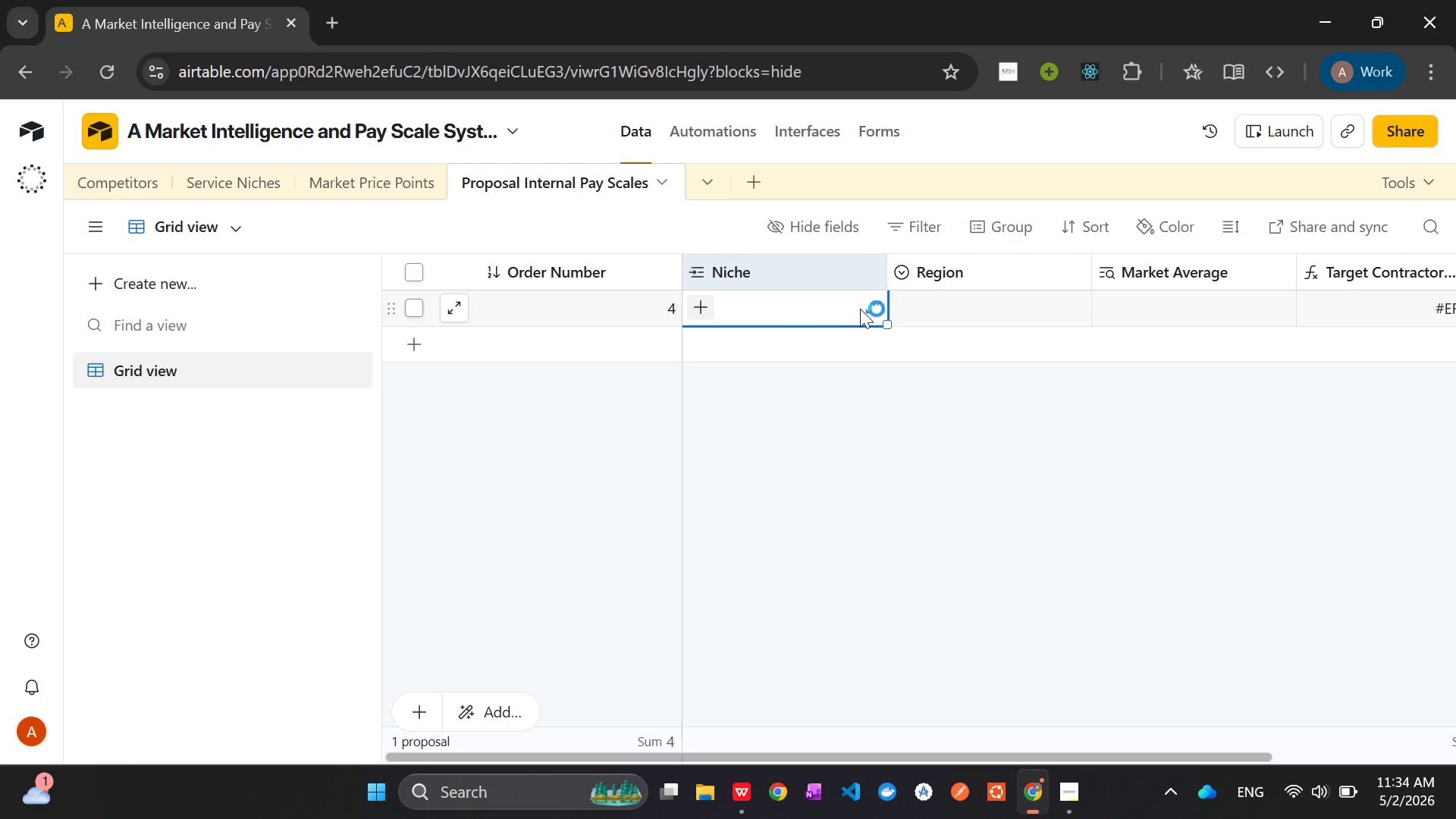 
left_click([868, 307])
 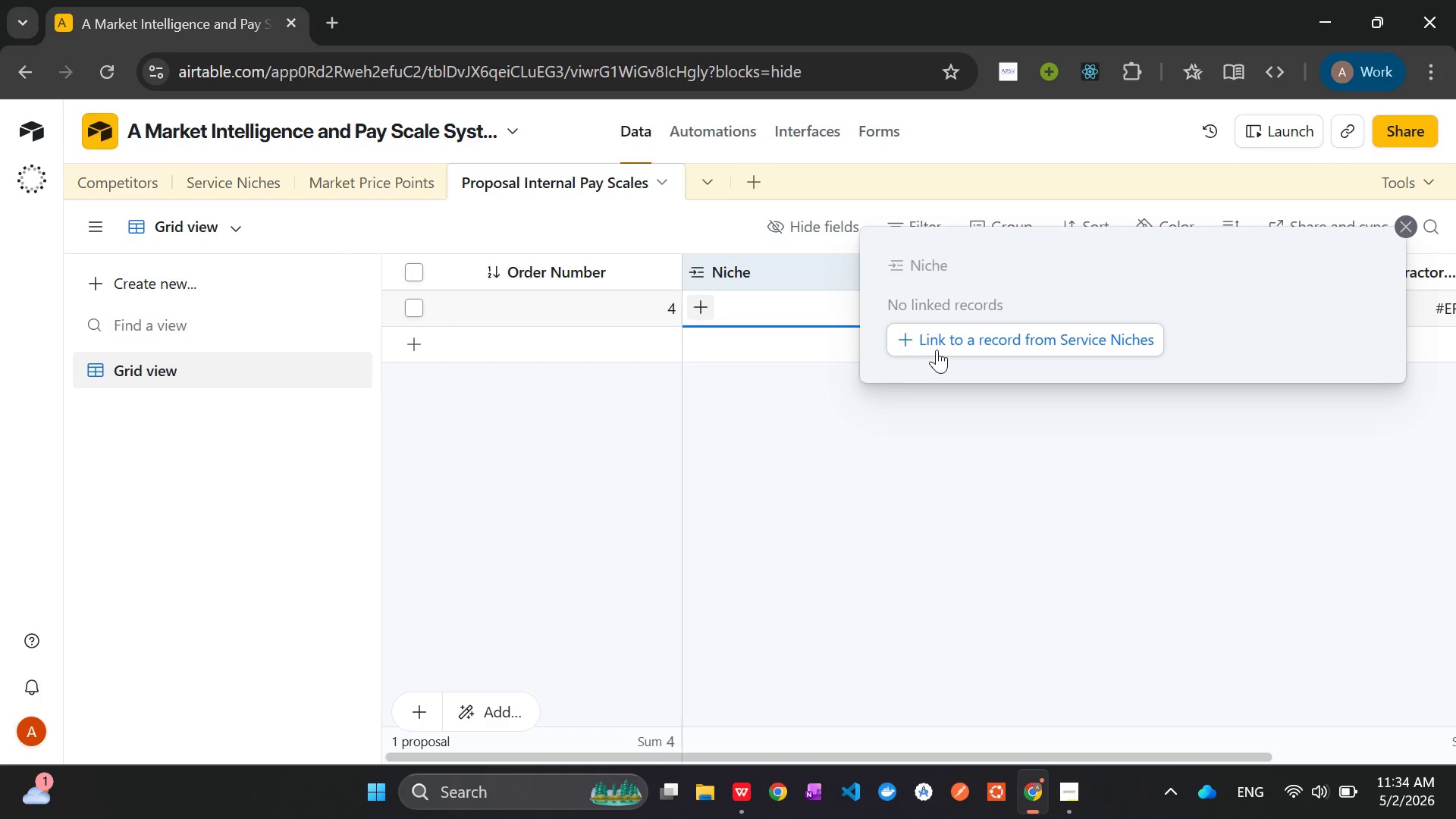 
left_click([965, 339])
 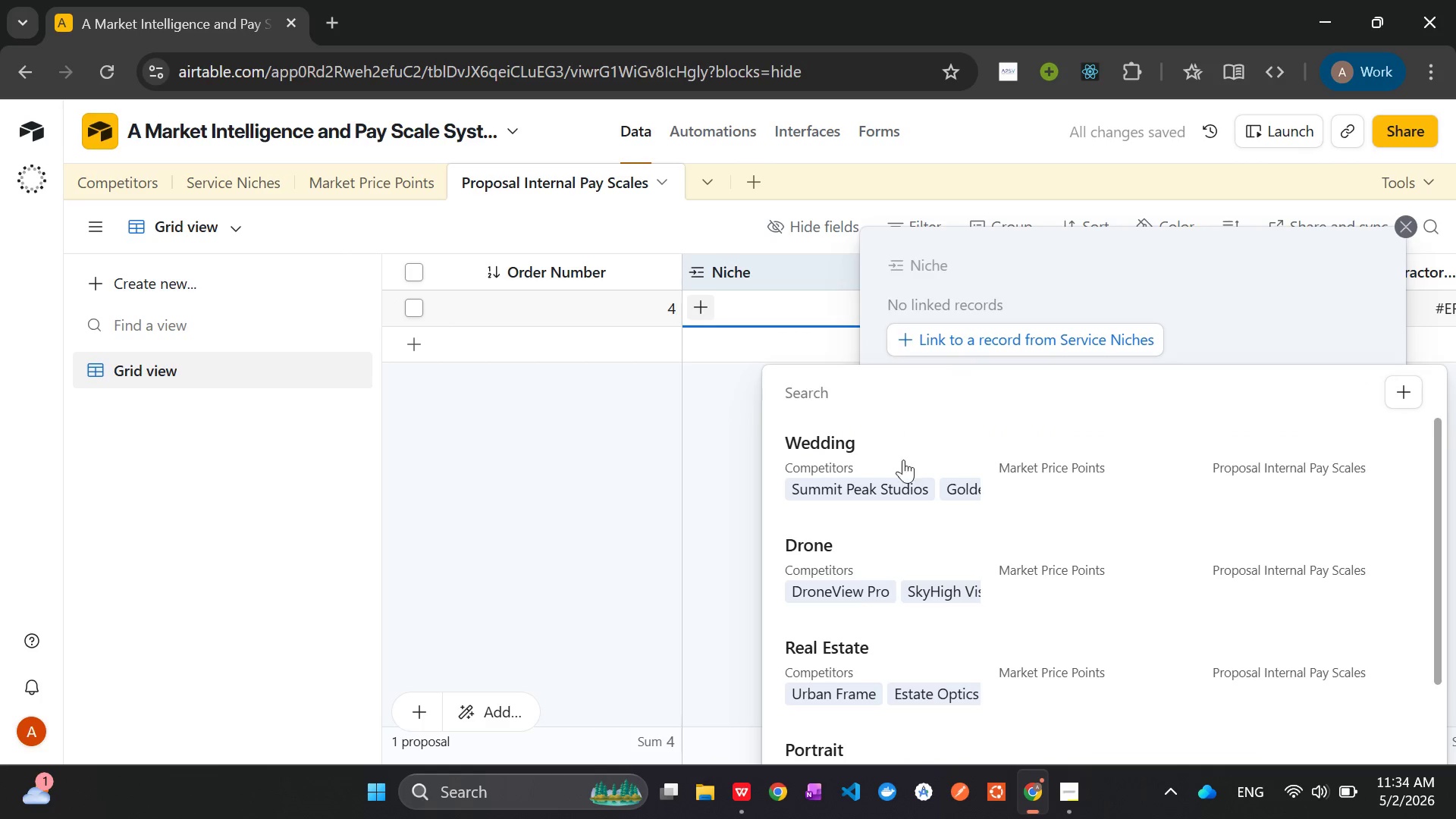 
left_click([831, 438])
 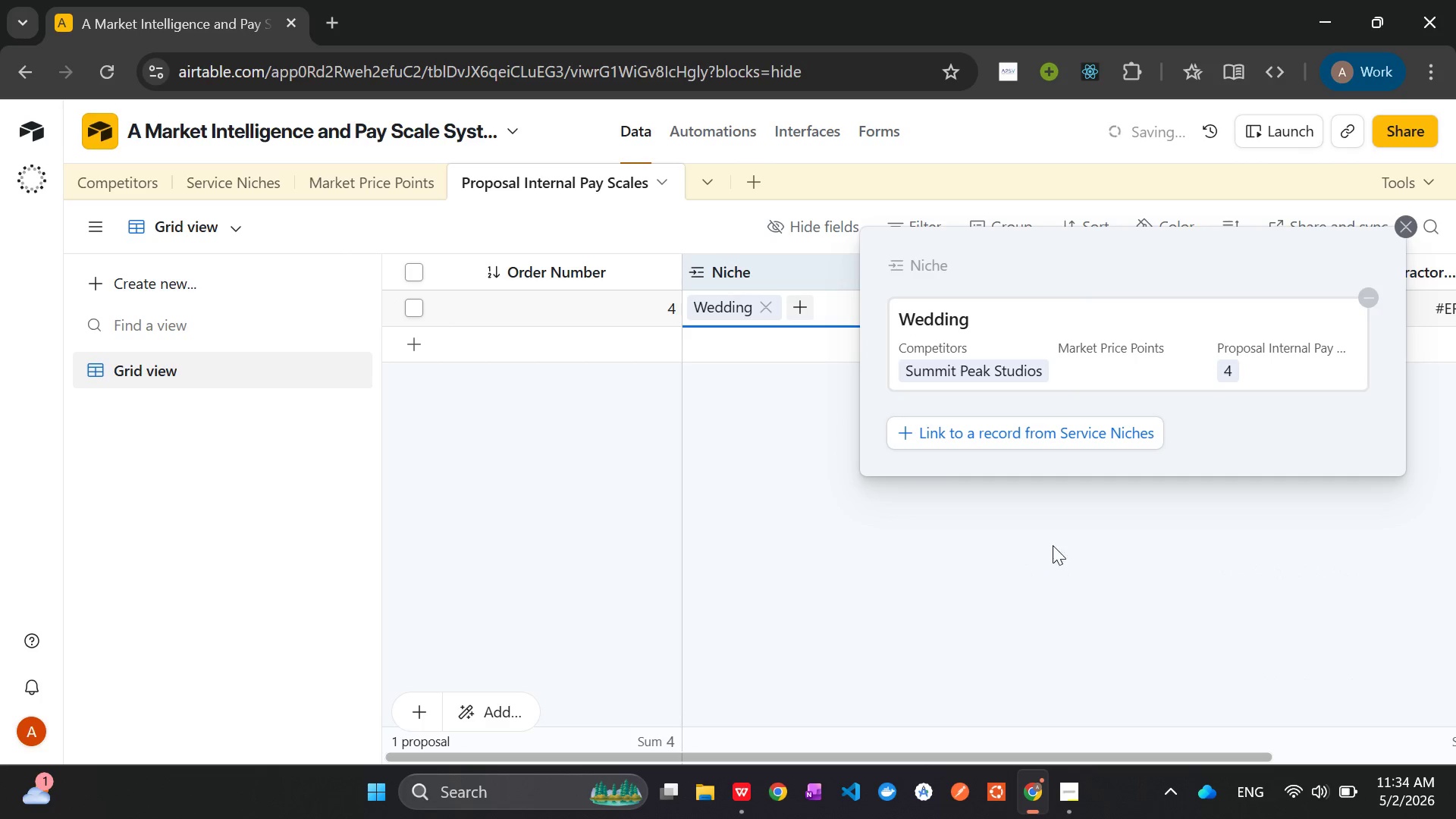 
left_click([1138, 525])
 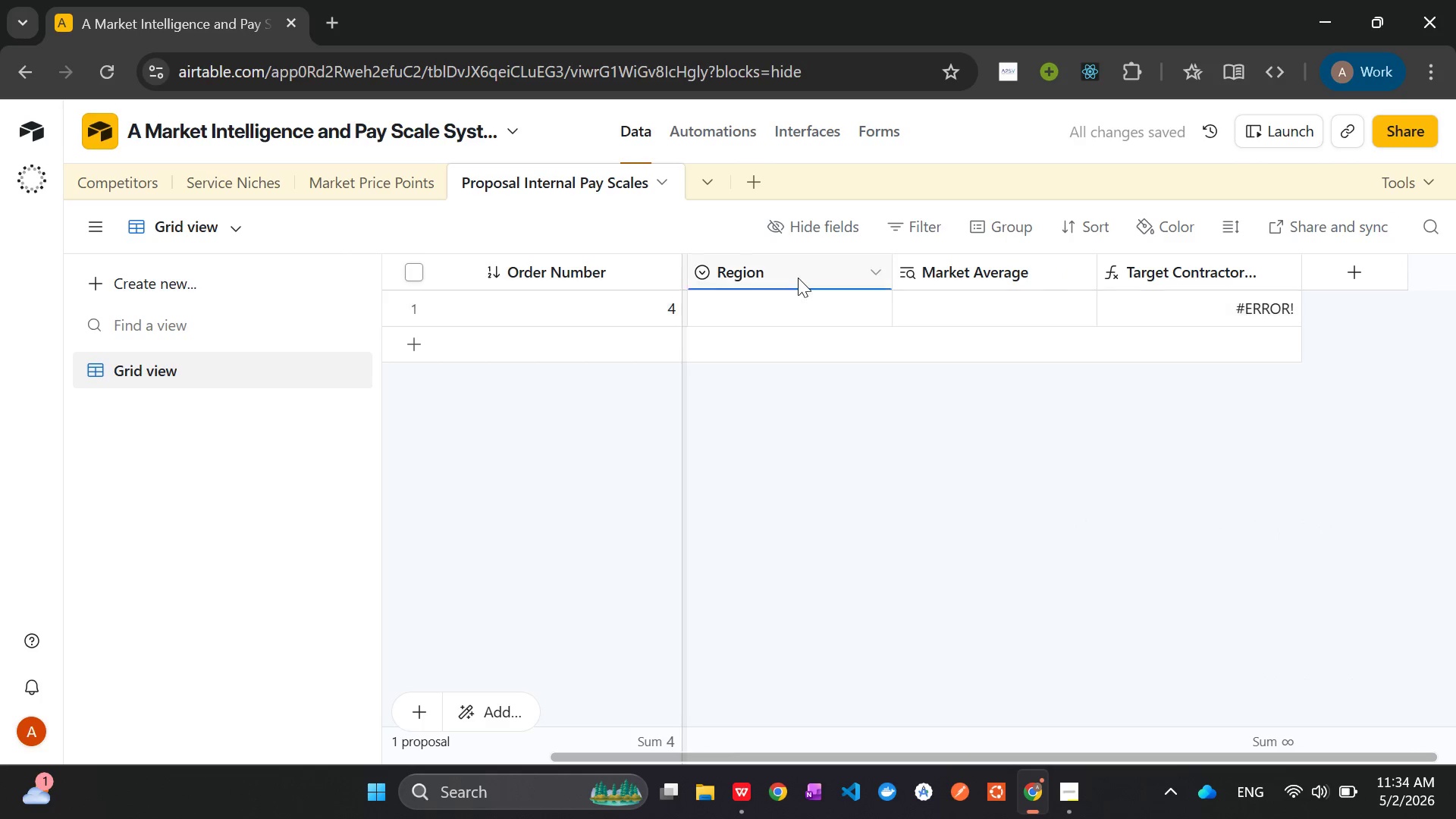 
left_click([794, 271])
 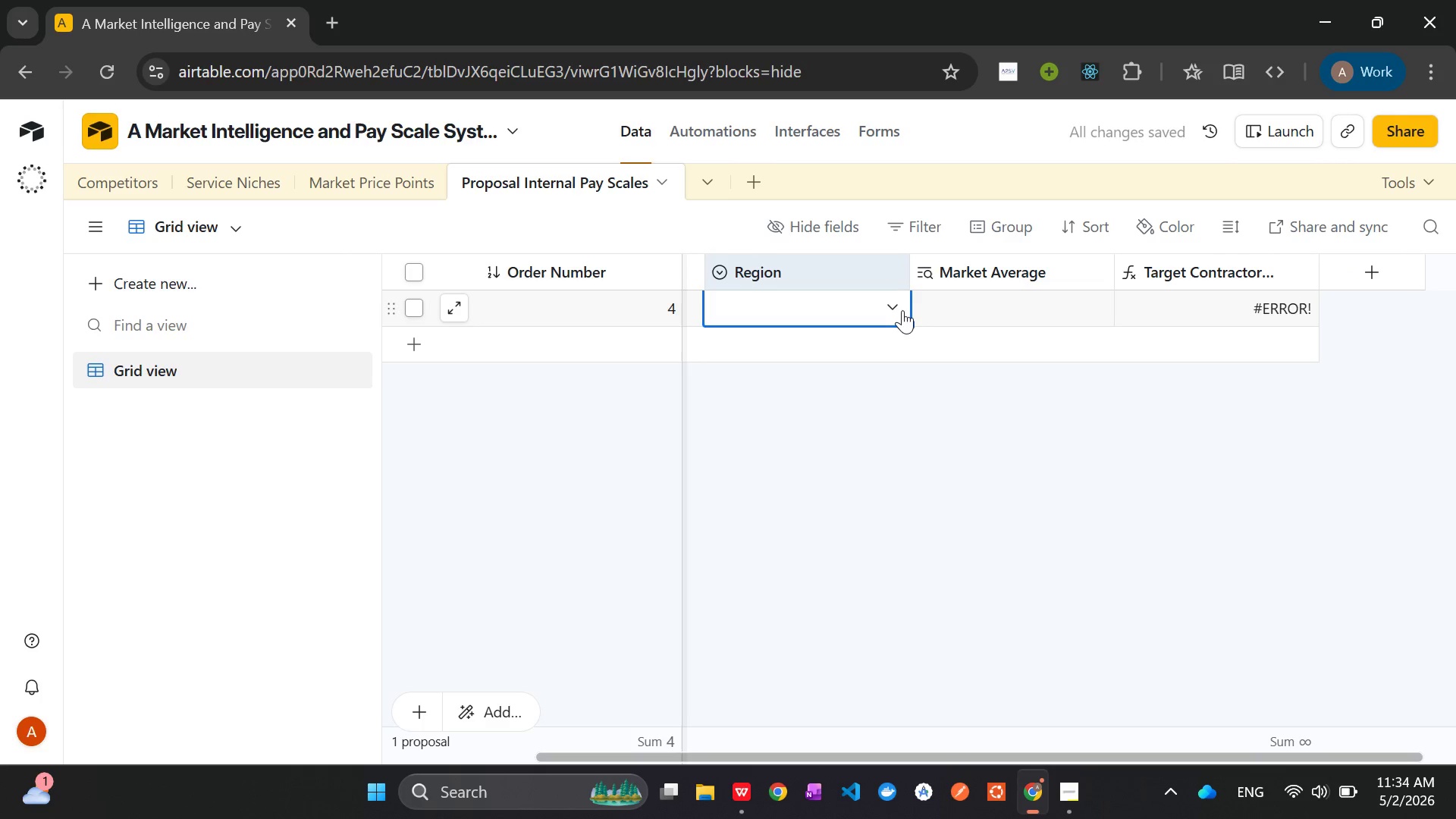 
left_click([897, 309])
 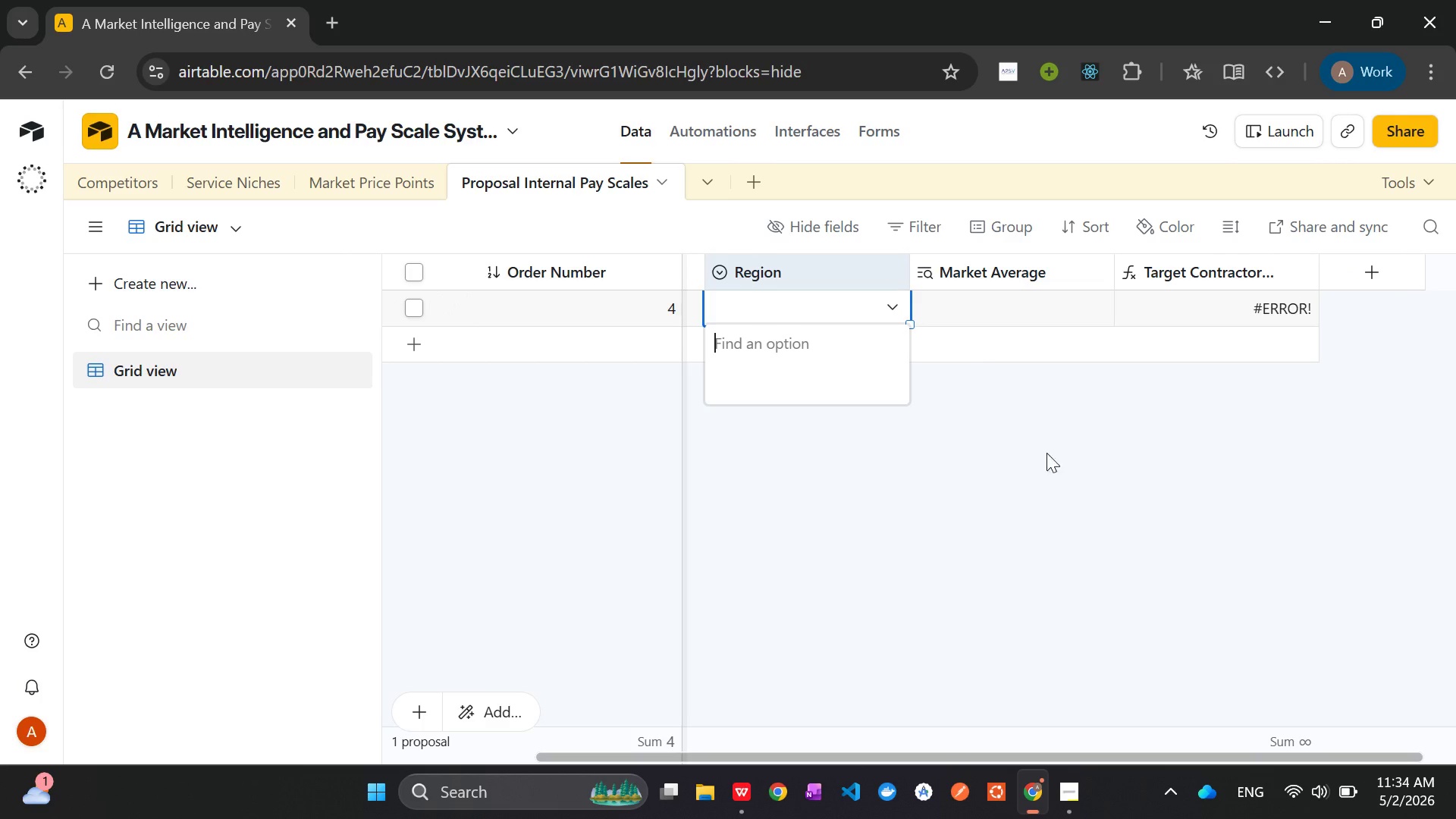 
left_click([1057, 491])
 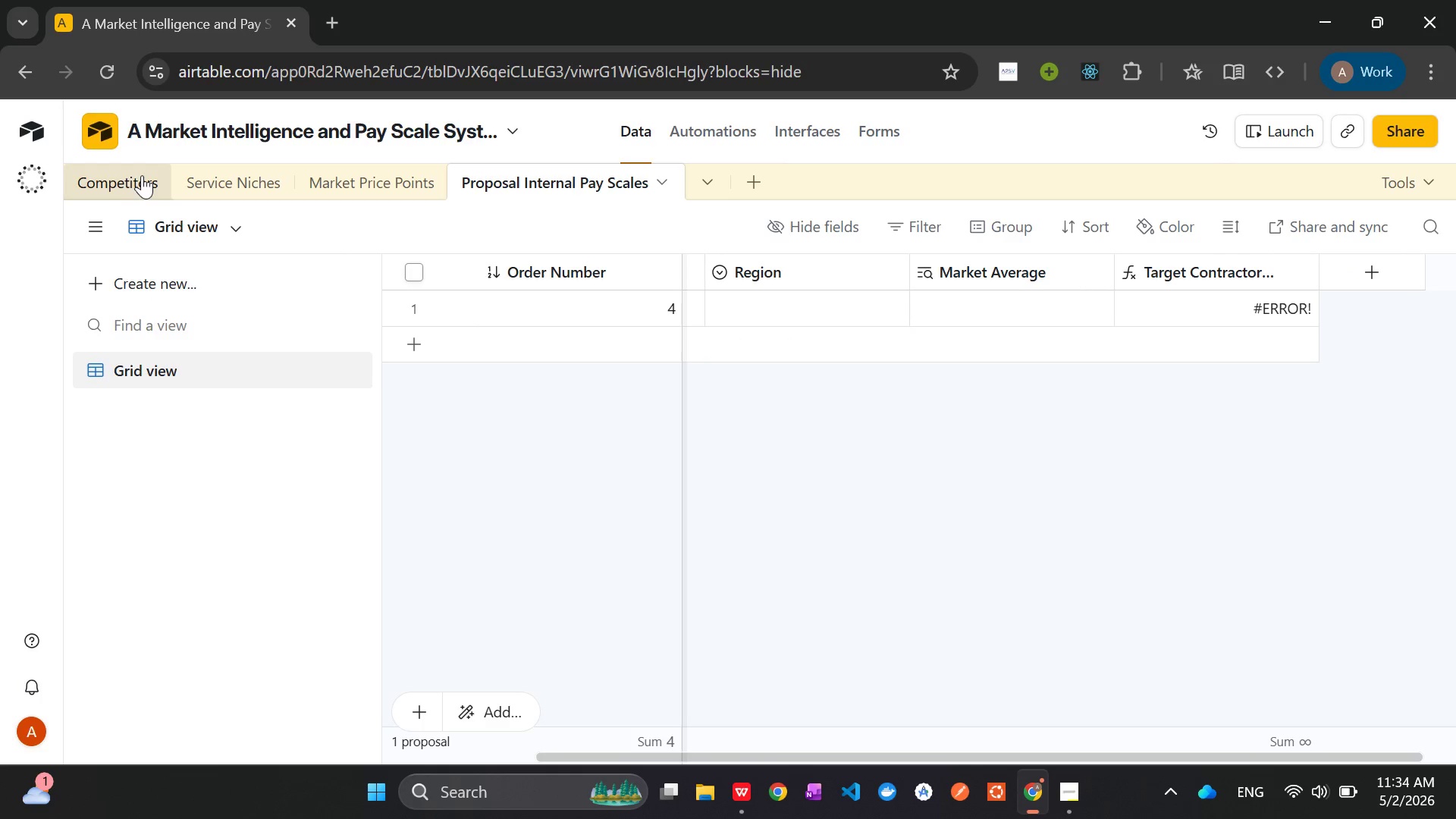 
left_click([119, 175])
 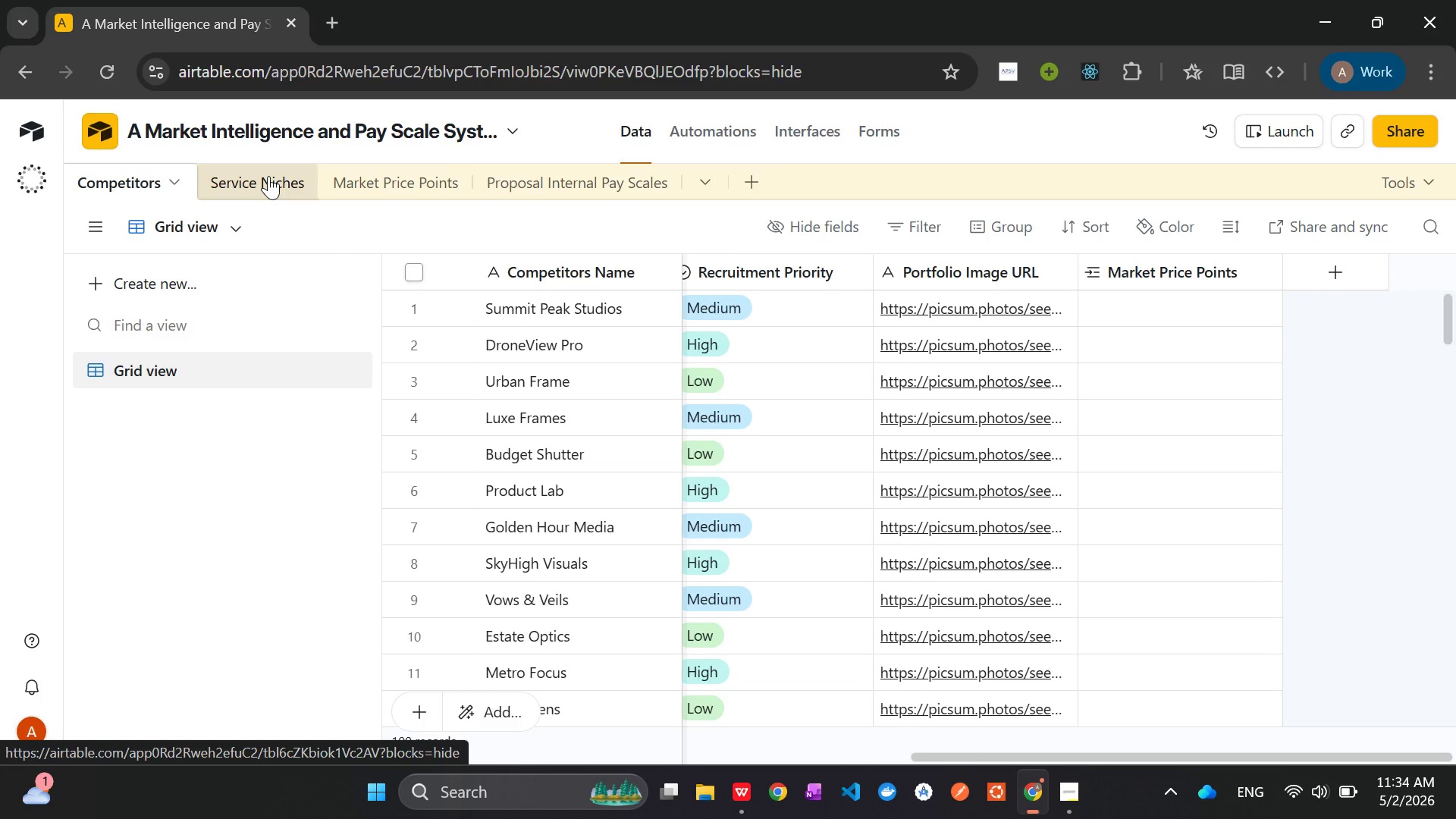 
mouse_move([908, 433])
 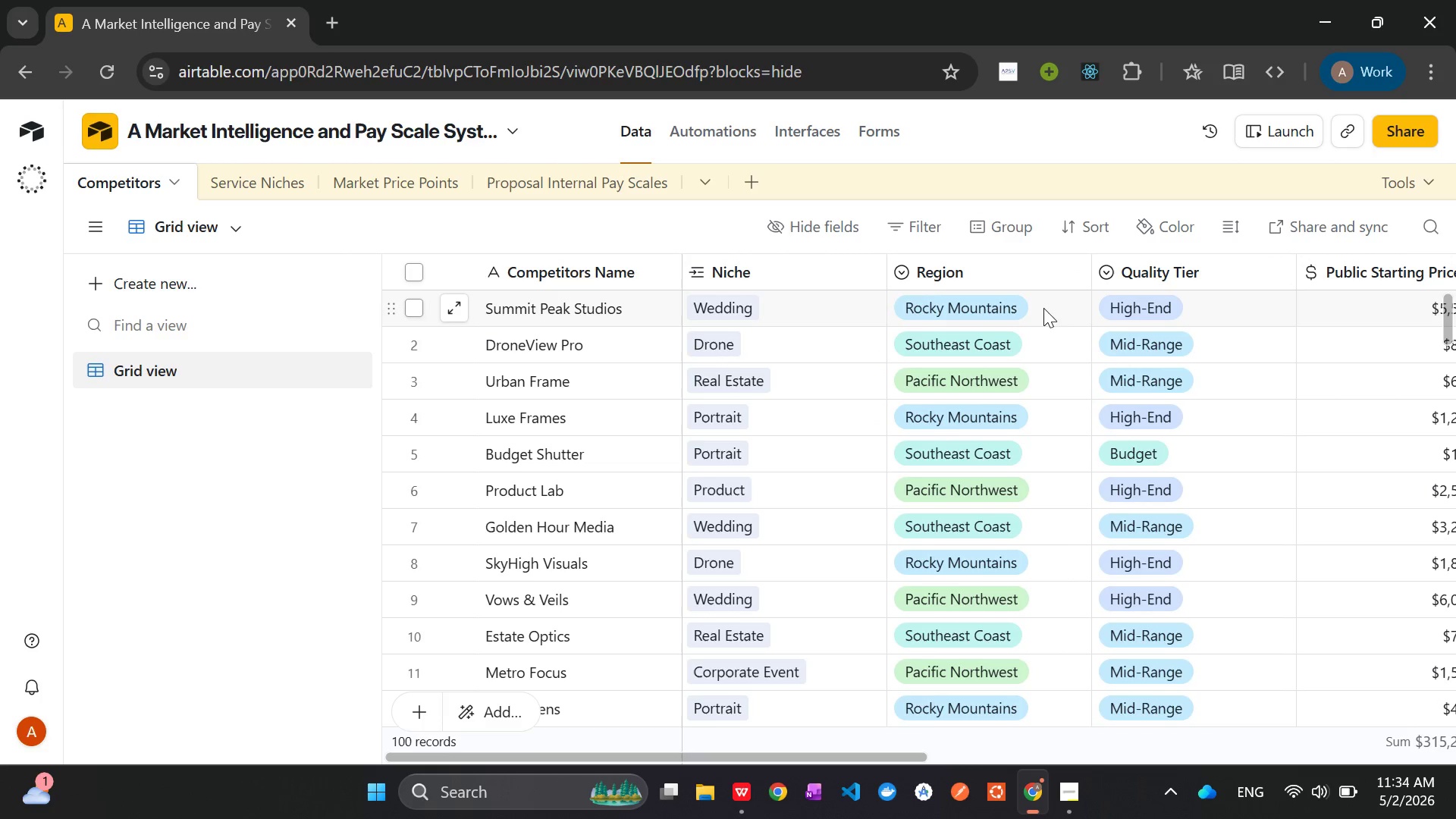 
left_click([1043, 306])
 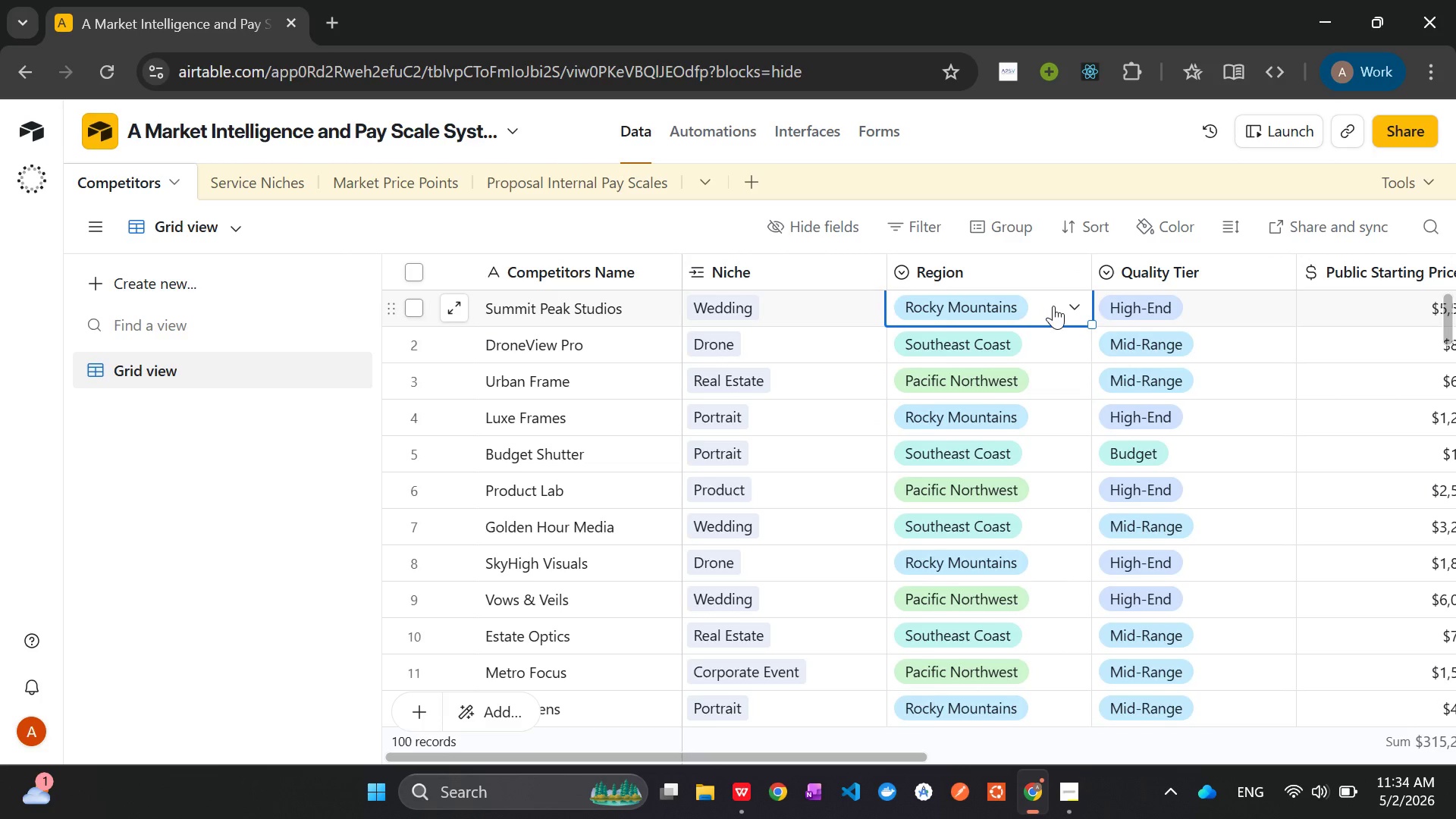 
left_click([1073, 304])
 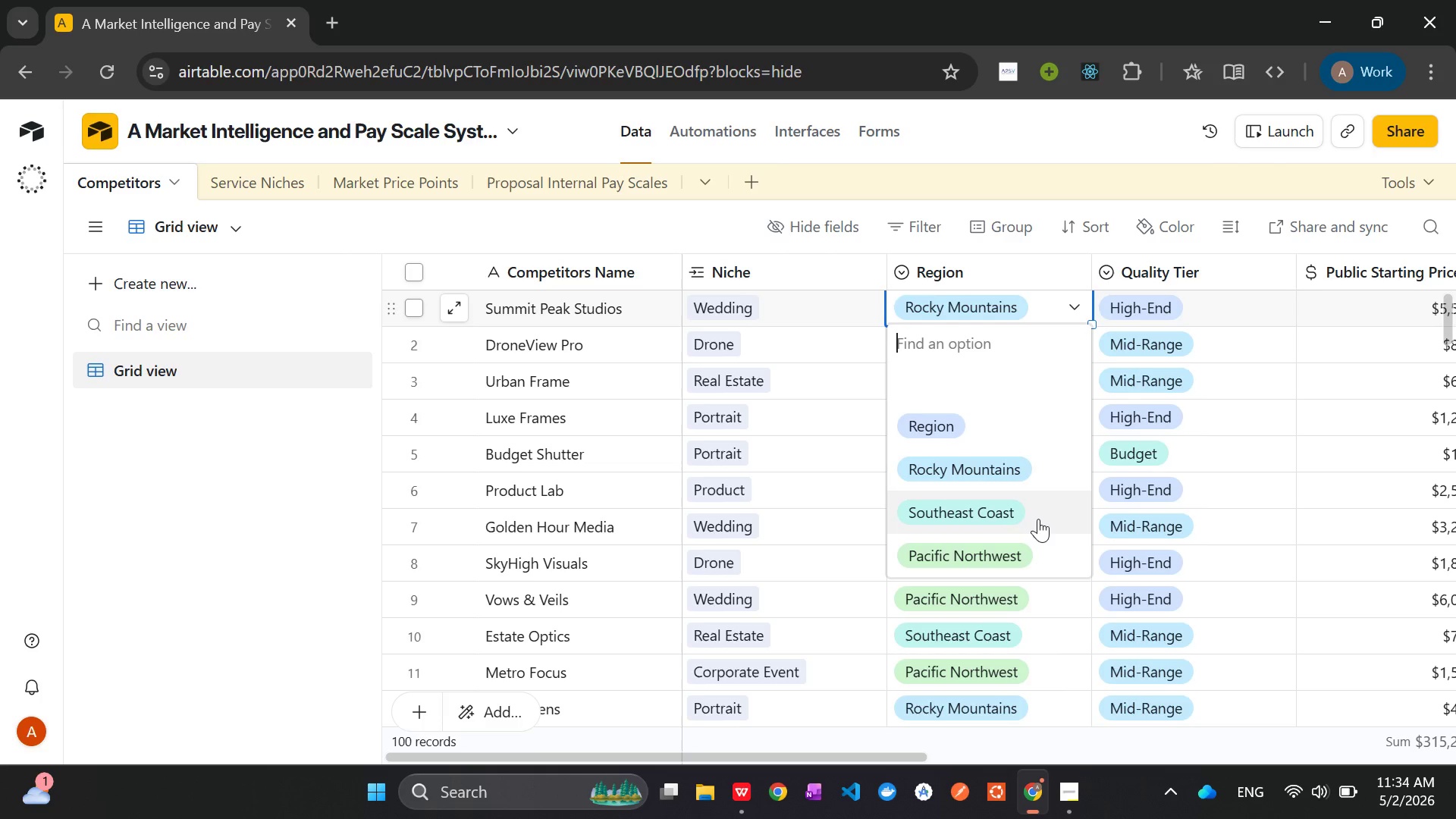 
wait(15.14)
 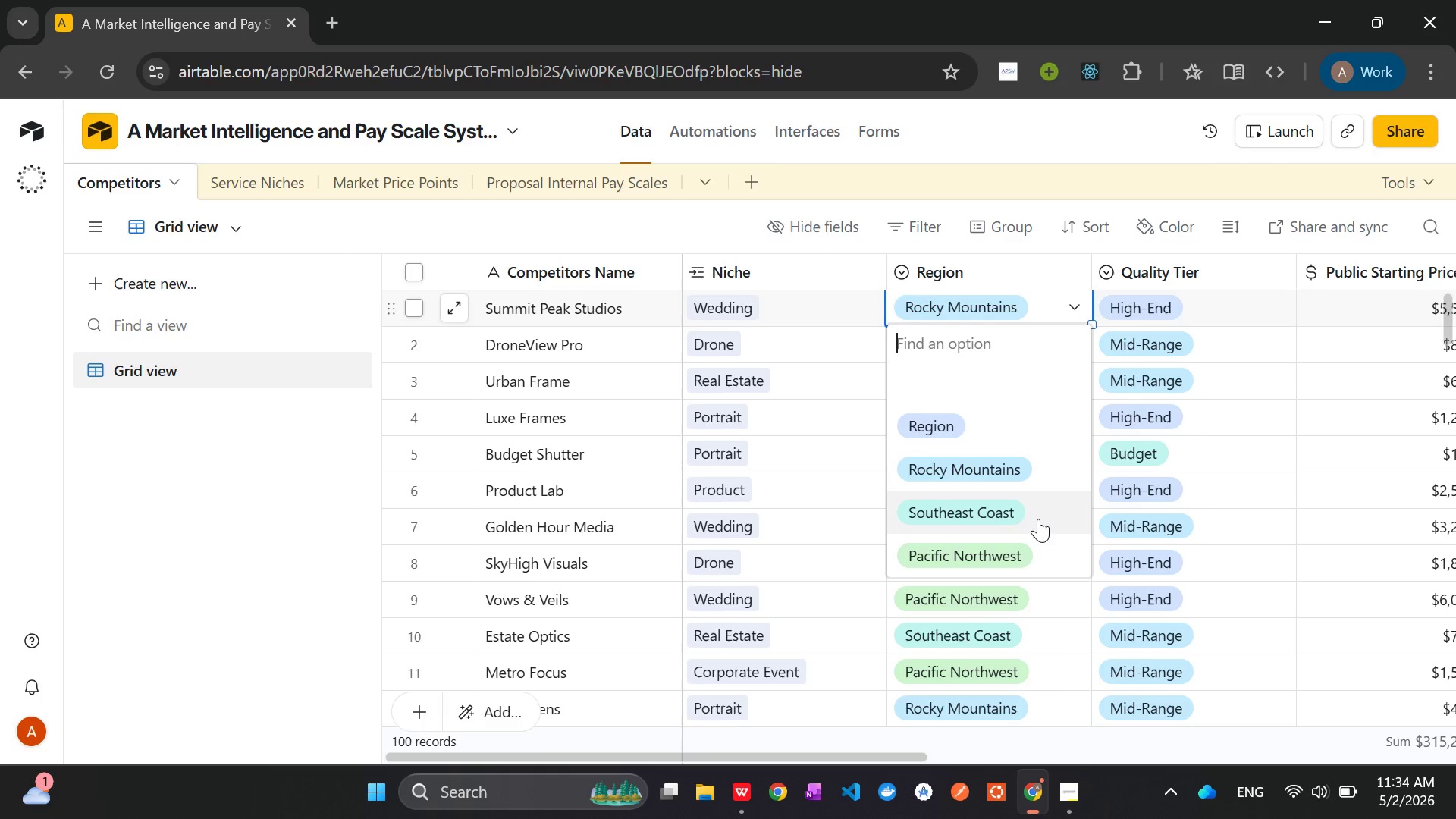 
right_click([940, 310])
 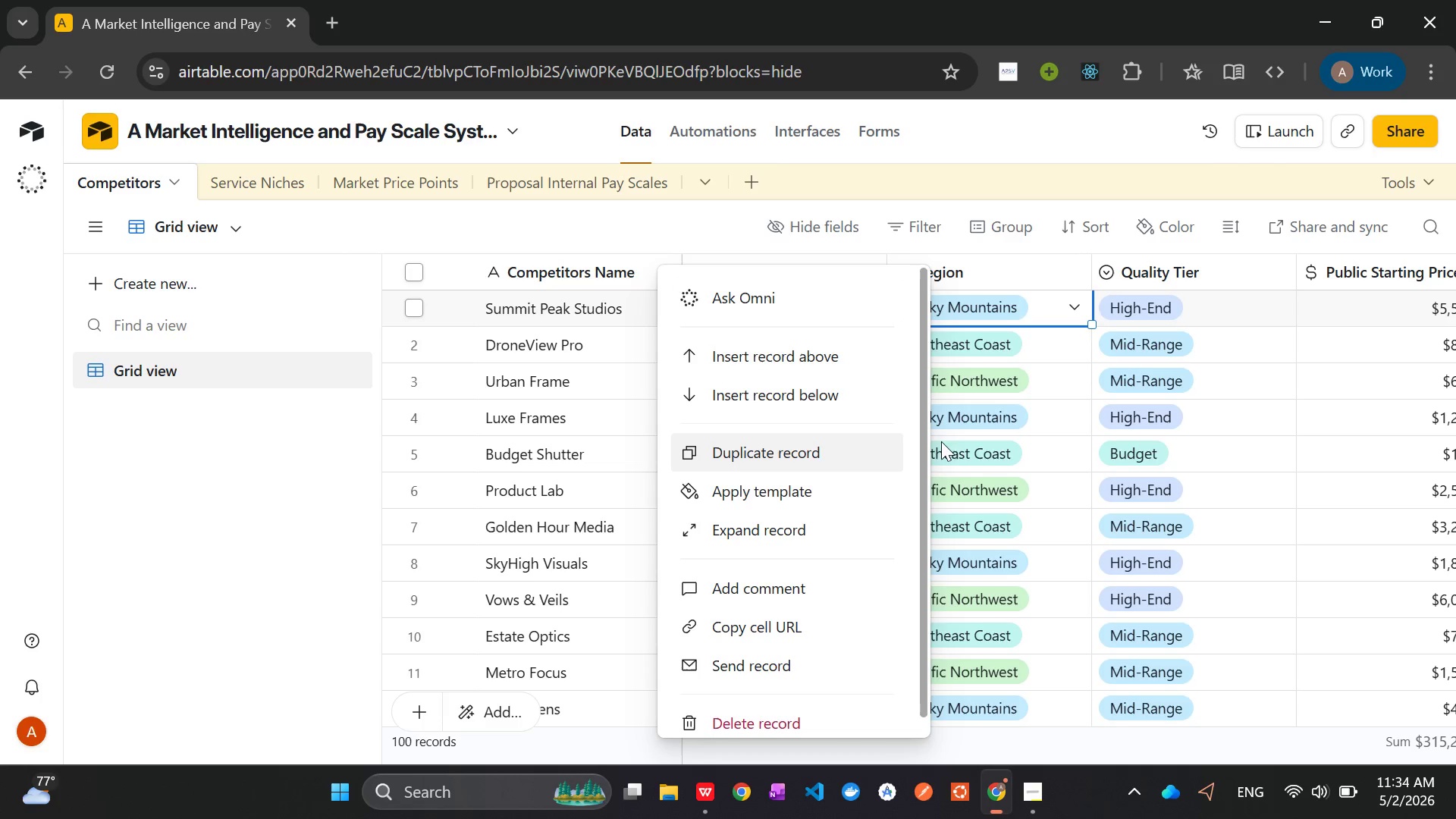 
left_click([982, 268])
 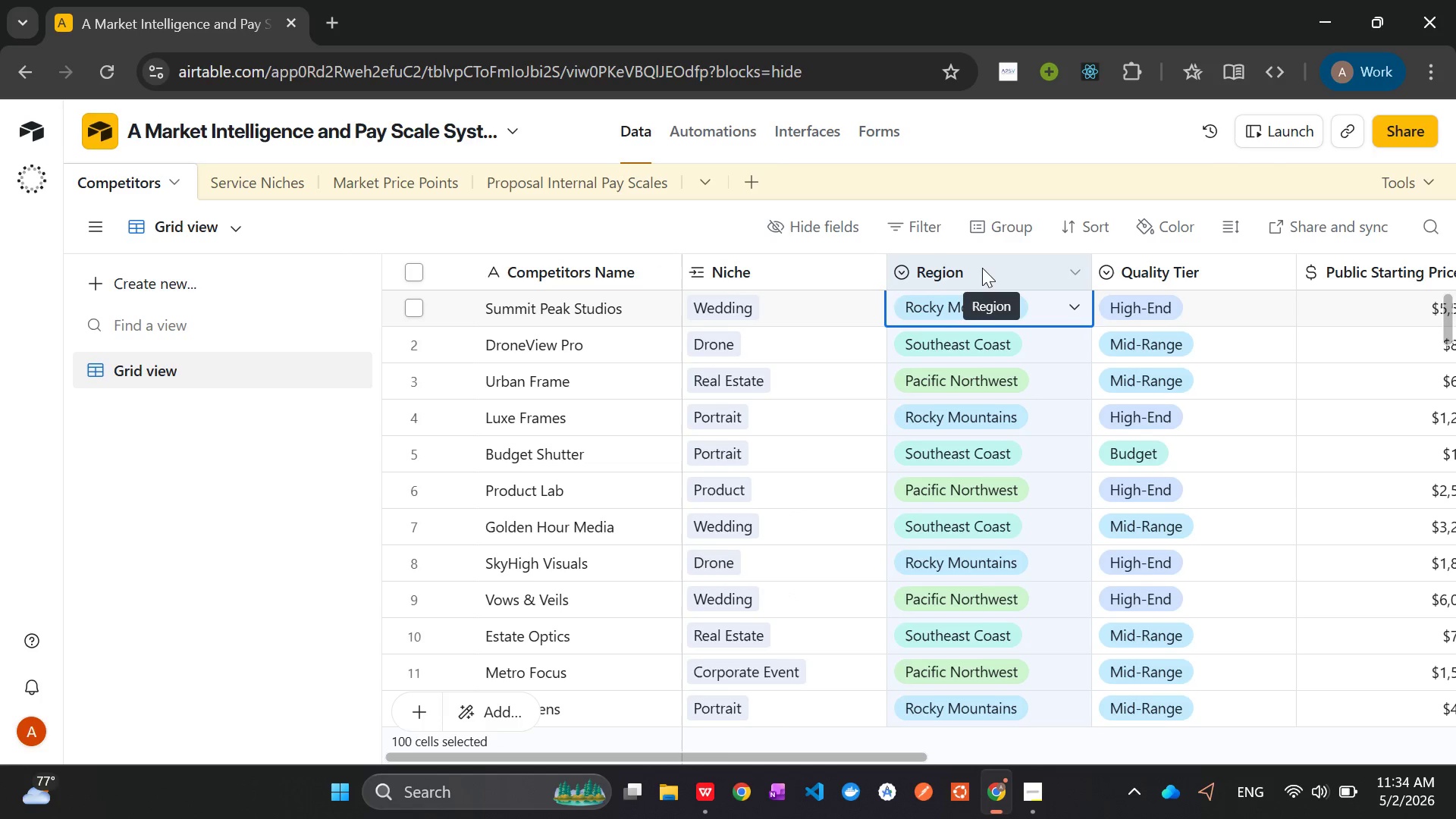 
right_click([982, 268])
 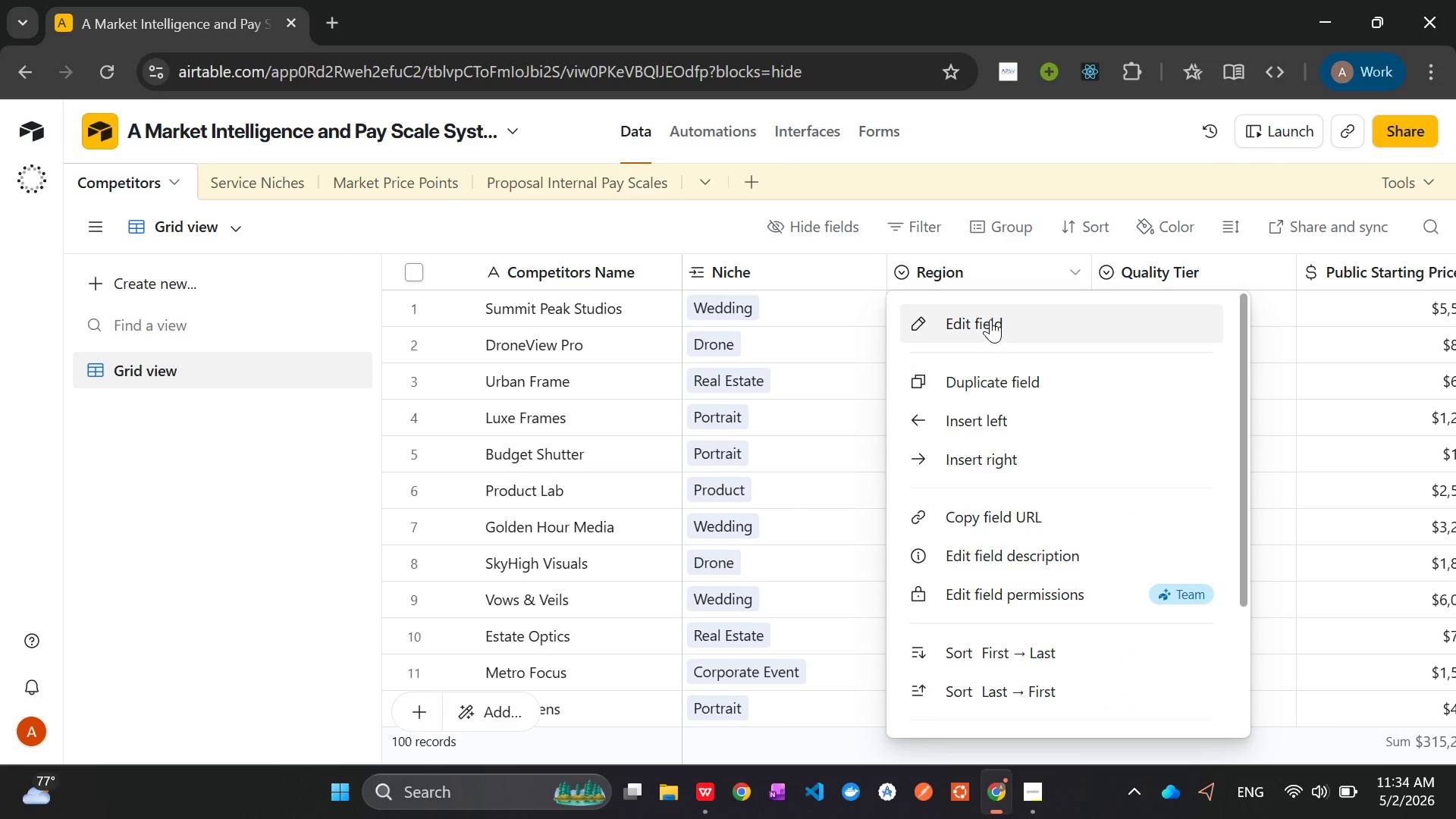 
left_click([990, 318])
 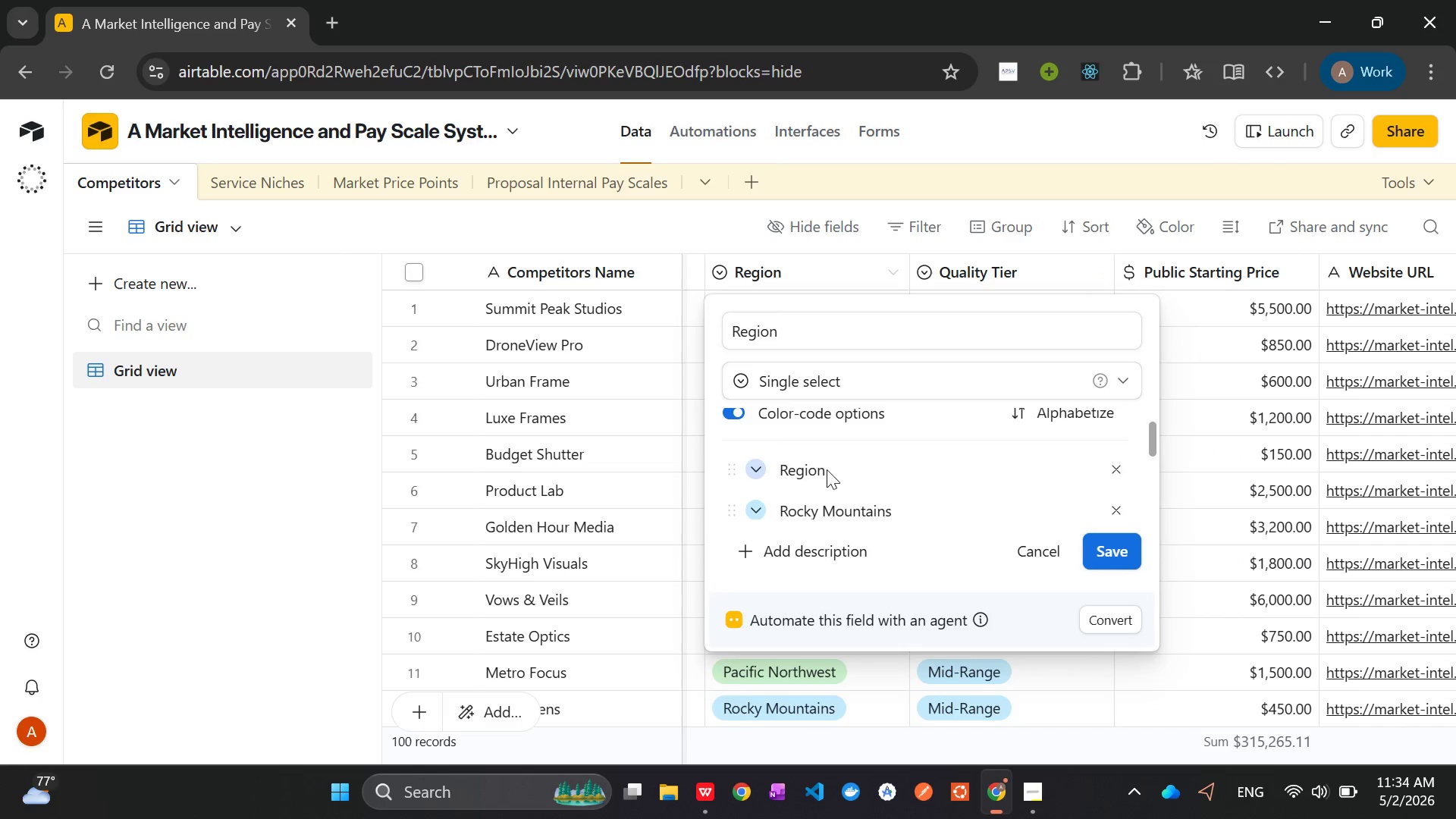 
wait(7.41)
 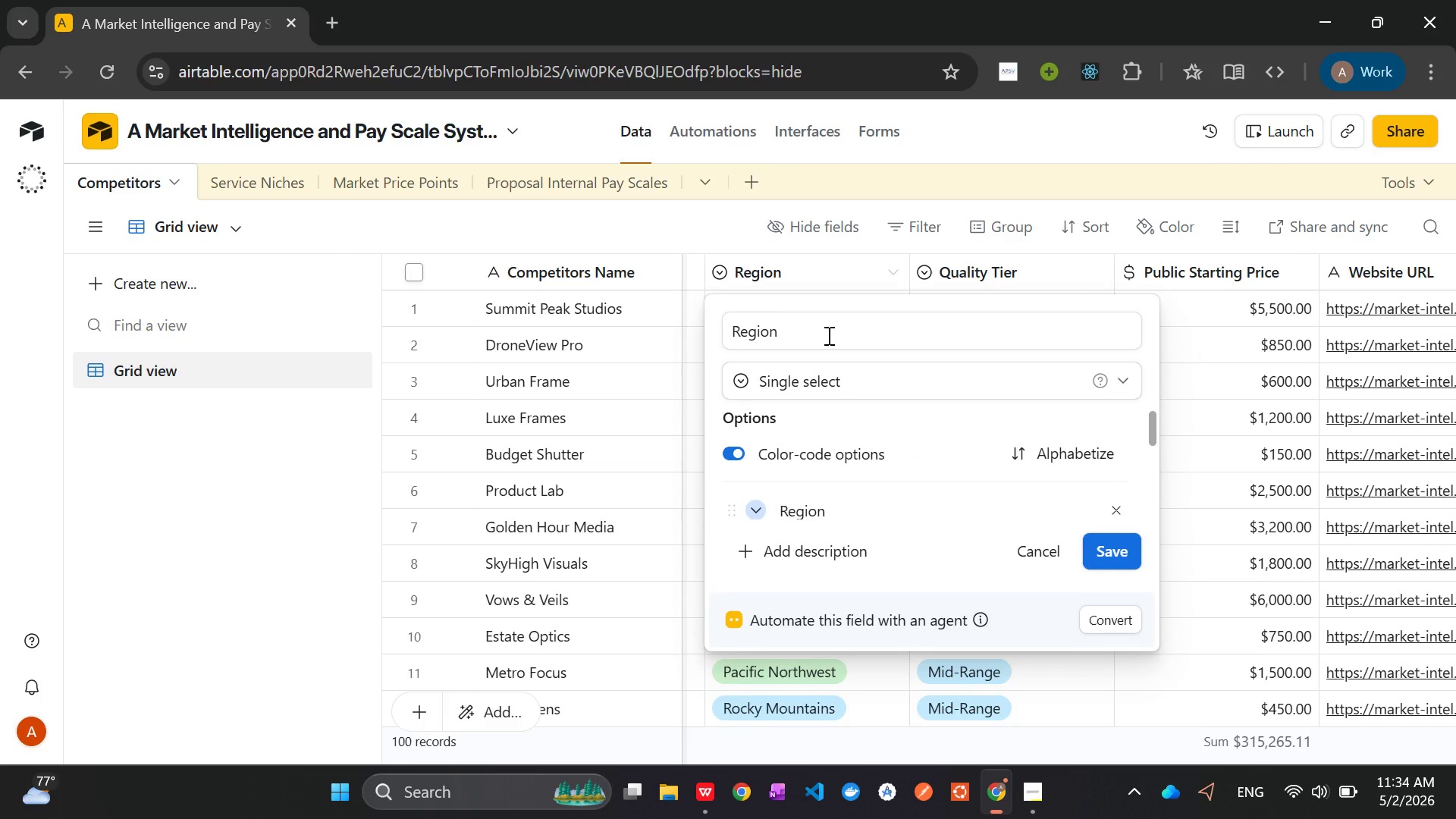 
left_click([1117, 468])
 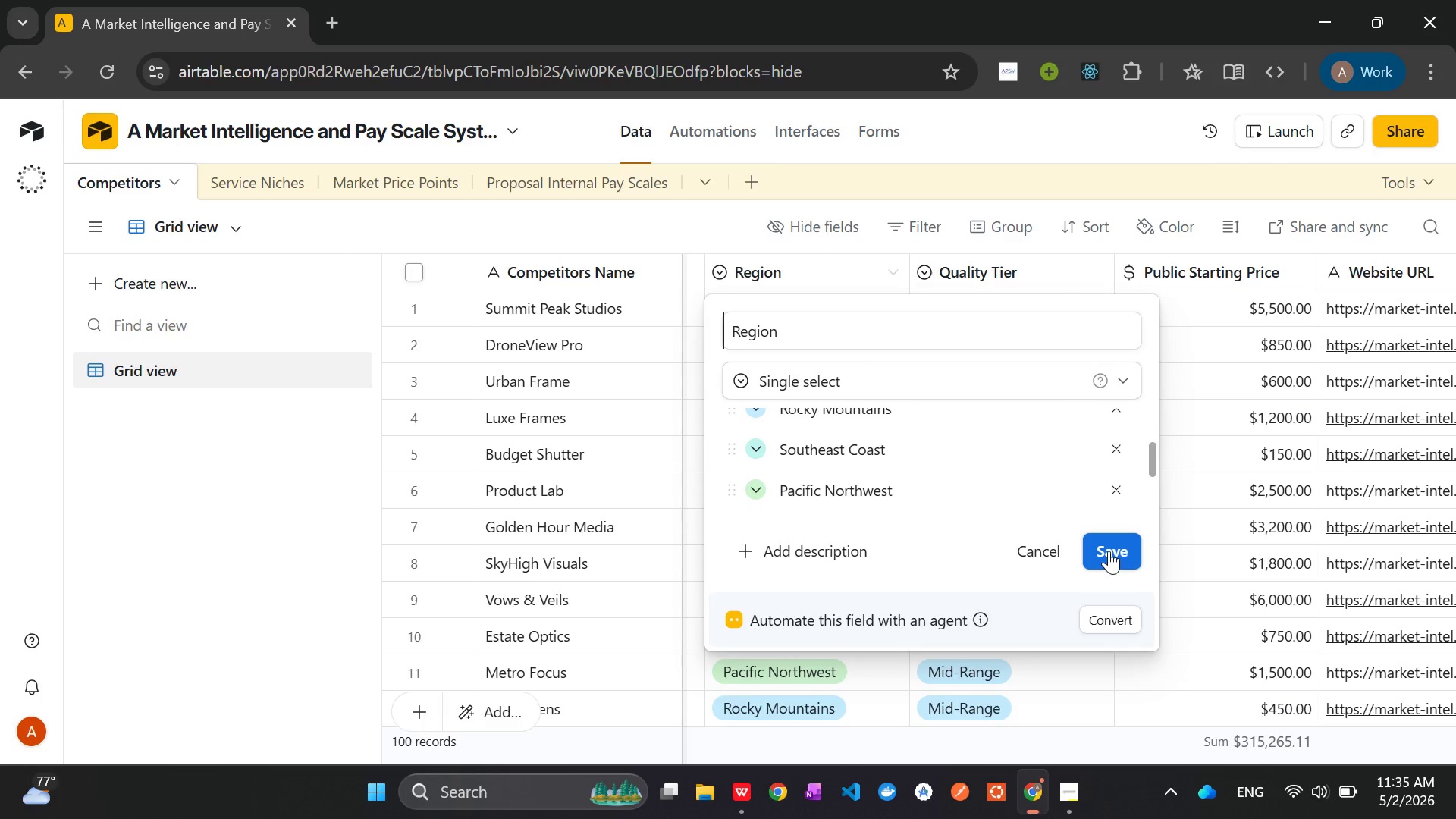 
wait(6.41)
 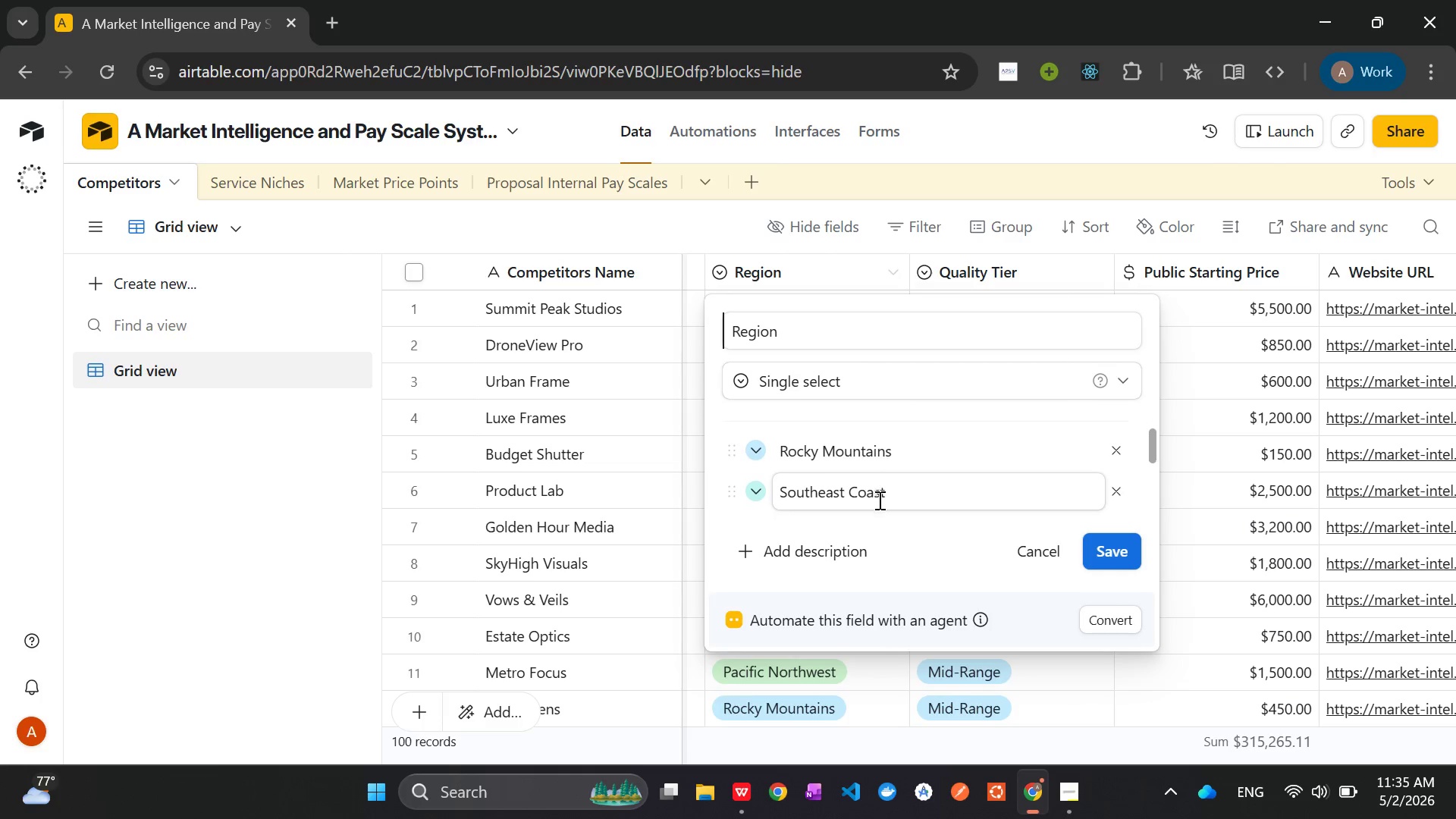 
left_click([1109, 551])
 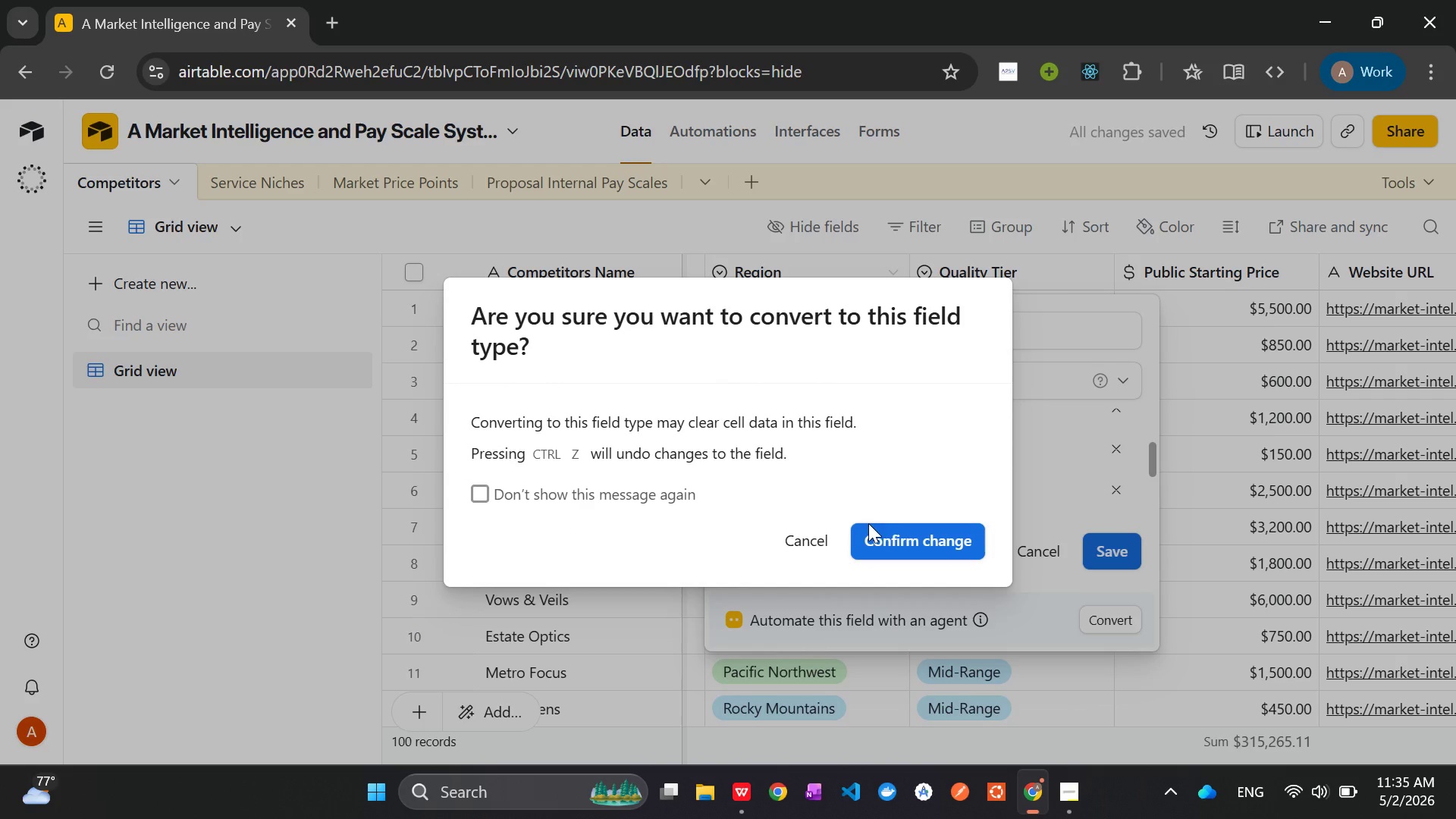 
left_click([910, 538])
 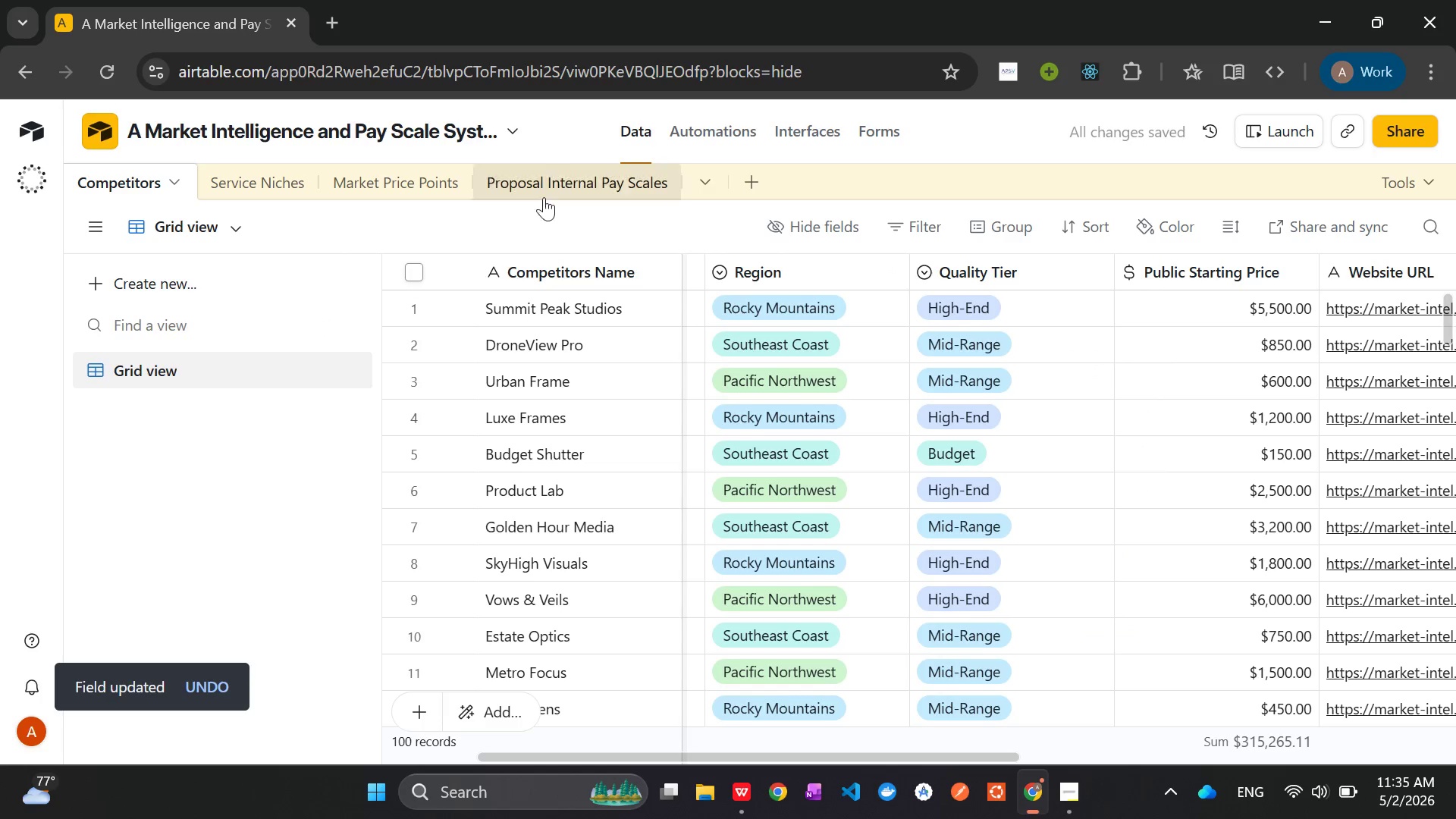 
left_click([579, 180])
 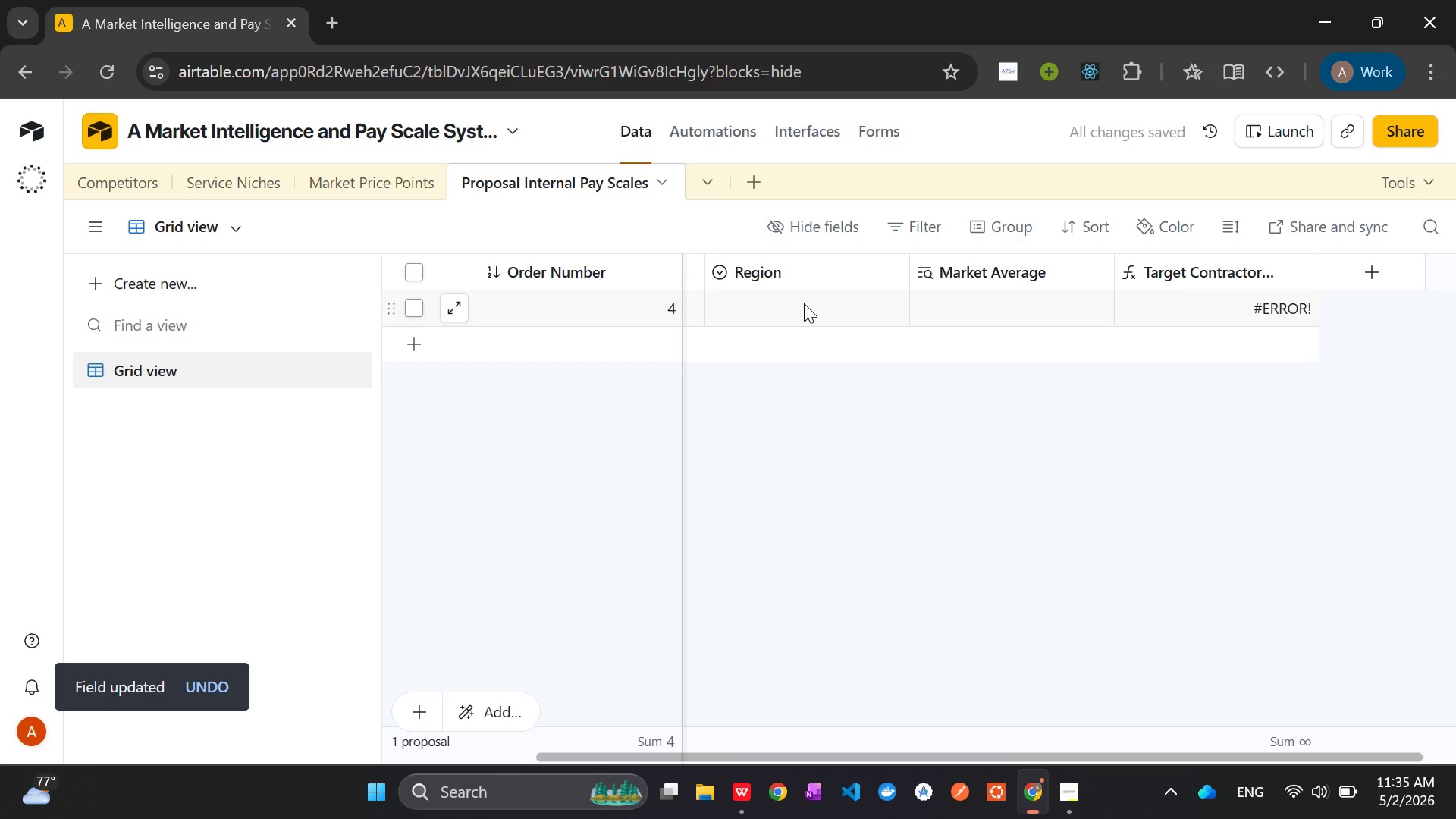 
right_click([778, 274])
 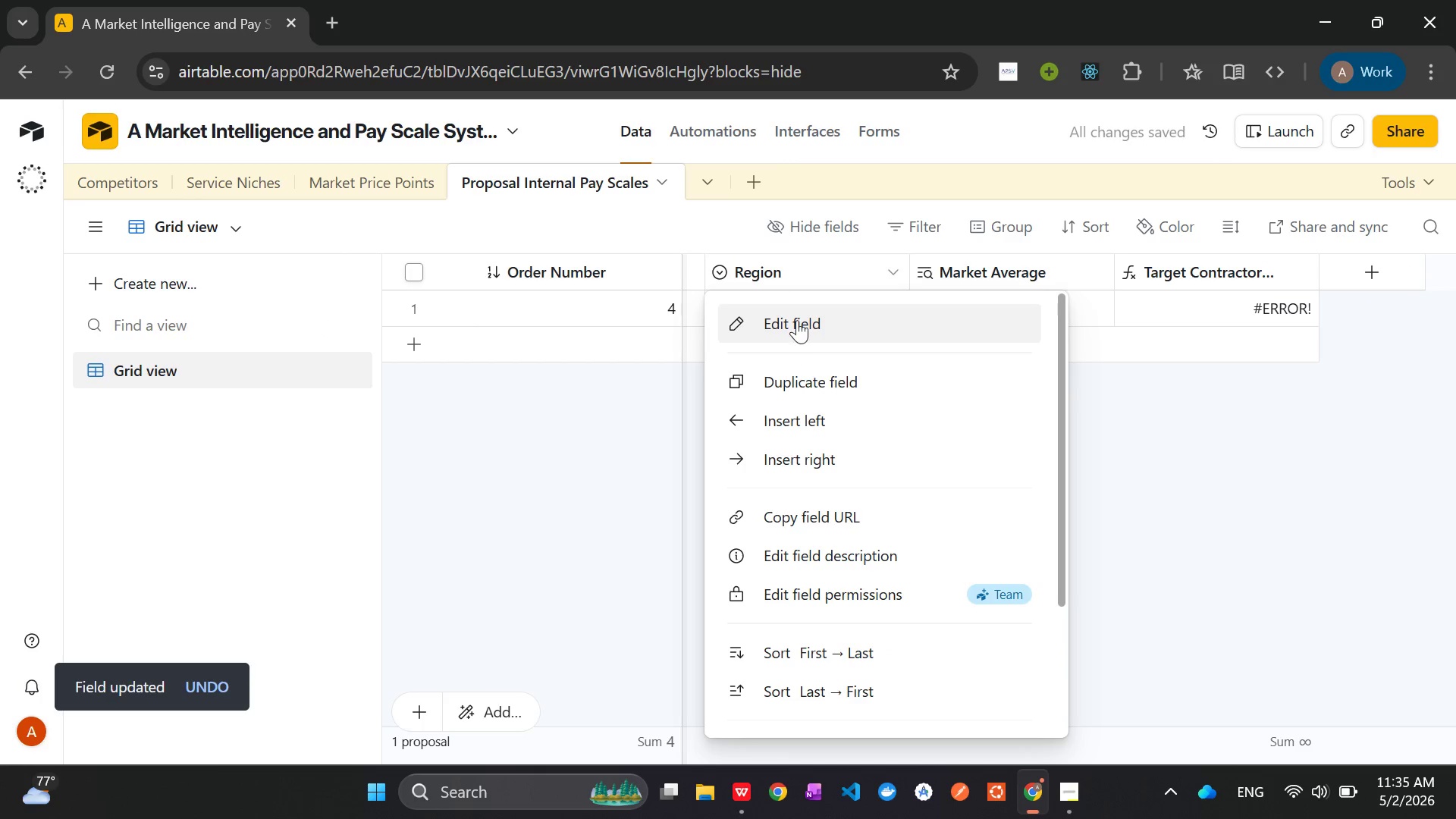 
left_click([797, 317])
 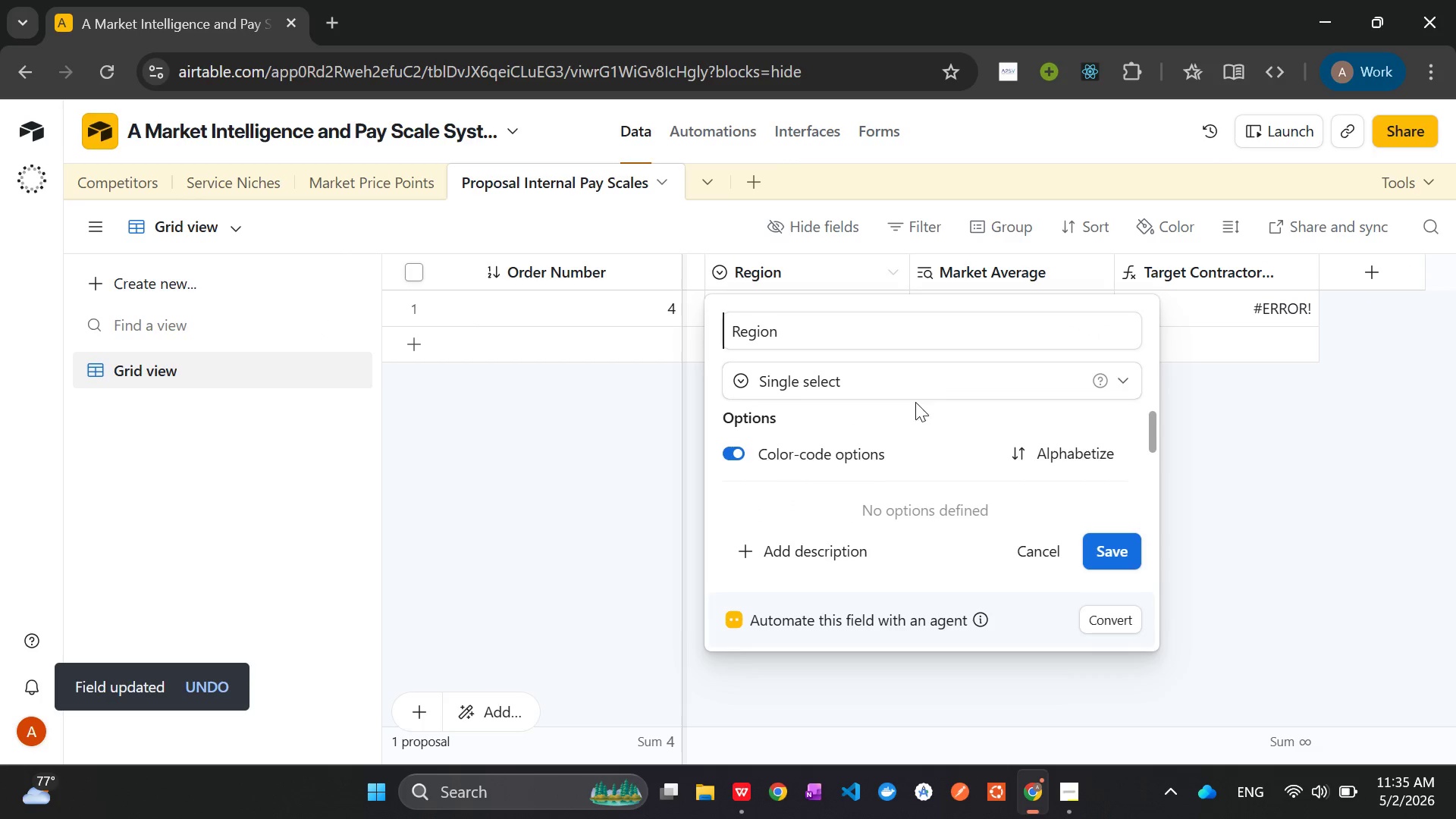 
left_click([889, 381])
 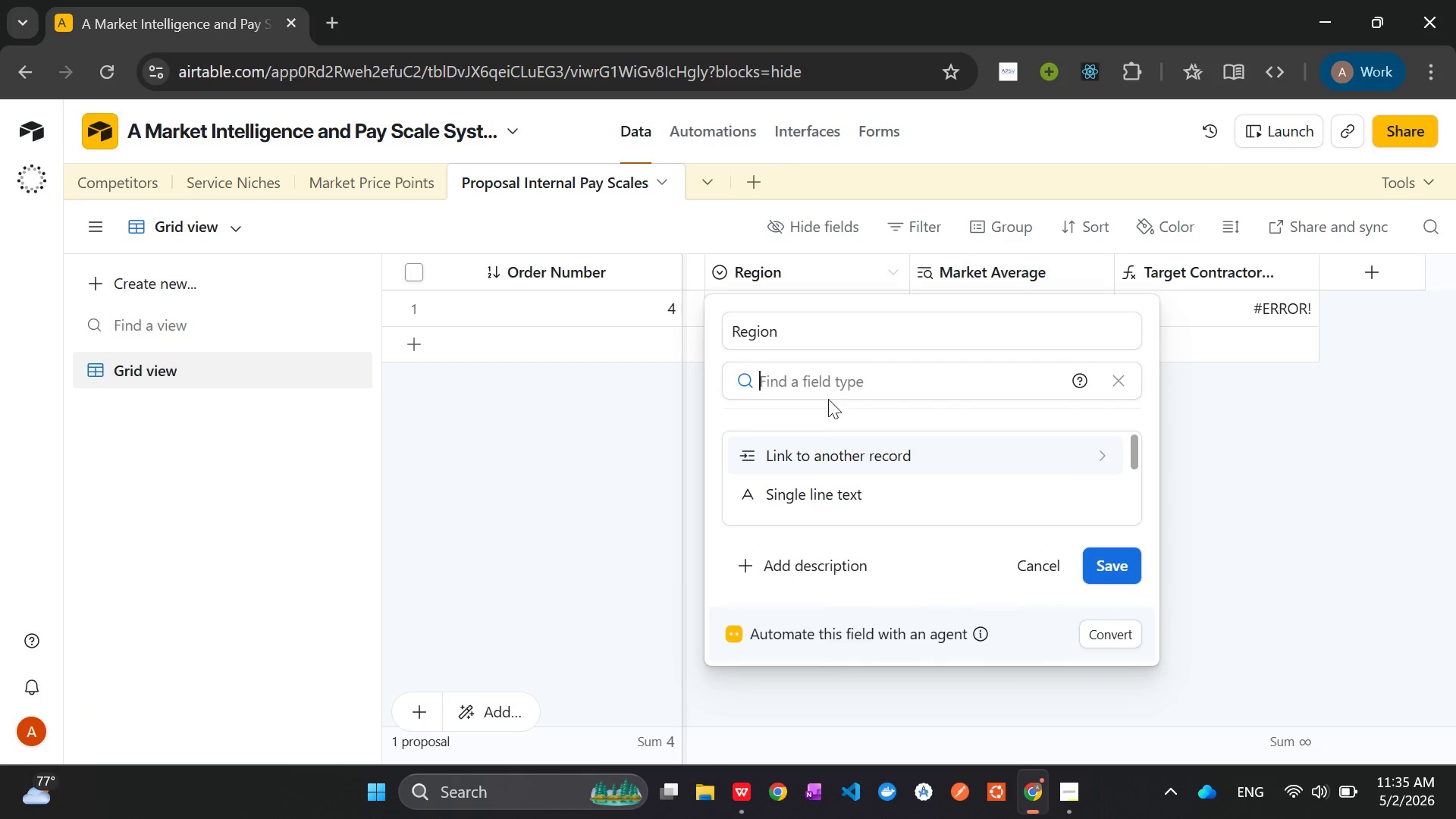 
left_click([795, 421])
 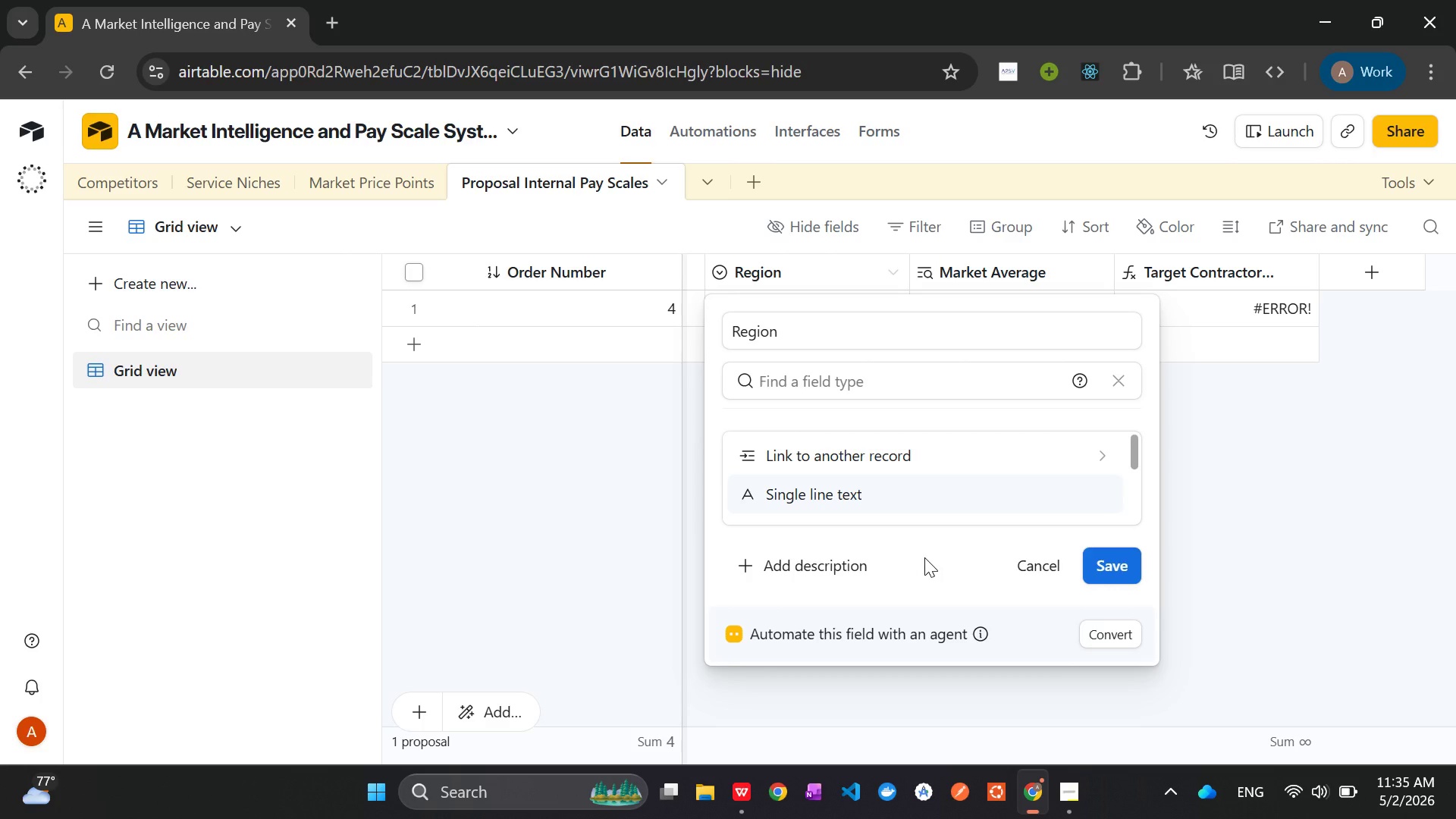 
left_click([924, 557])
 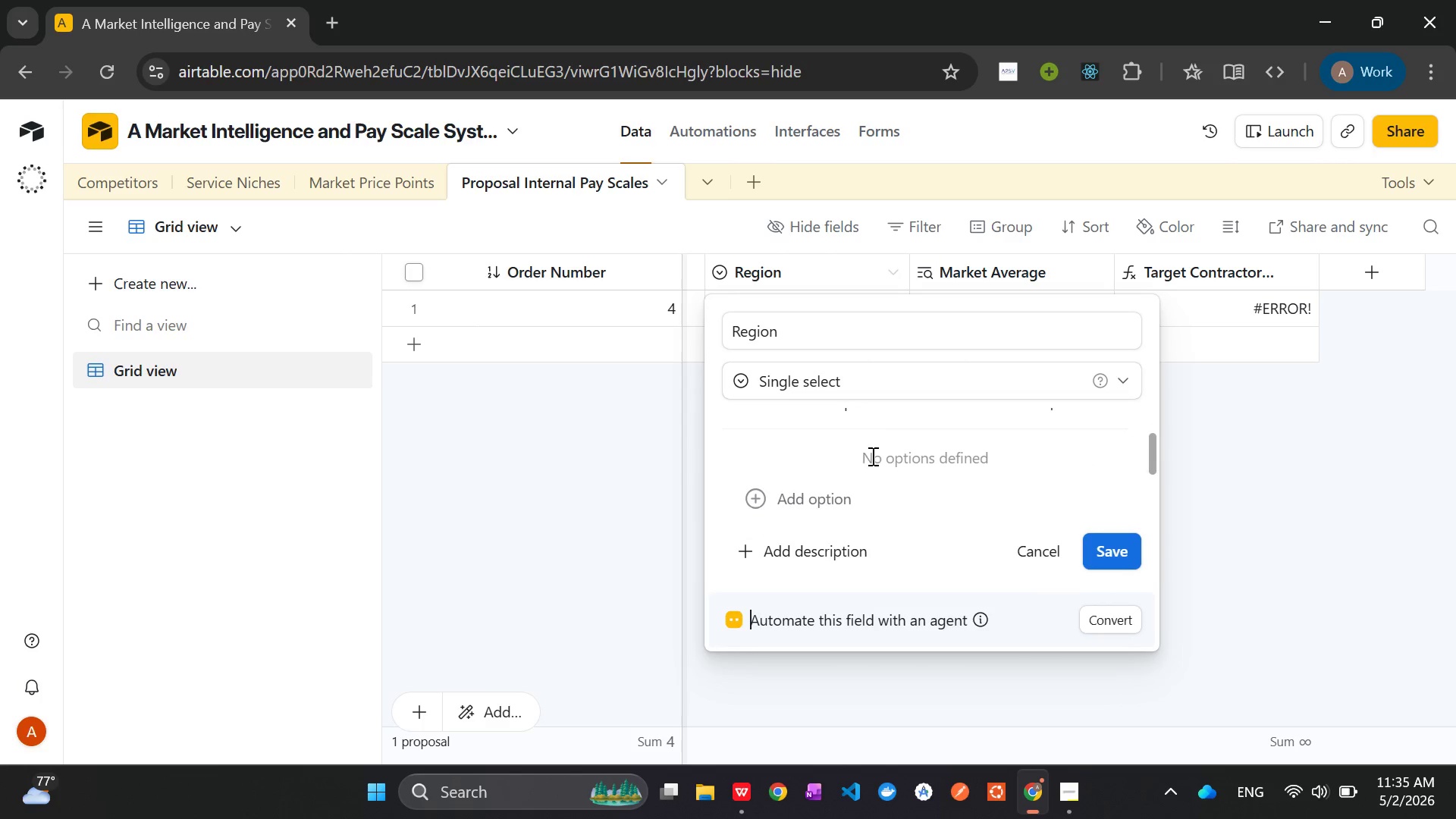 
left_click([767, 494])
 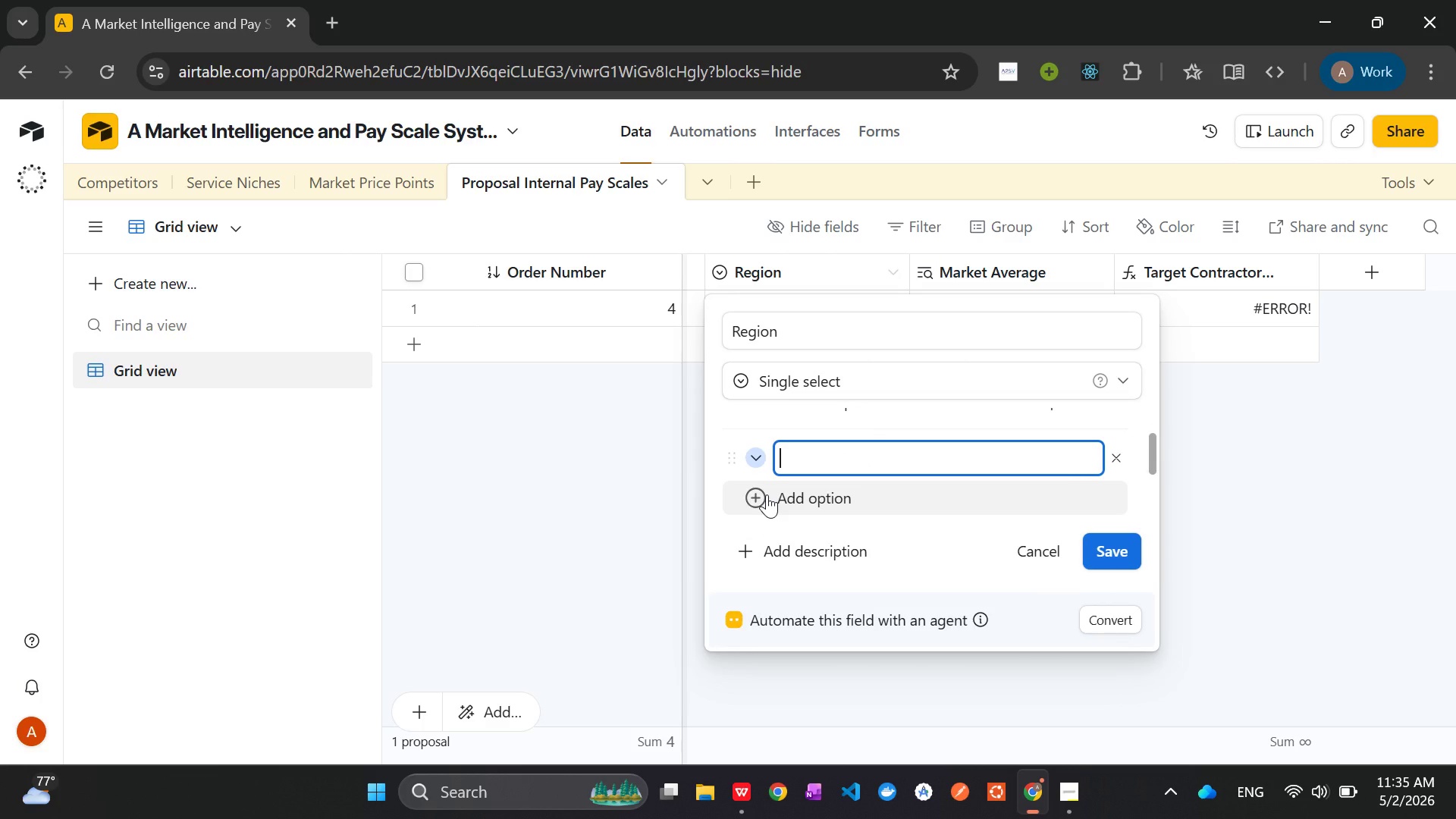 
type(Rocke Mountain)
 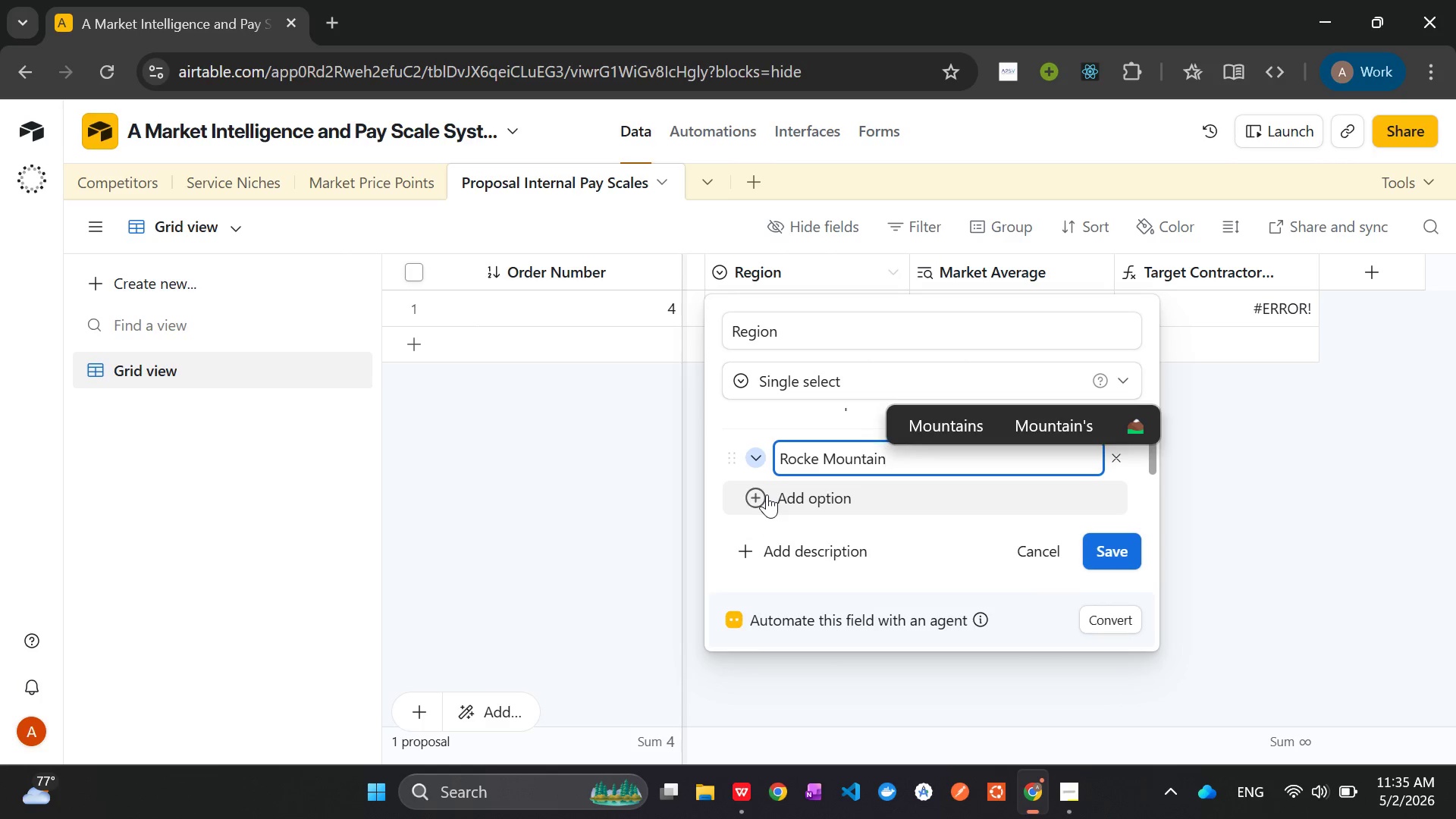 
left_click([1112, 541])
 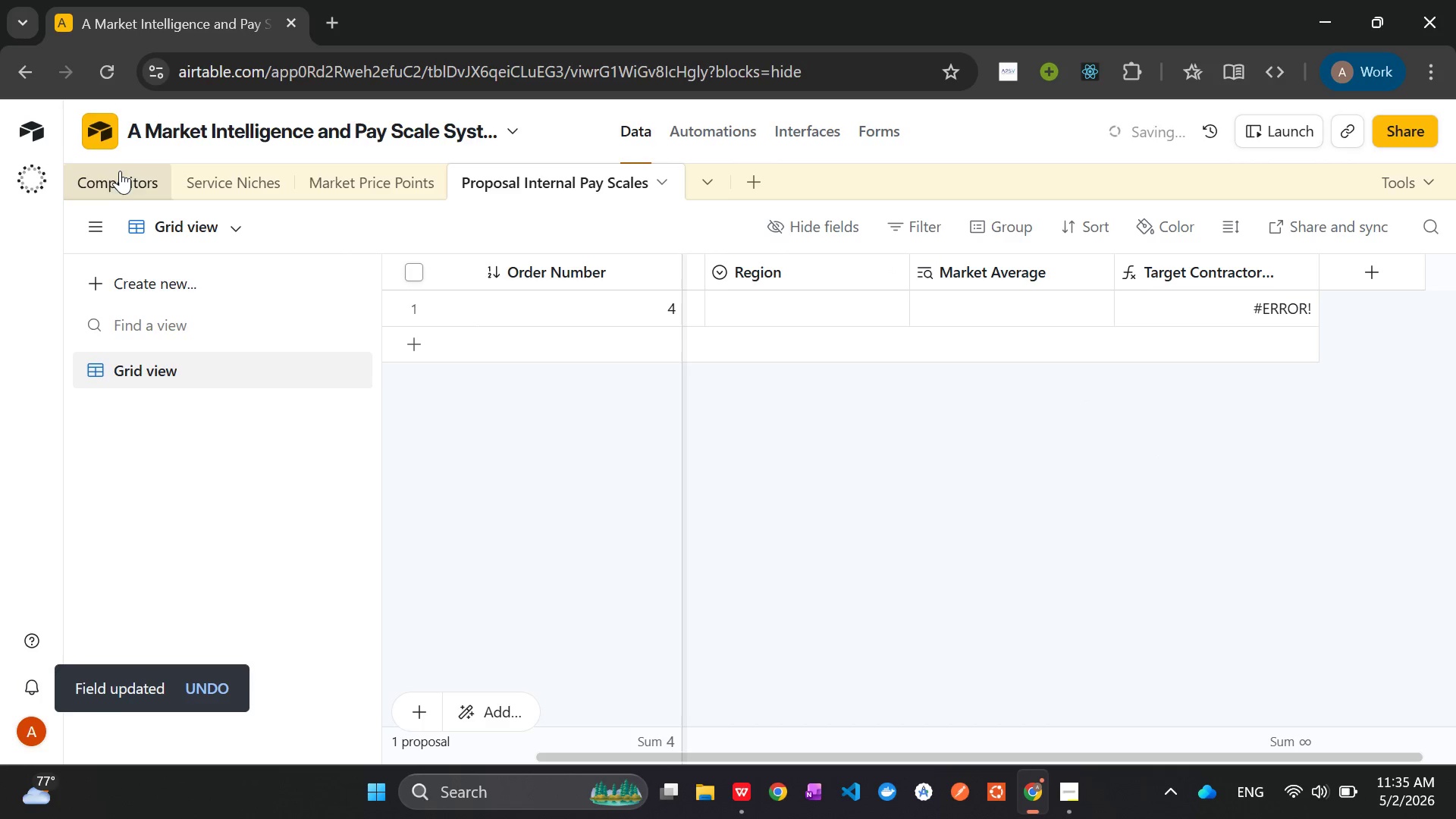 
left_click([120, 174])
 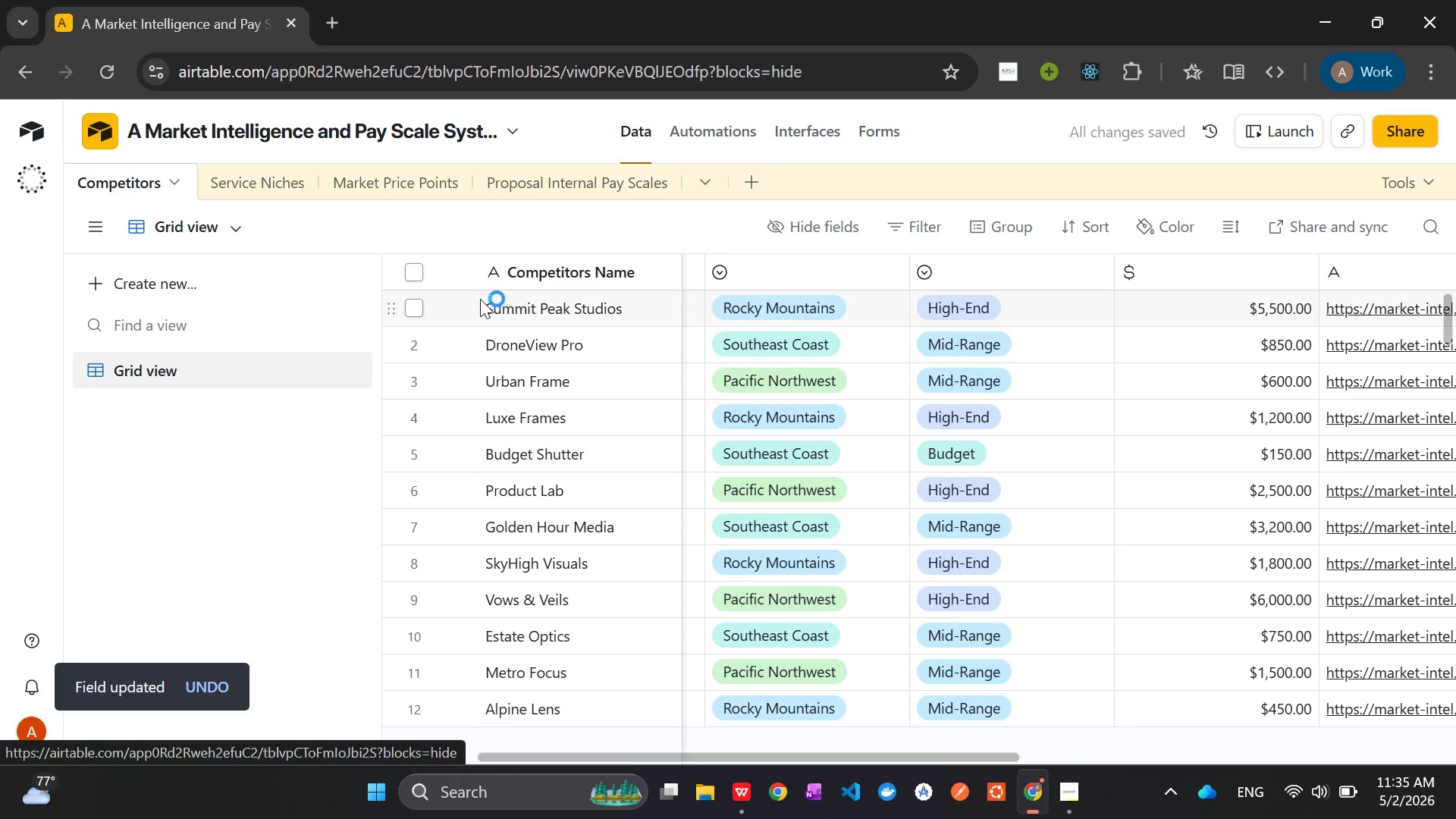 
mouse_move([768, 385])
 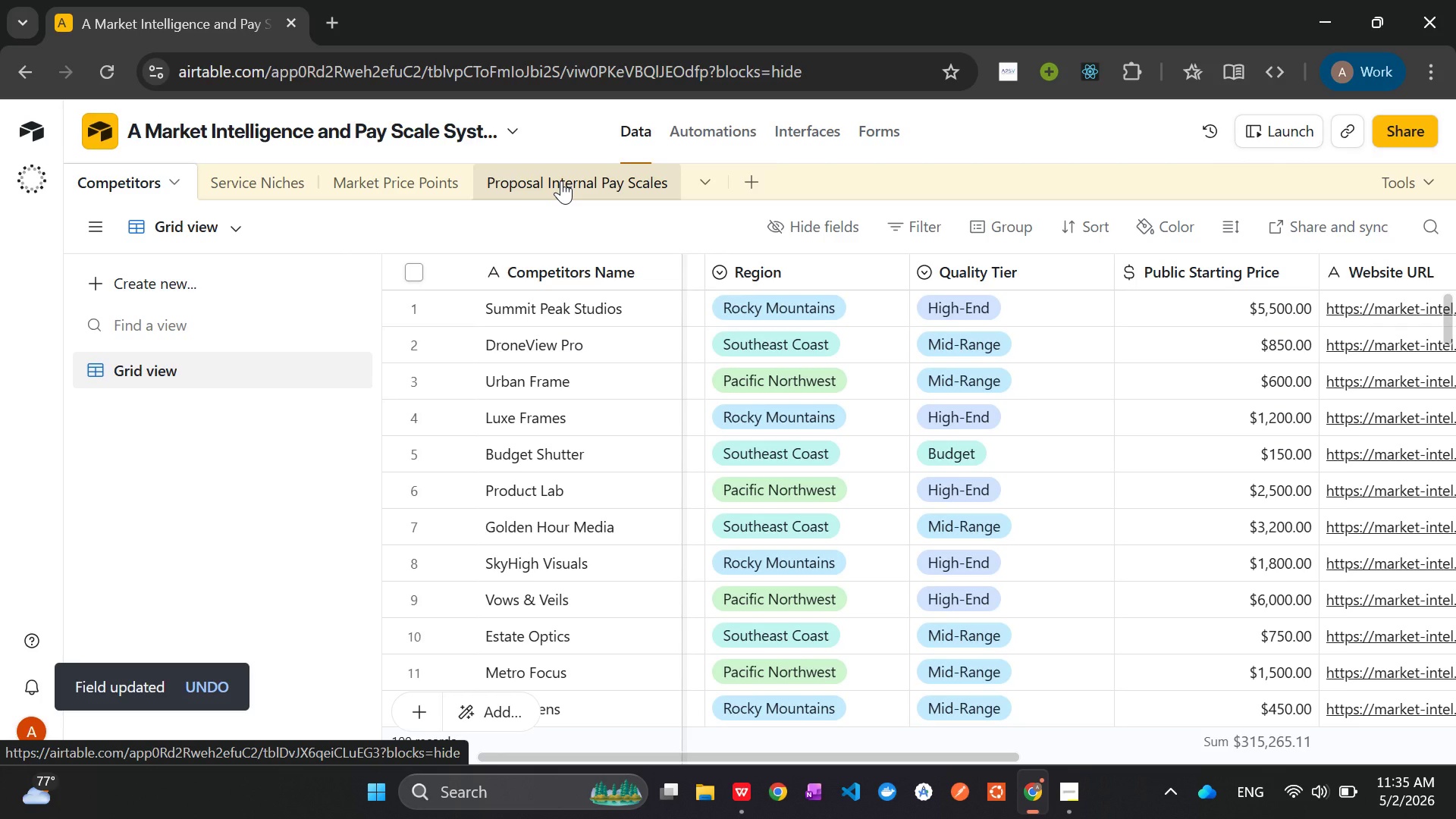 
left_click([561, 180])
 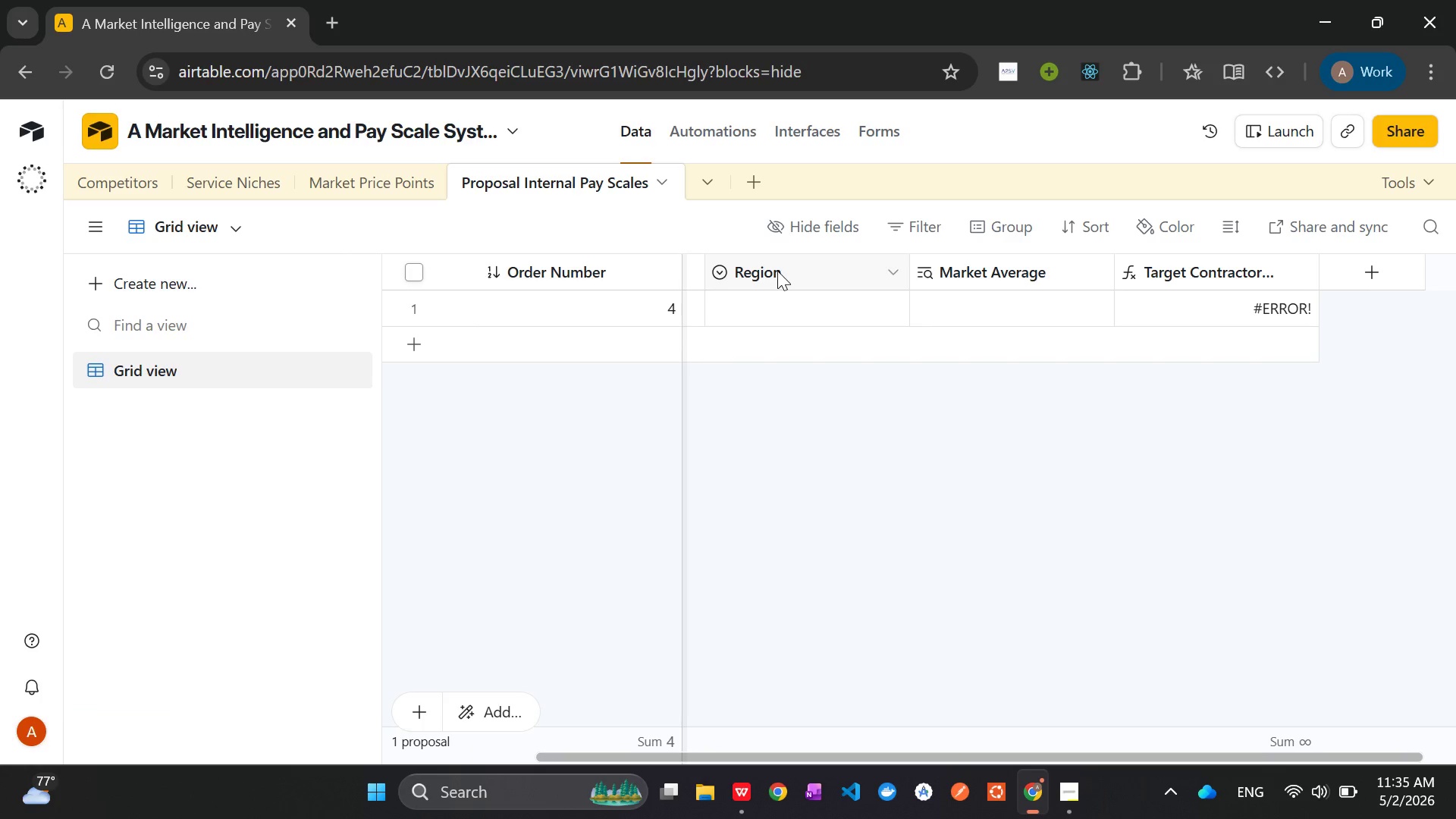 
right_click([777, 271])
 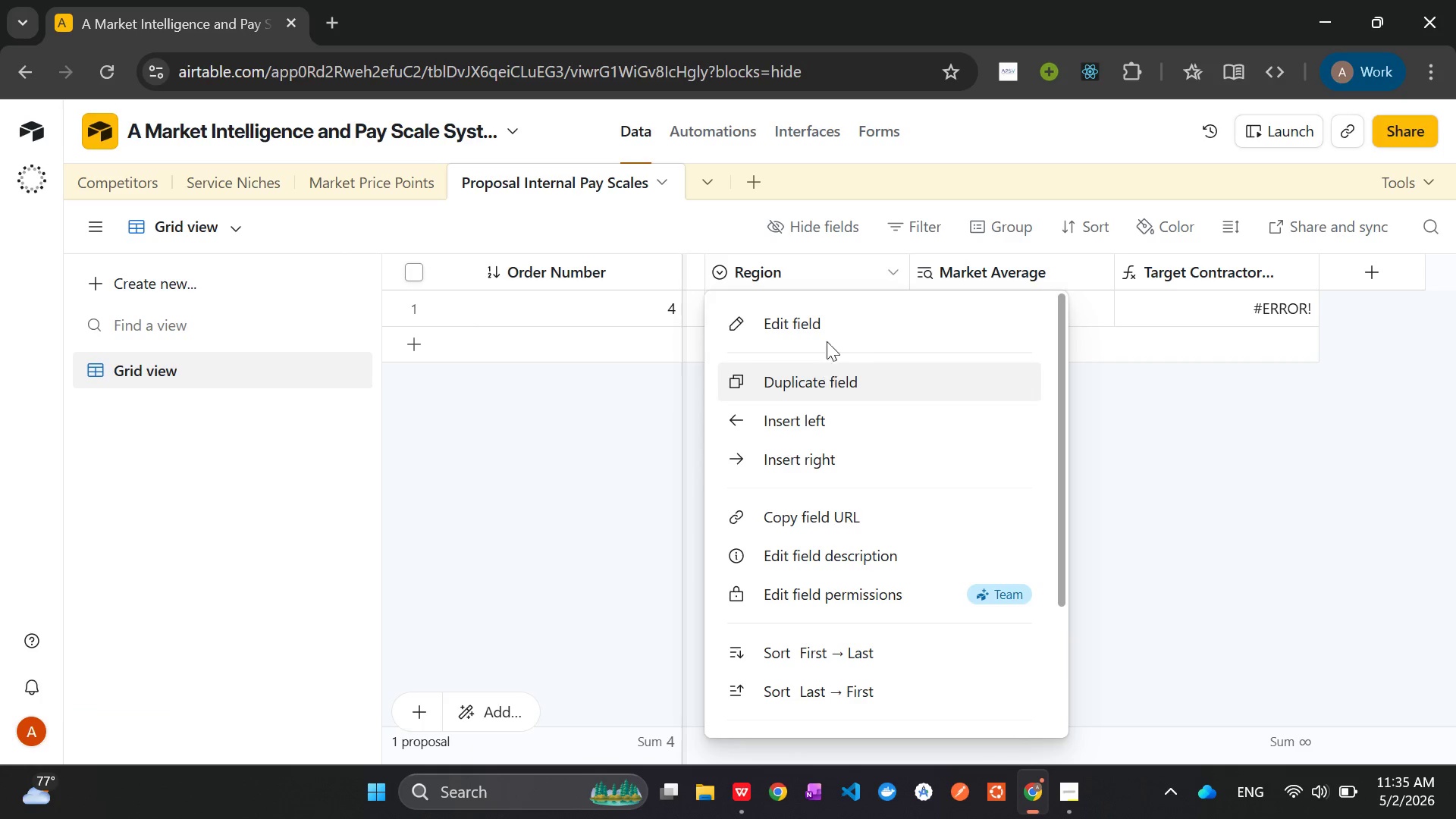 
left_click([818, 315])
 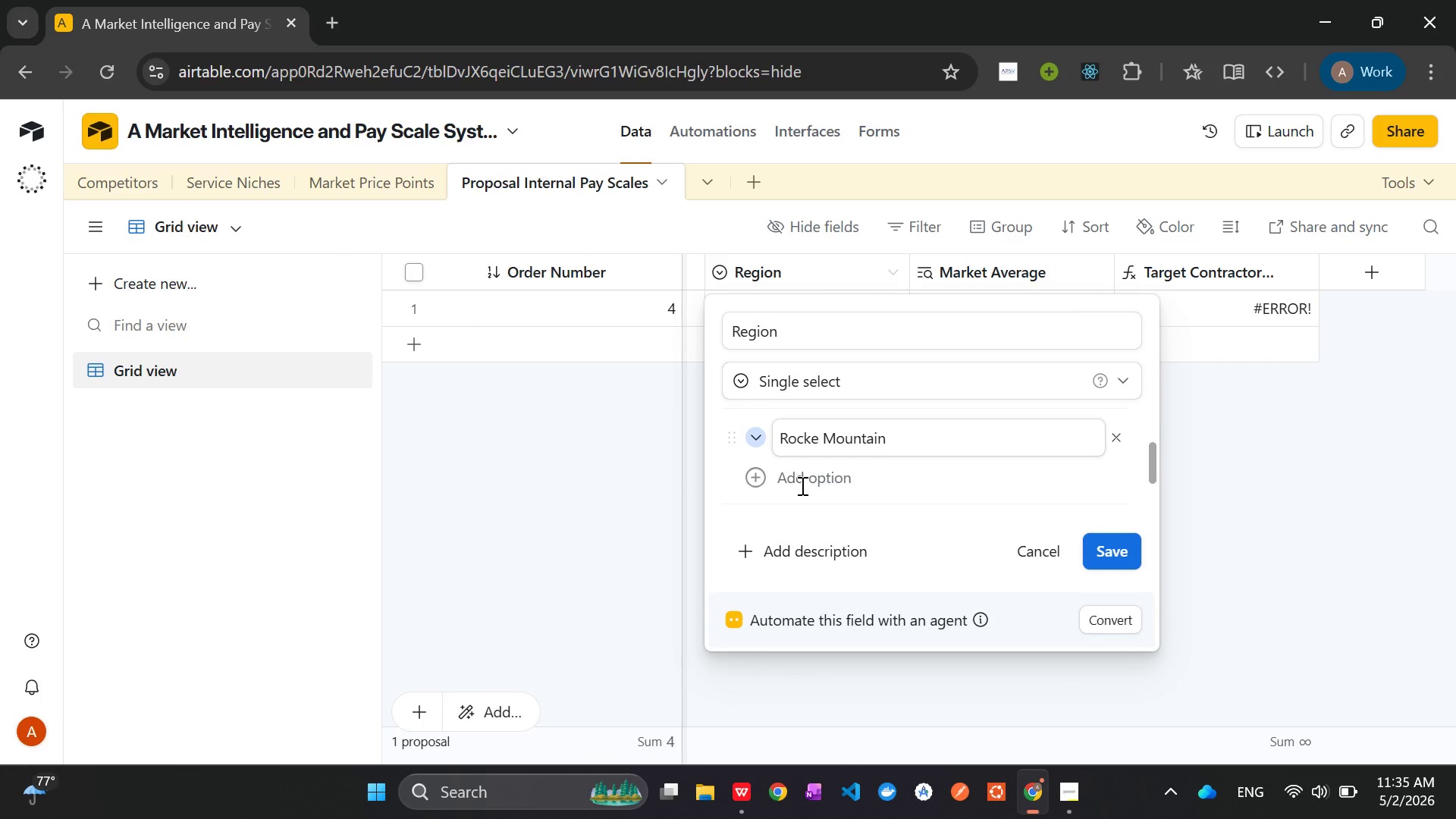 
left_click([761, 460])
 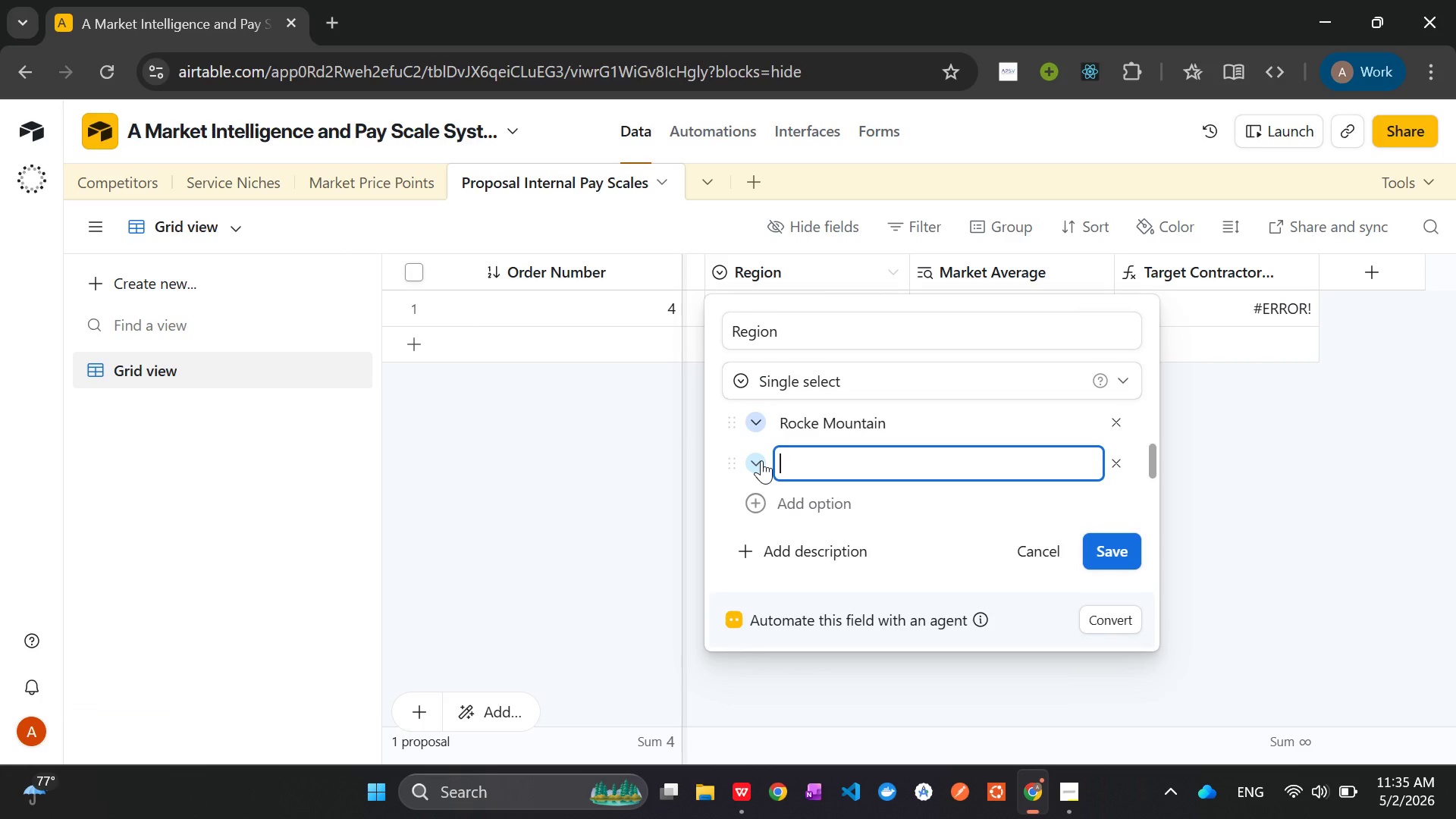 
type(South )
key(Backspace)
type(East Cost)
 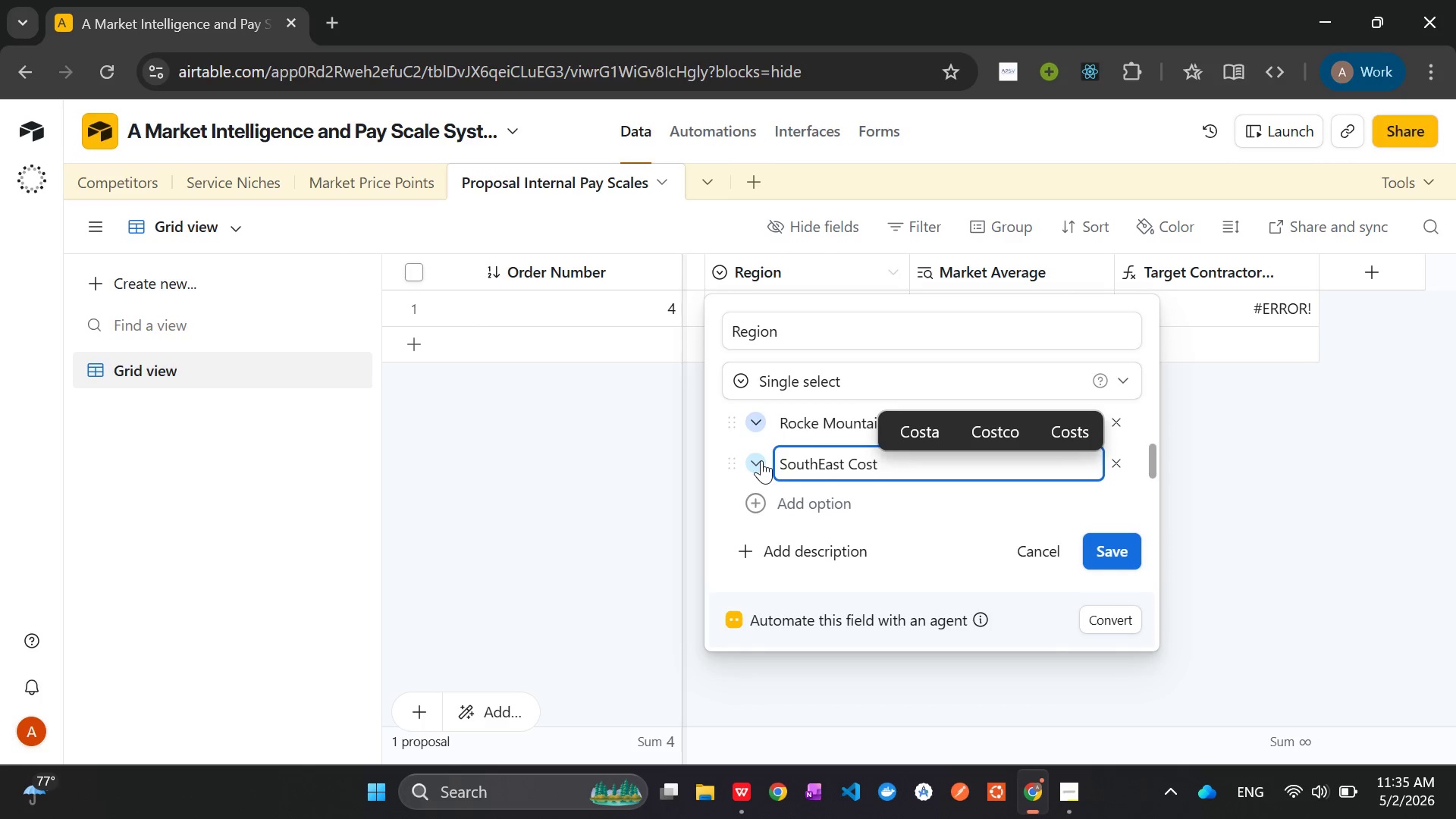 
left_click([749, 500])
 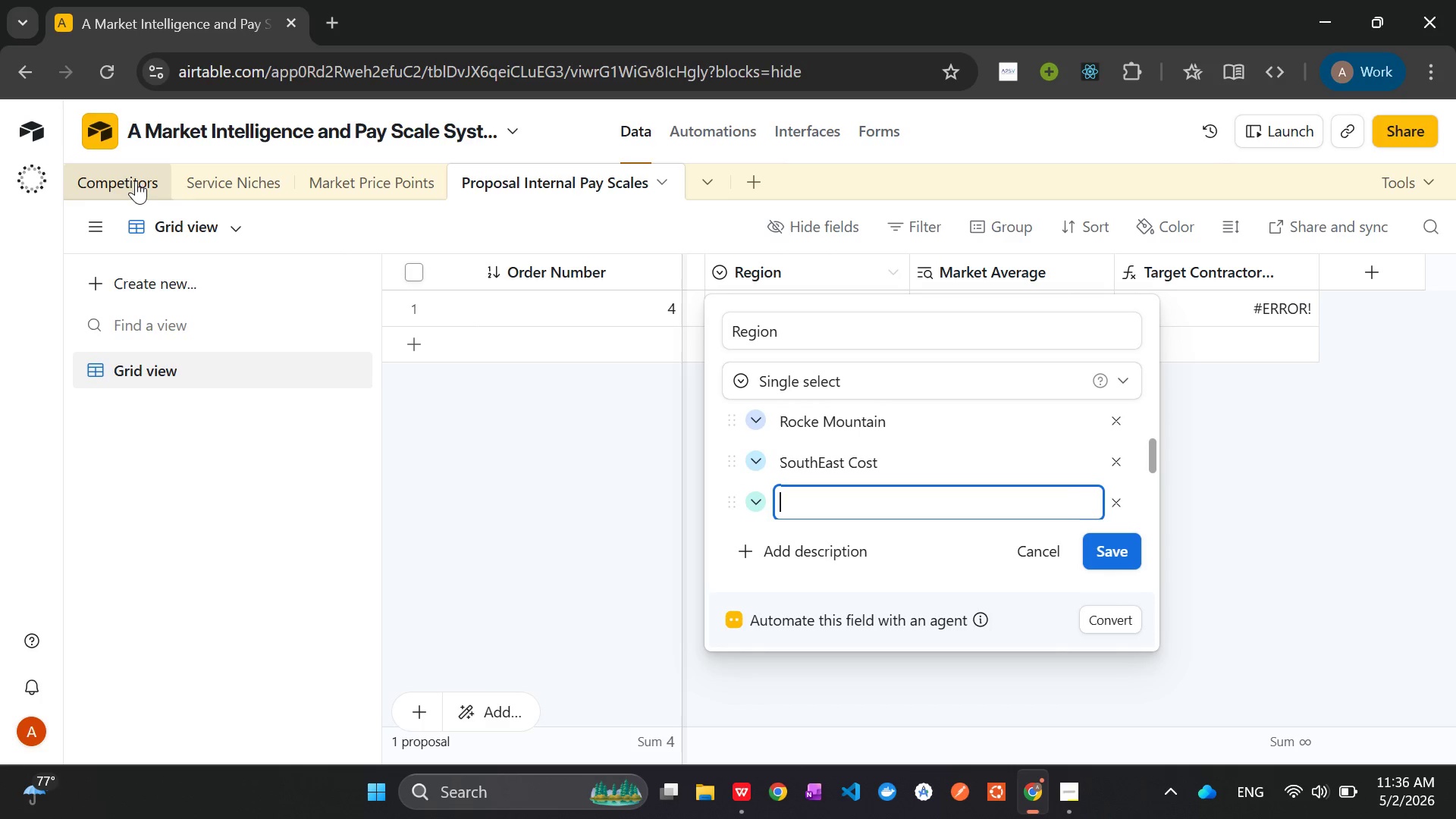 
left_click([115, 181])
 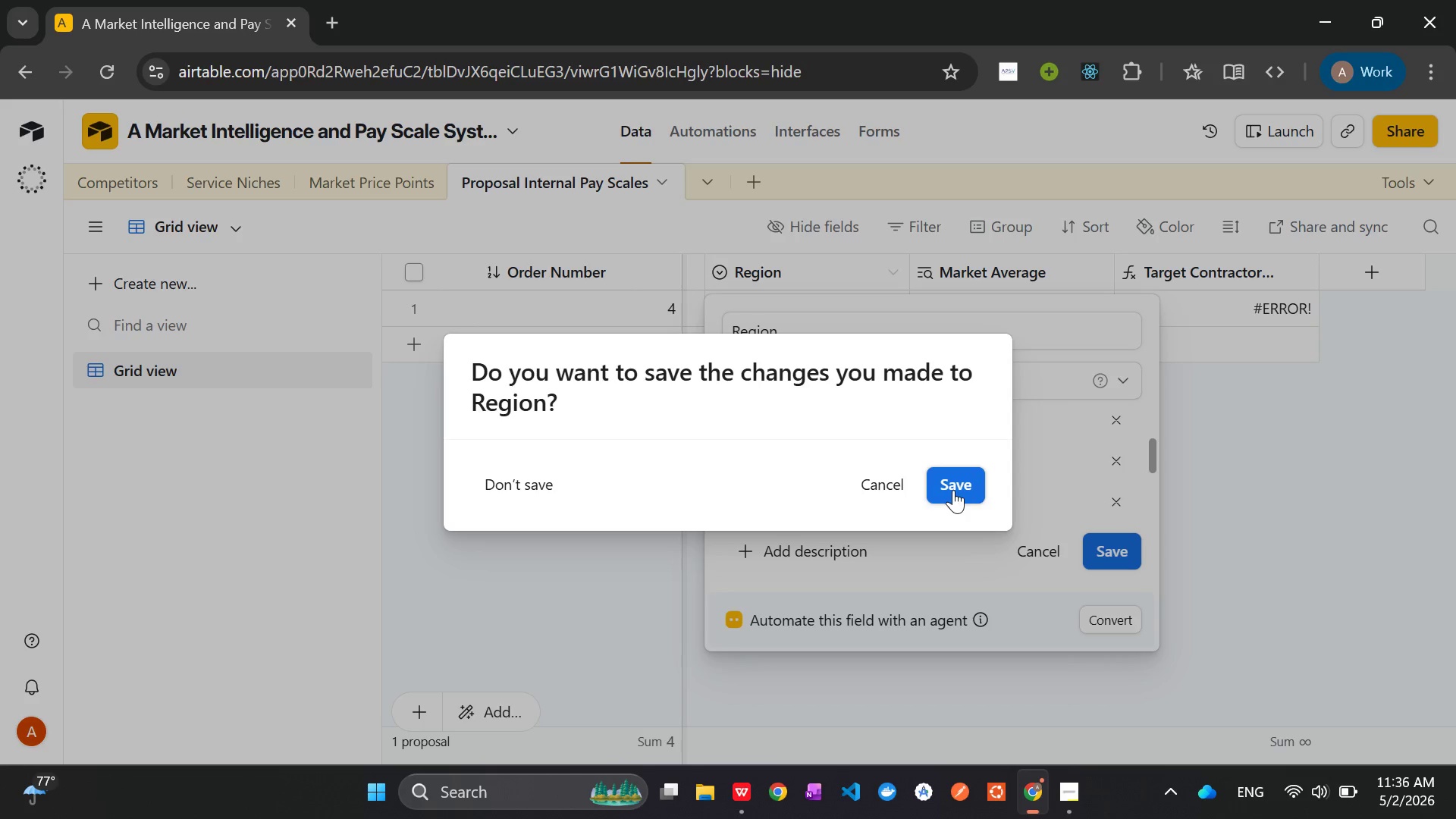 
left_click([953, 489])
 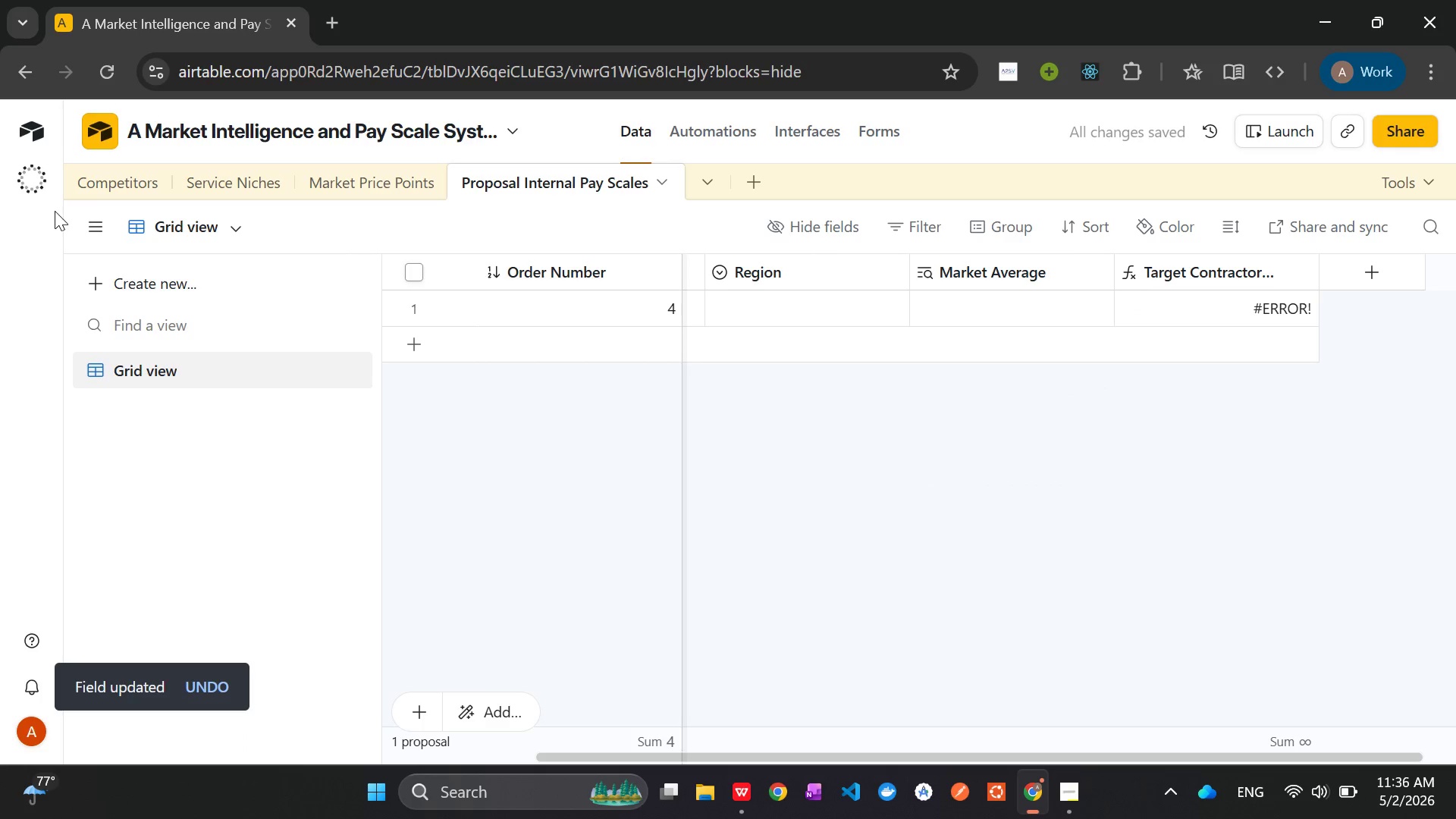 
left_click([94, 185])
 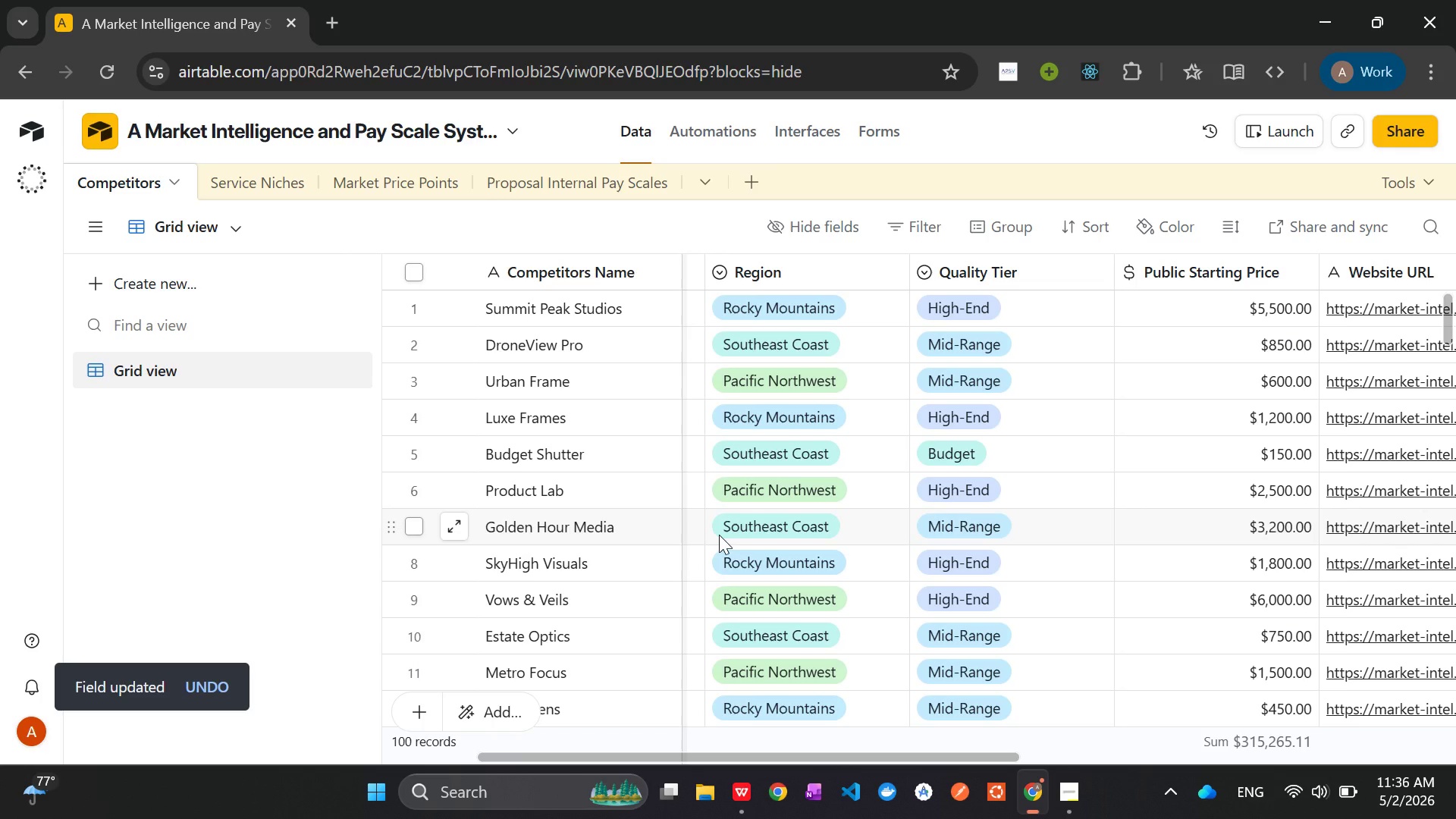 
wait(6.42)
 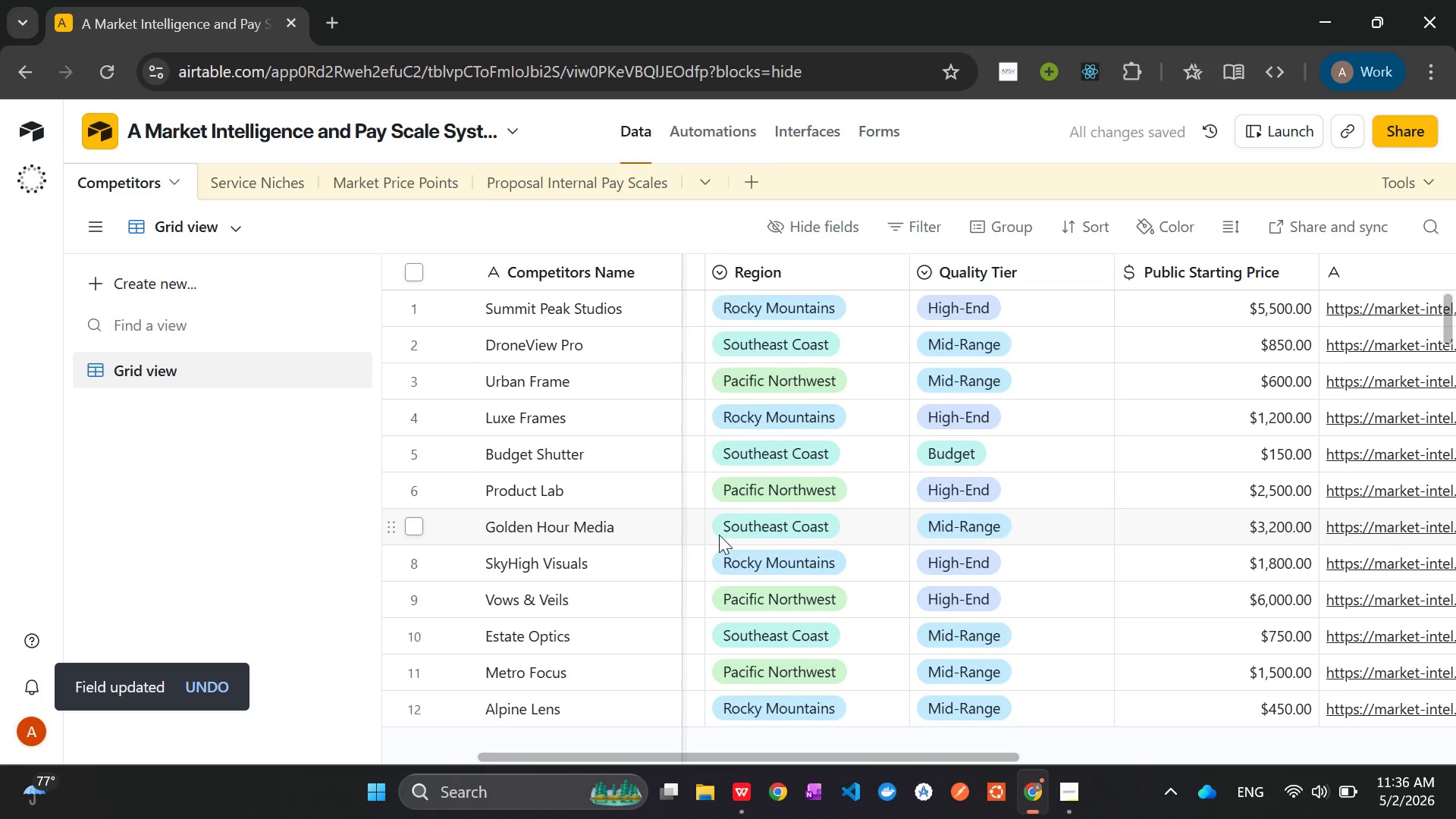 
left_click([570, 181])
 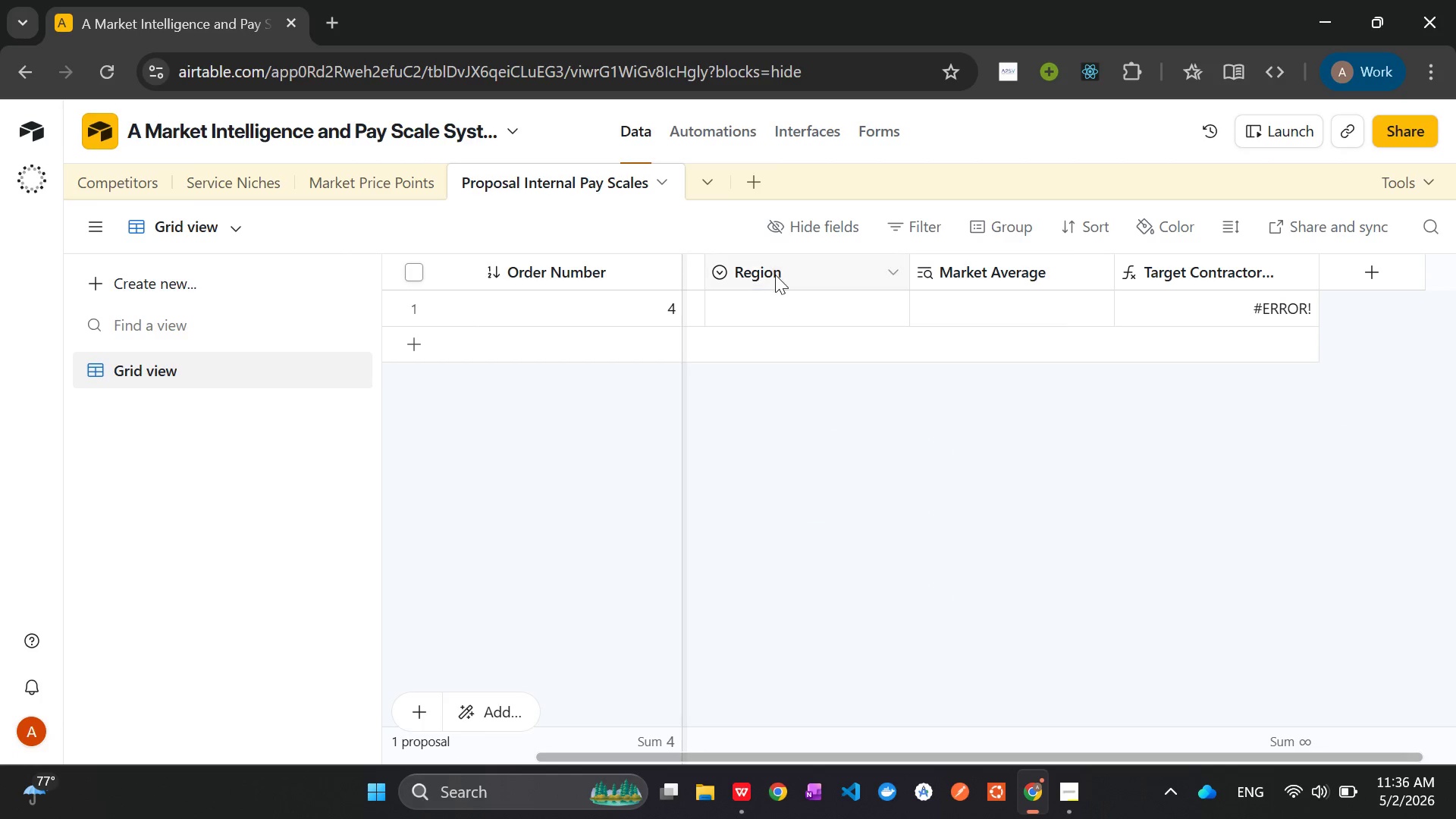 
right_click([775, 270])
 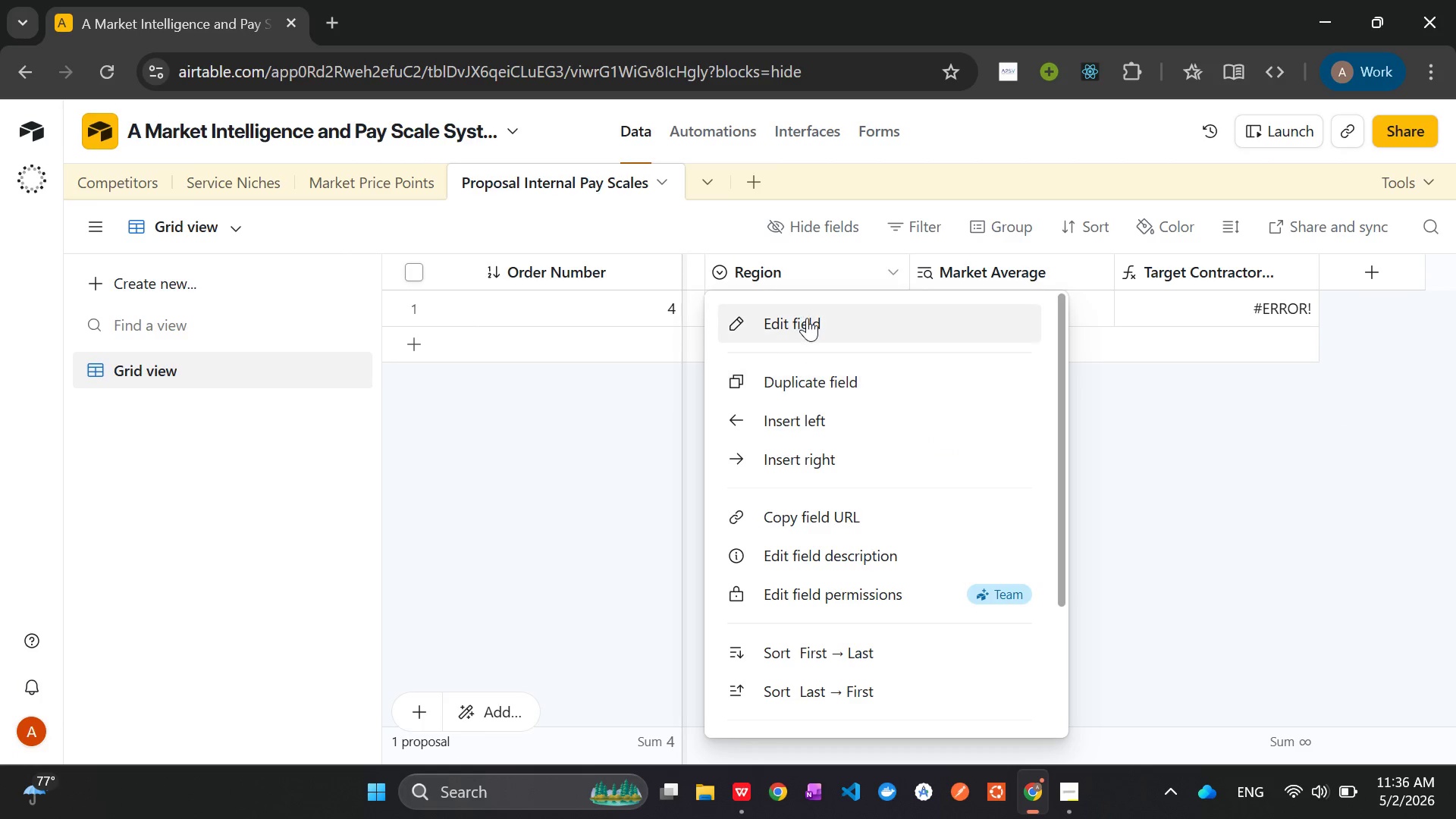 
left_click([807, 318])
 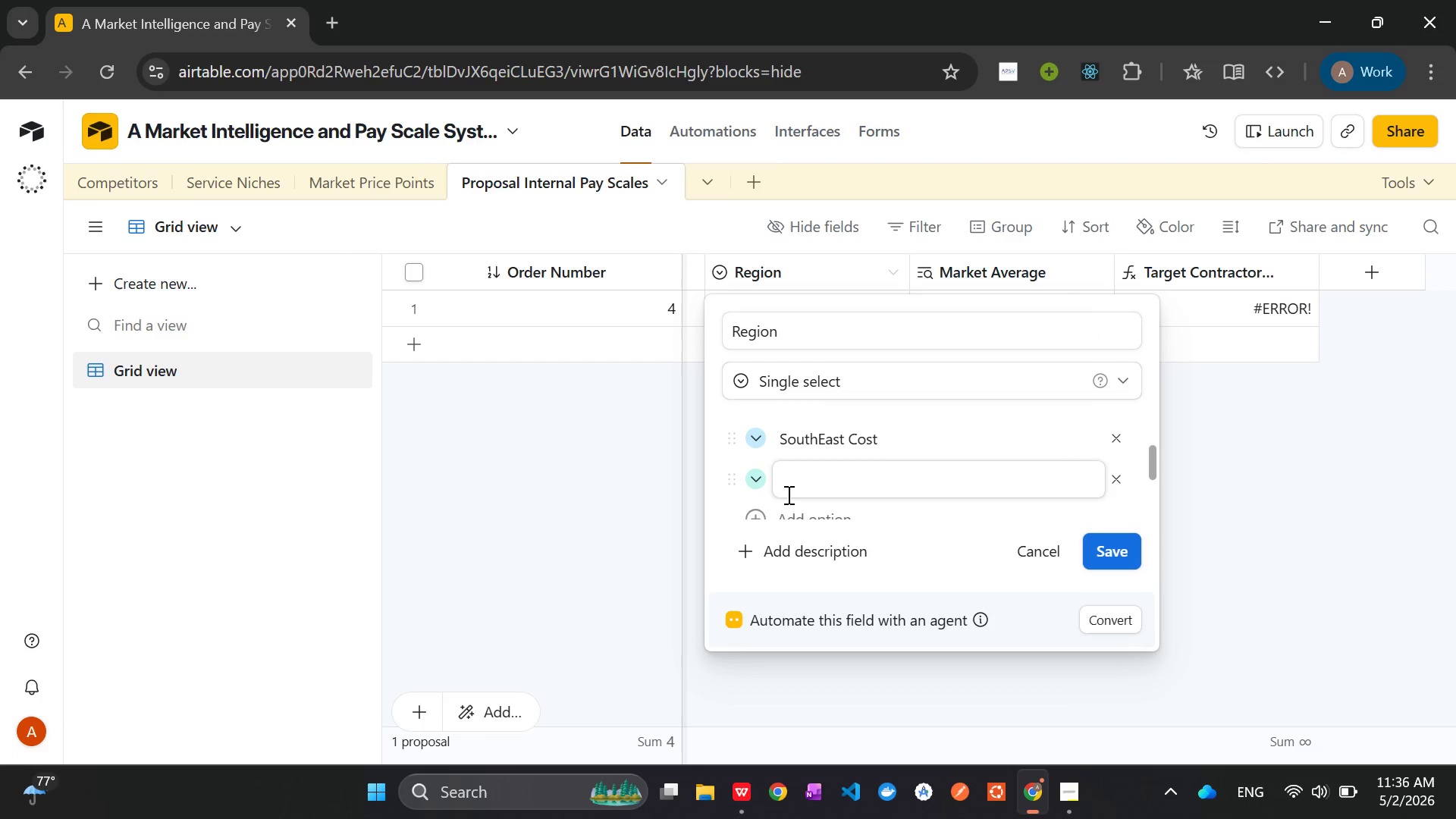 
wait(6.27)
 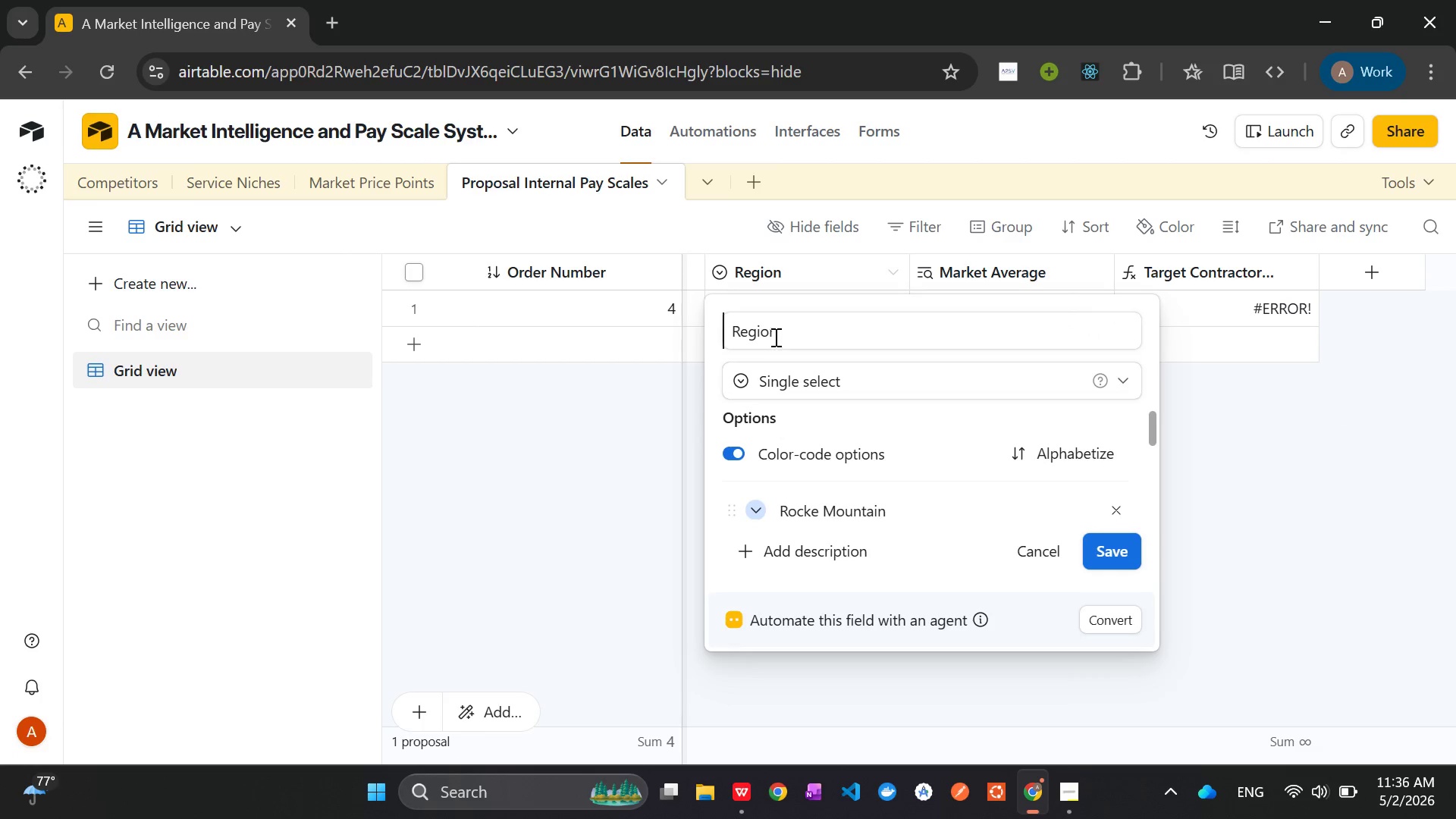 
left_click([869, 475])
 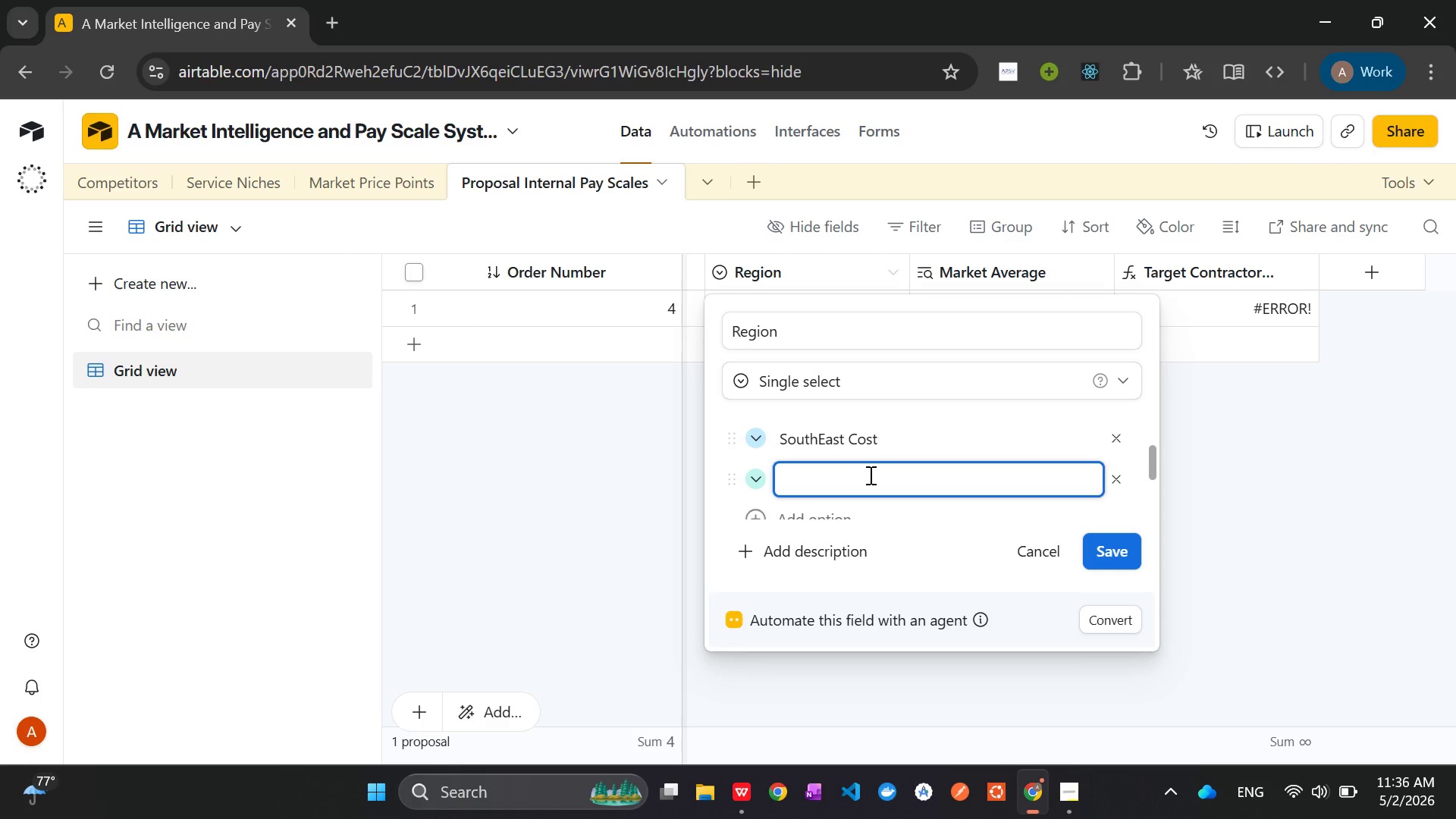 
type(Pacific NorthWest)
 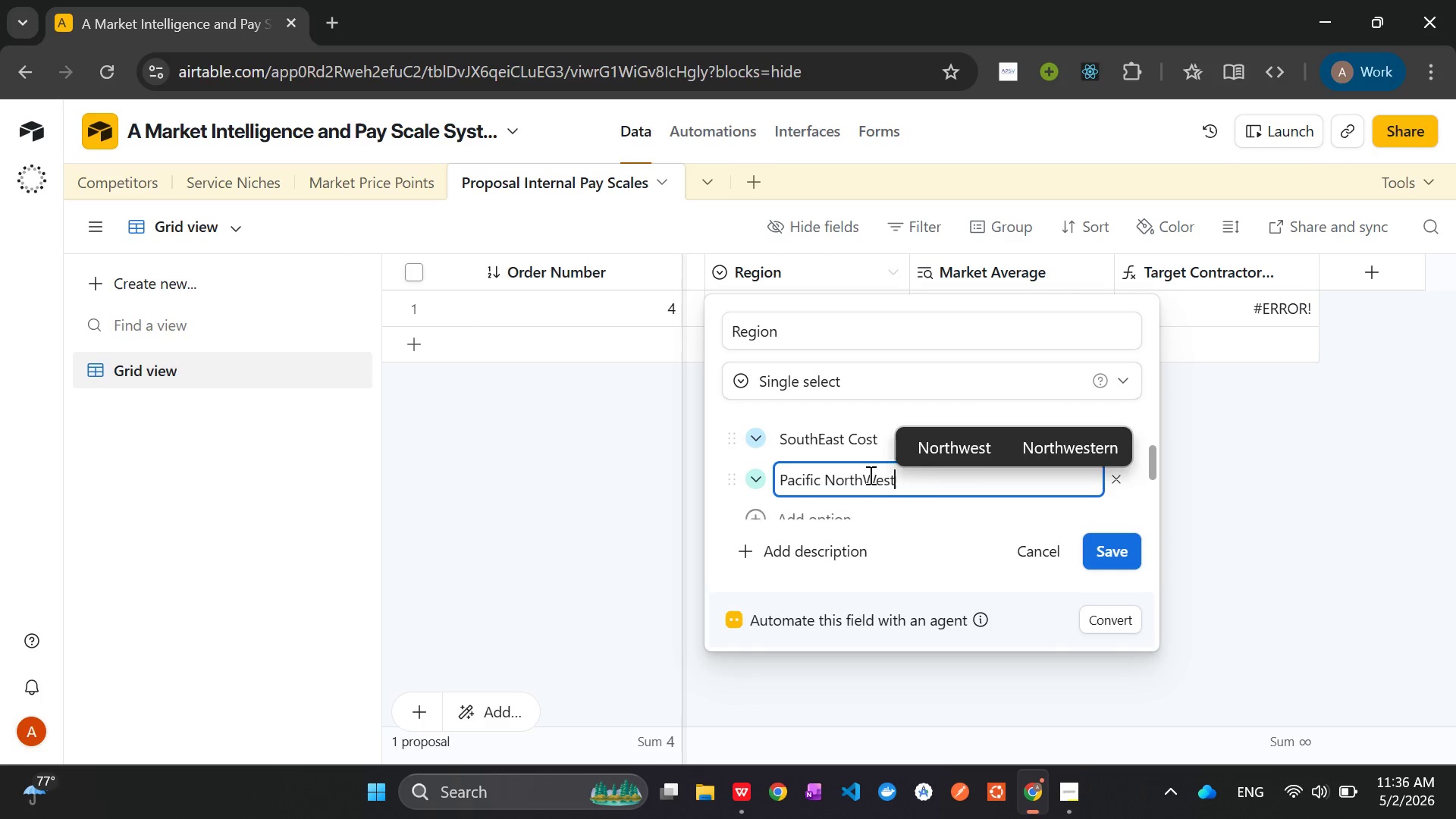 
left_click([1119, 551])
 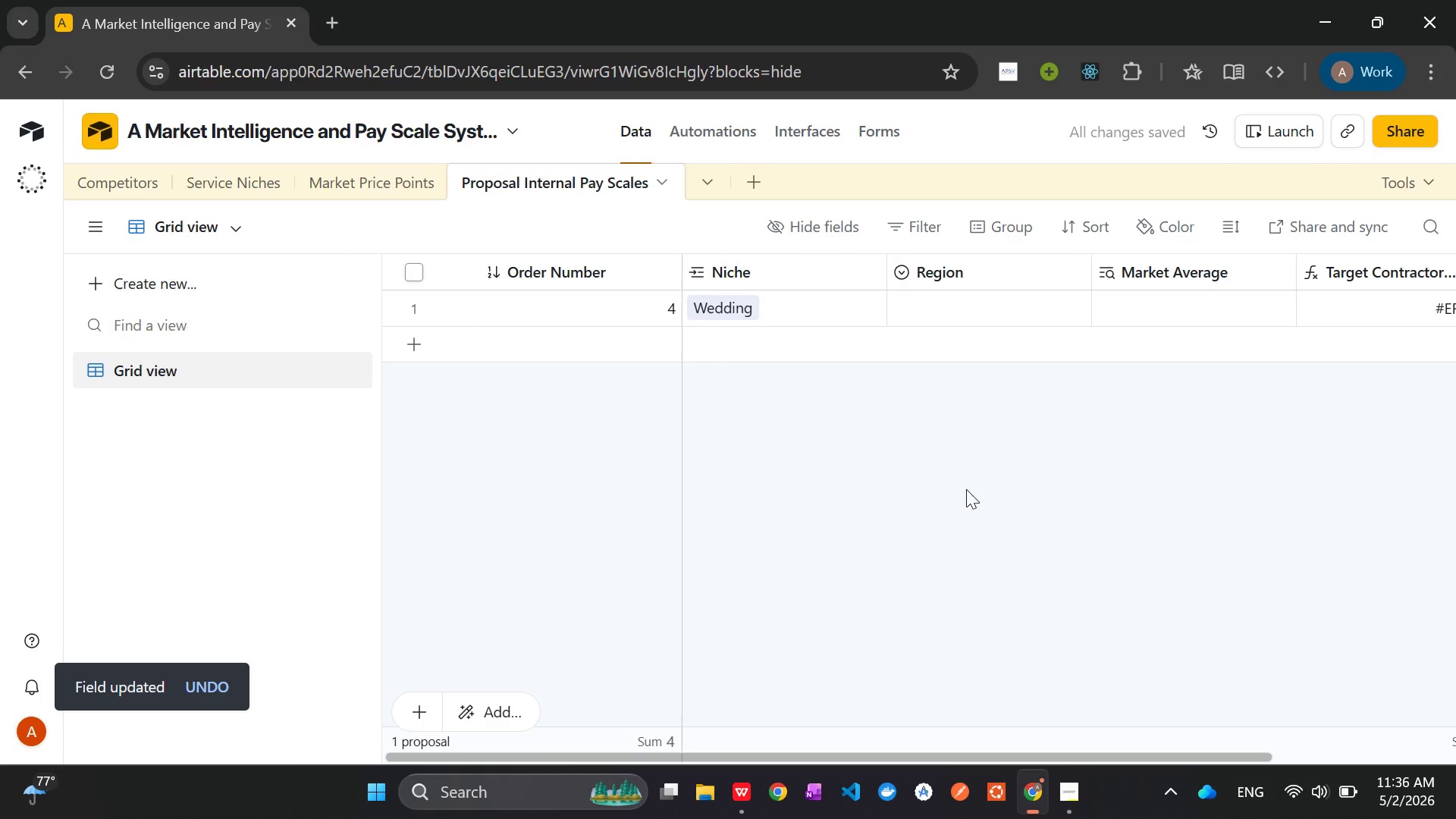 
left_click([1052, 307])
 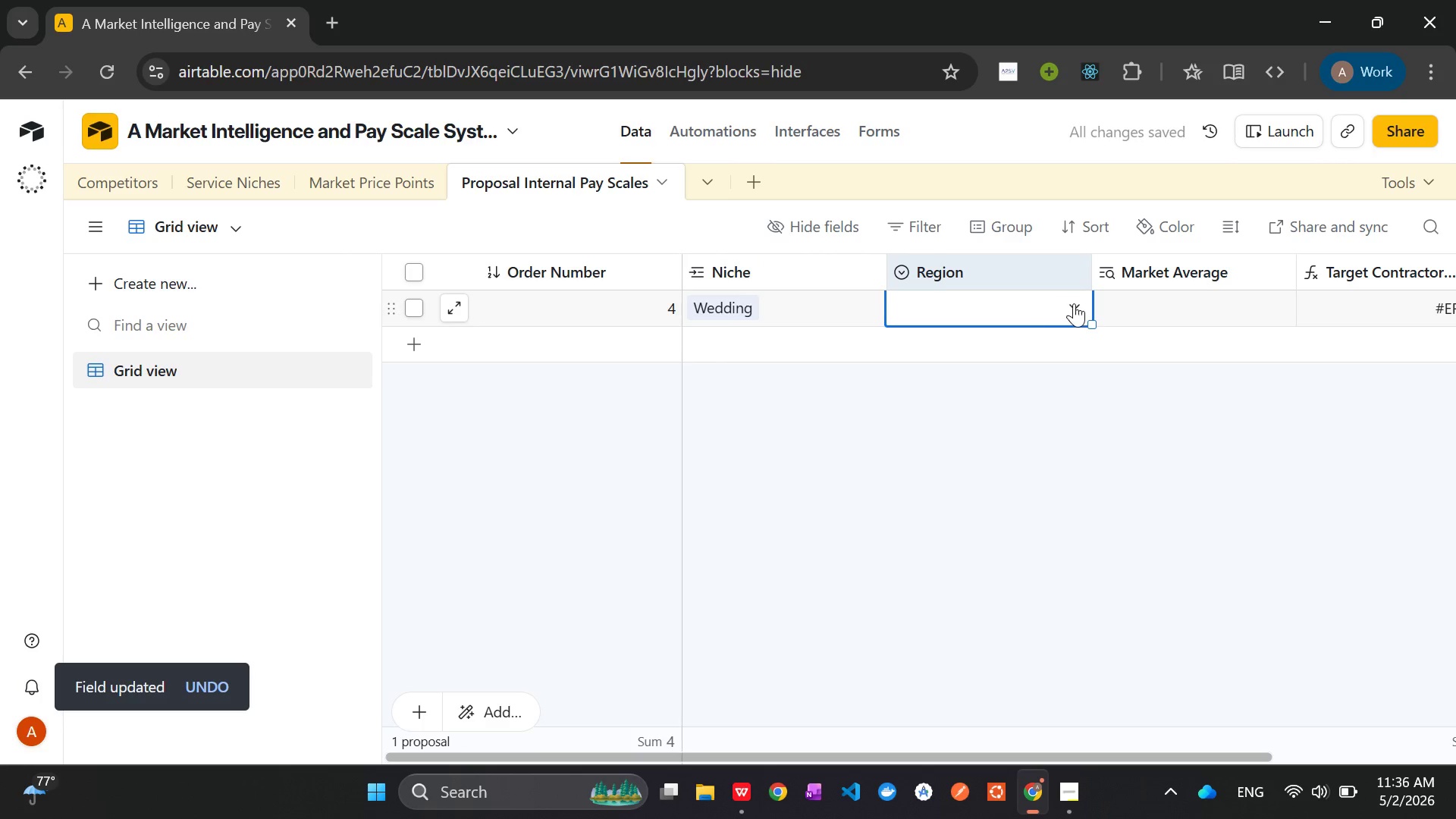 
left_click([1075, 303])
 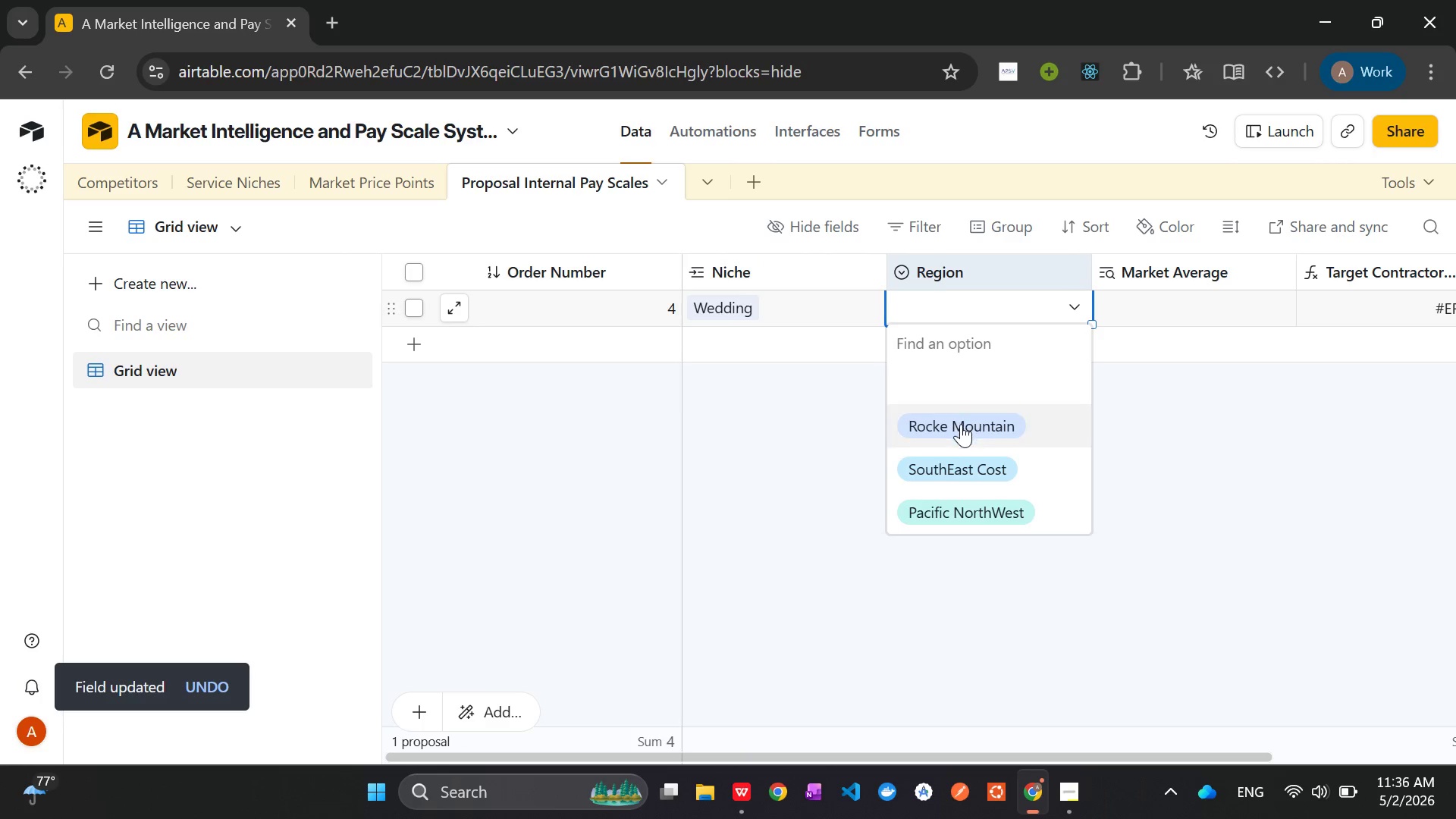 
left_click([961, 425])
 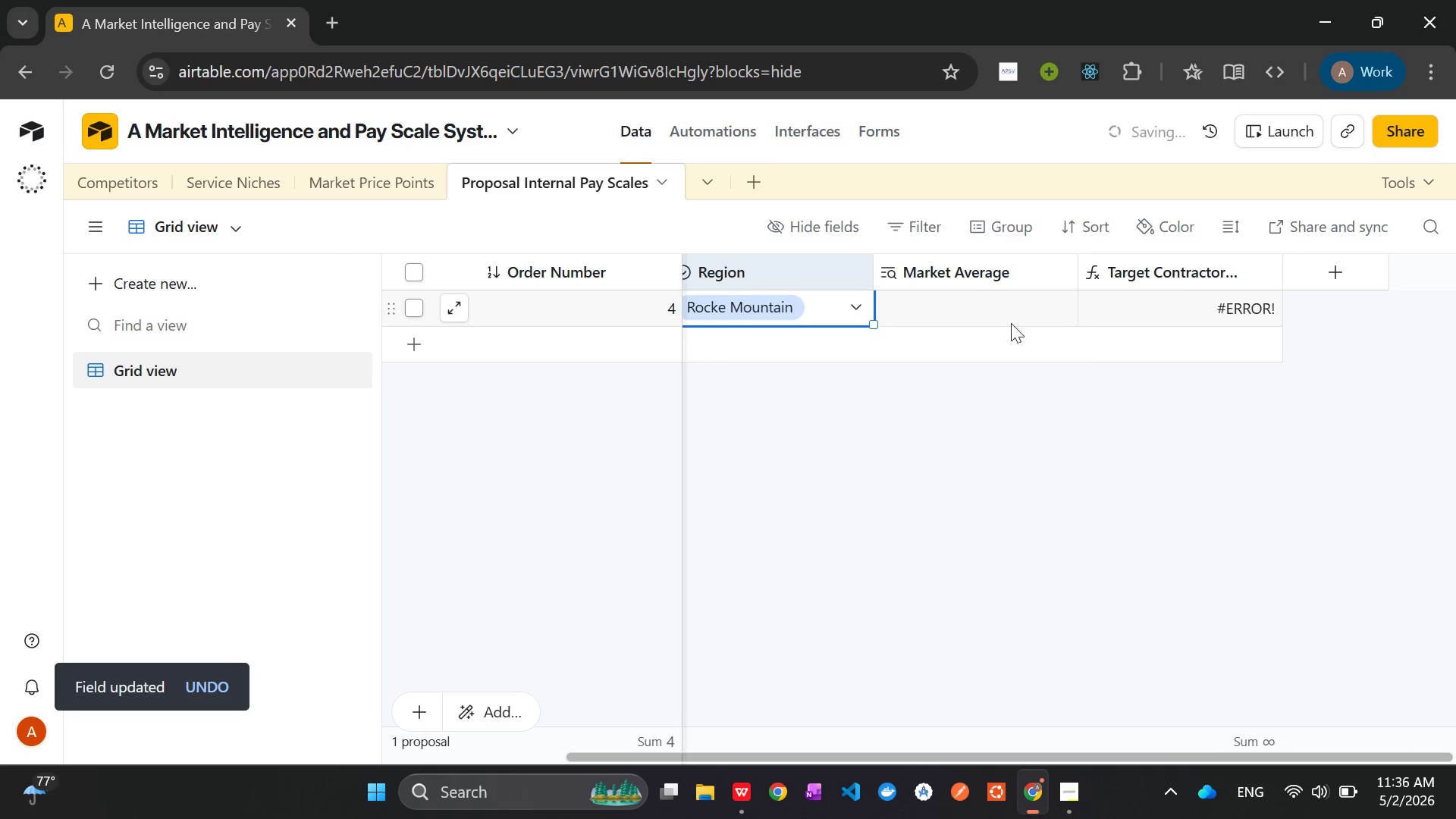 
left_click([1003, 311])
 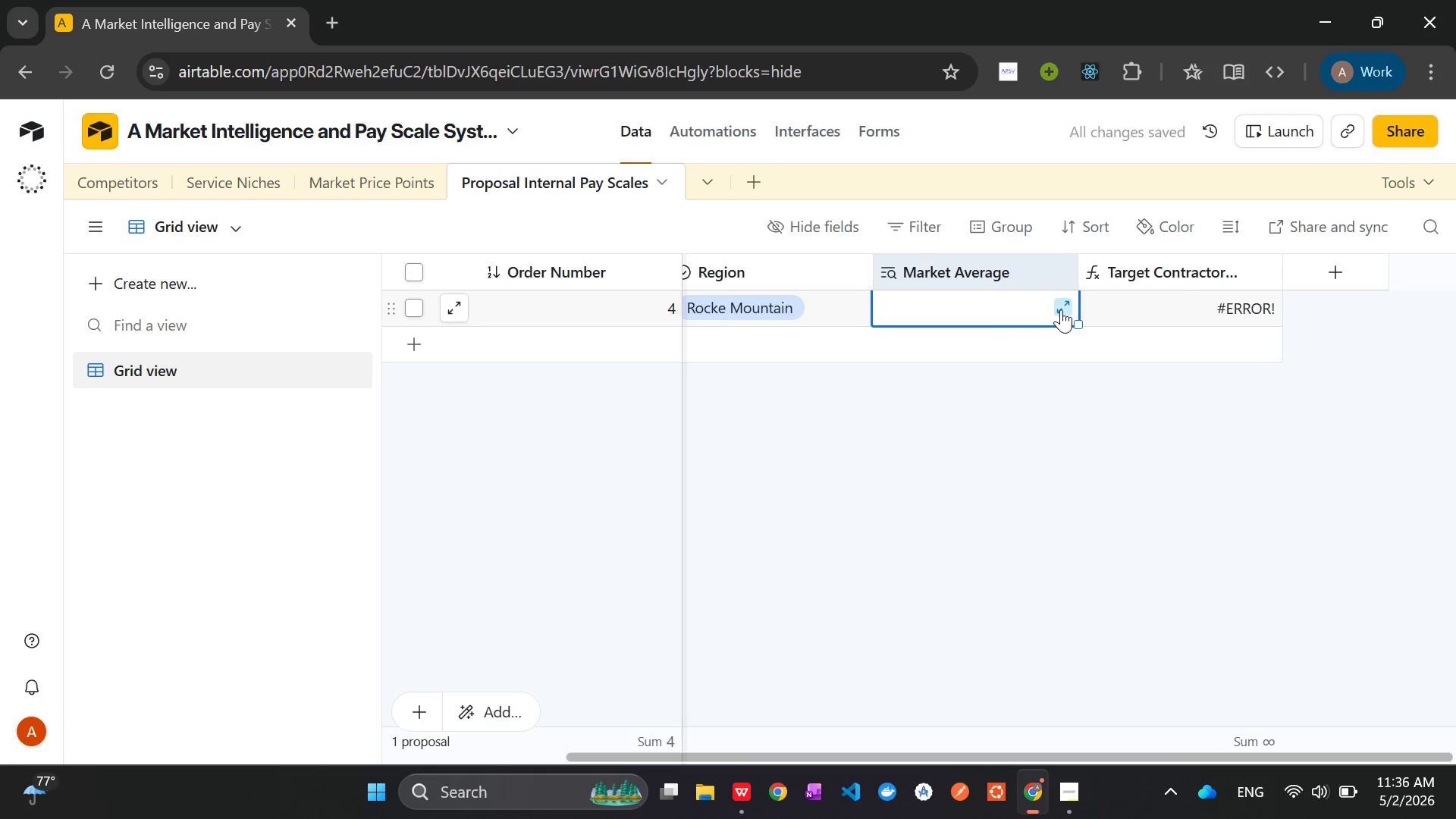 
left_click([1062, 309])
 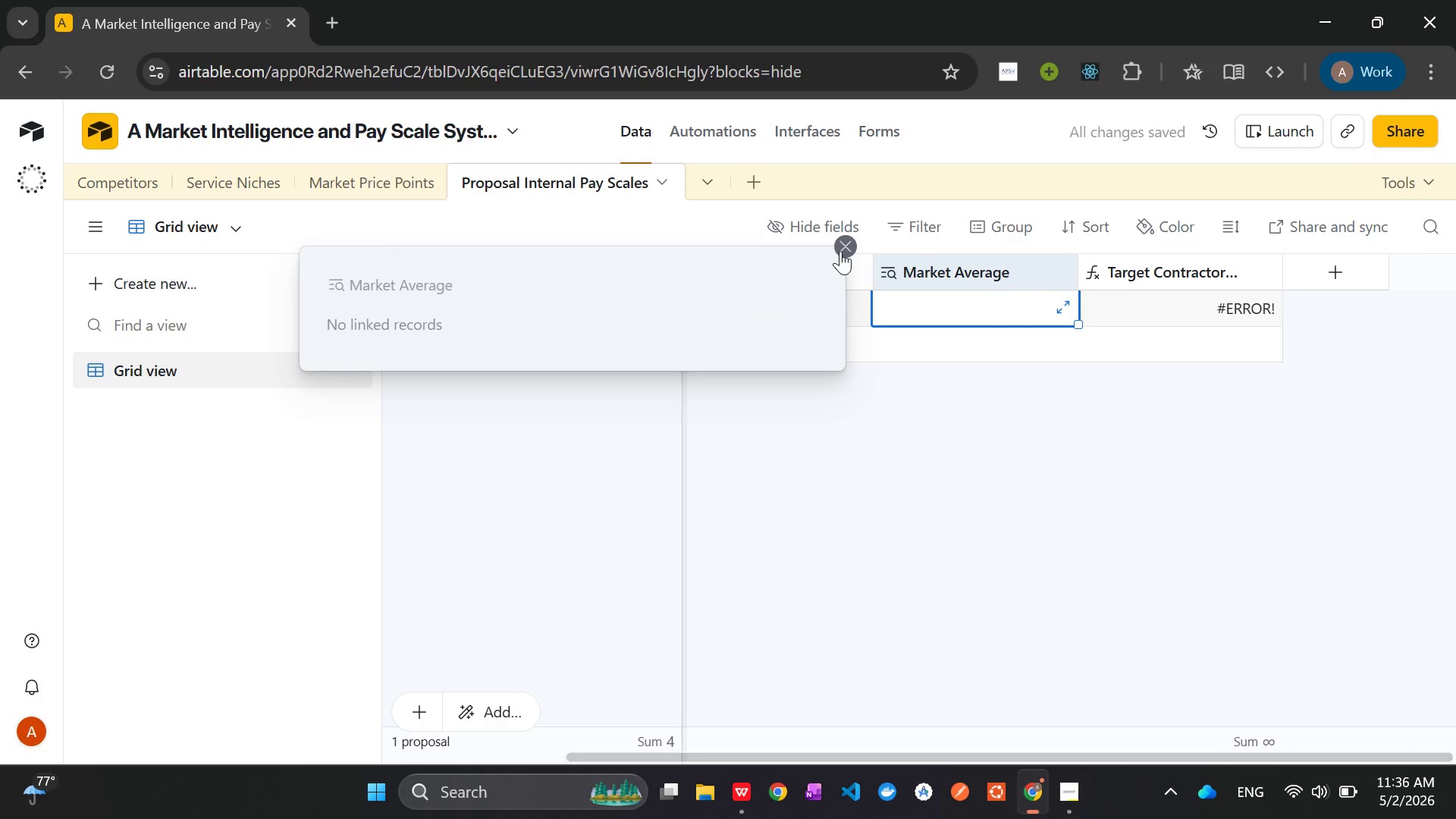 
left_click([855, 249])
 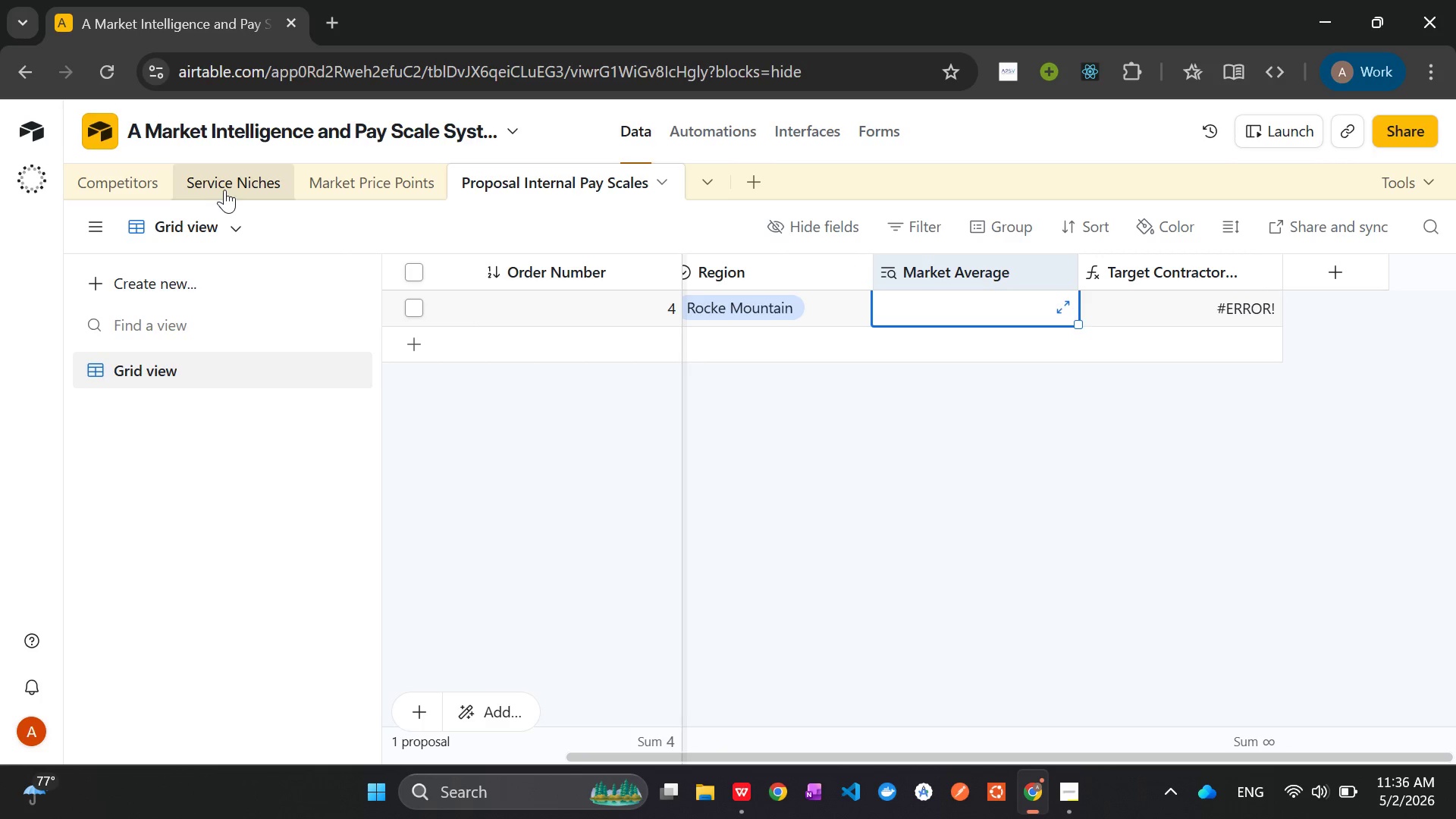 
left_click([224, 188])
 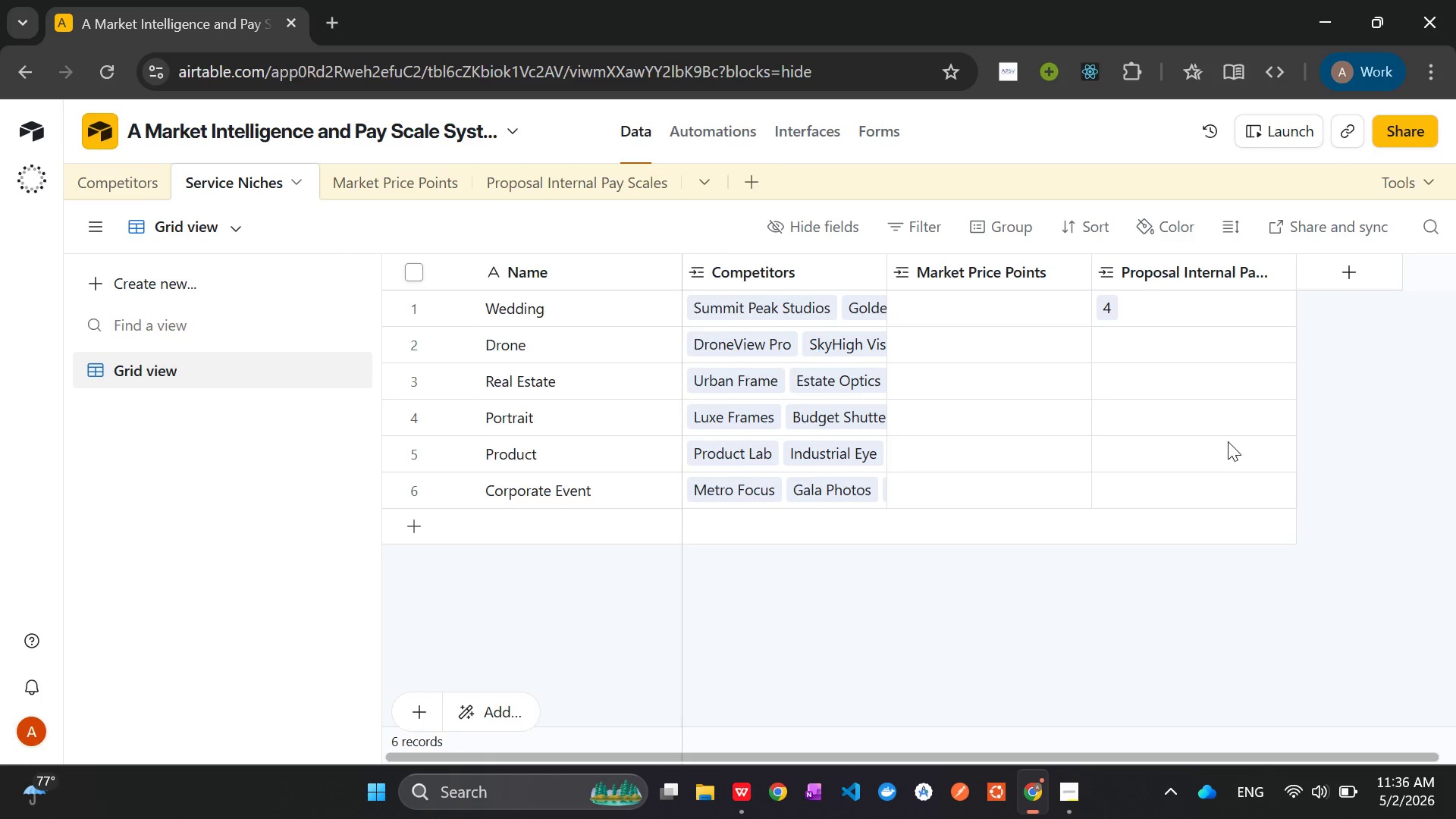 
wait(5.5)
 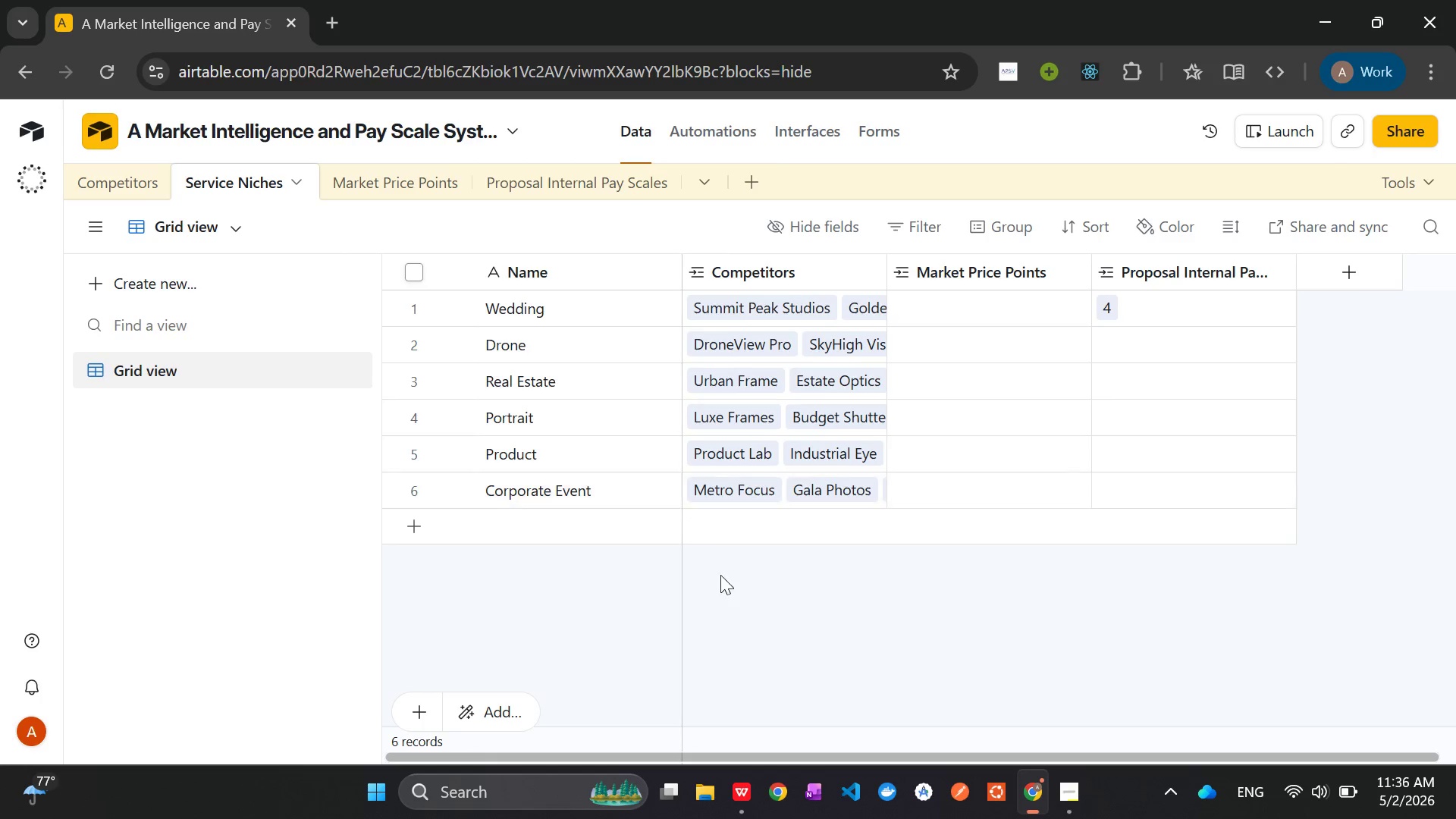 
left_click([1008, 298])
 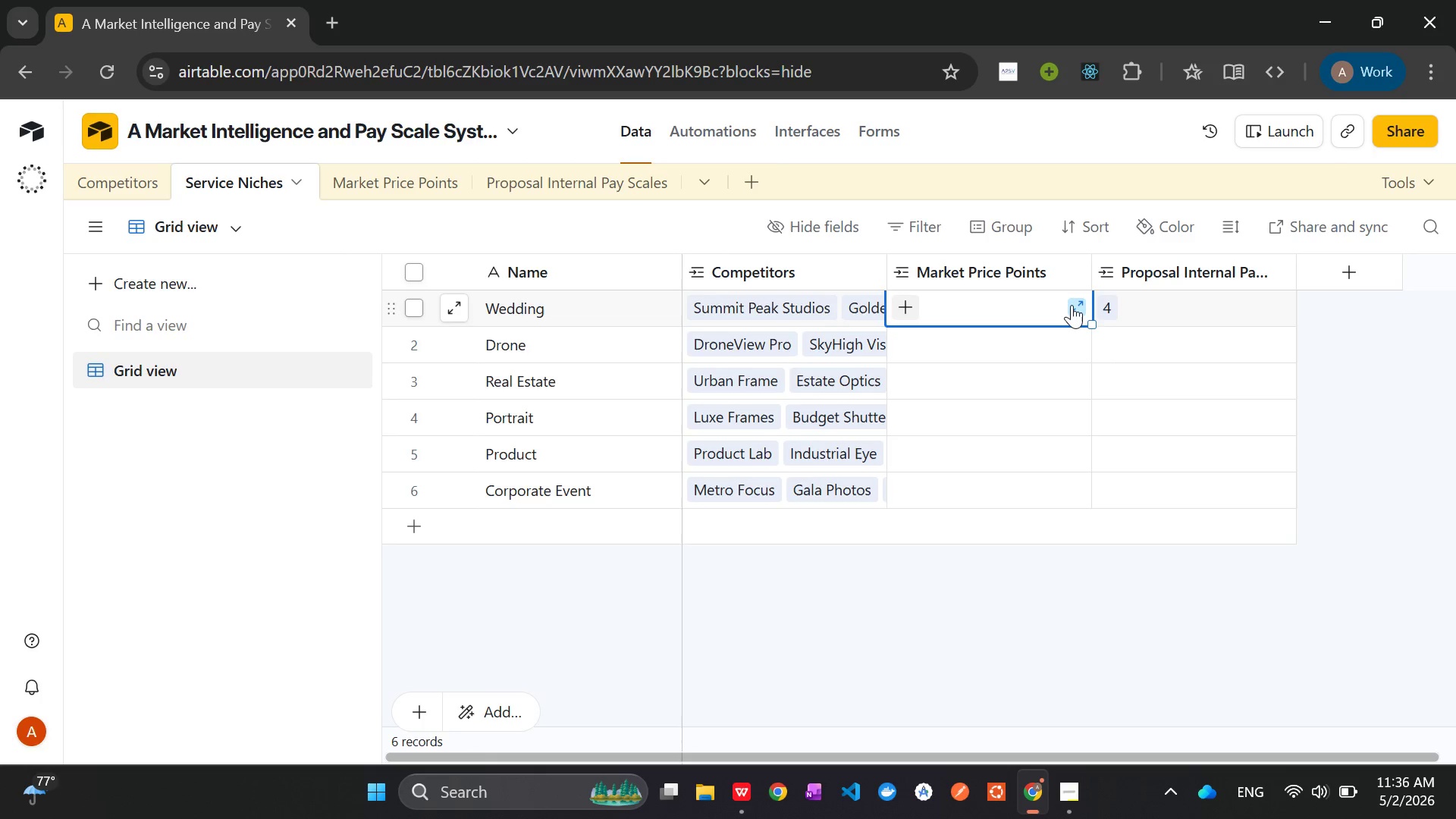 
left_click([1072, 306])
 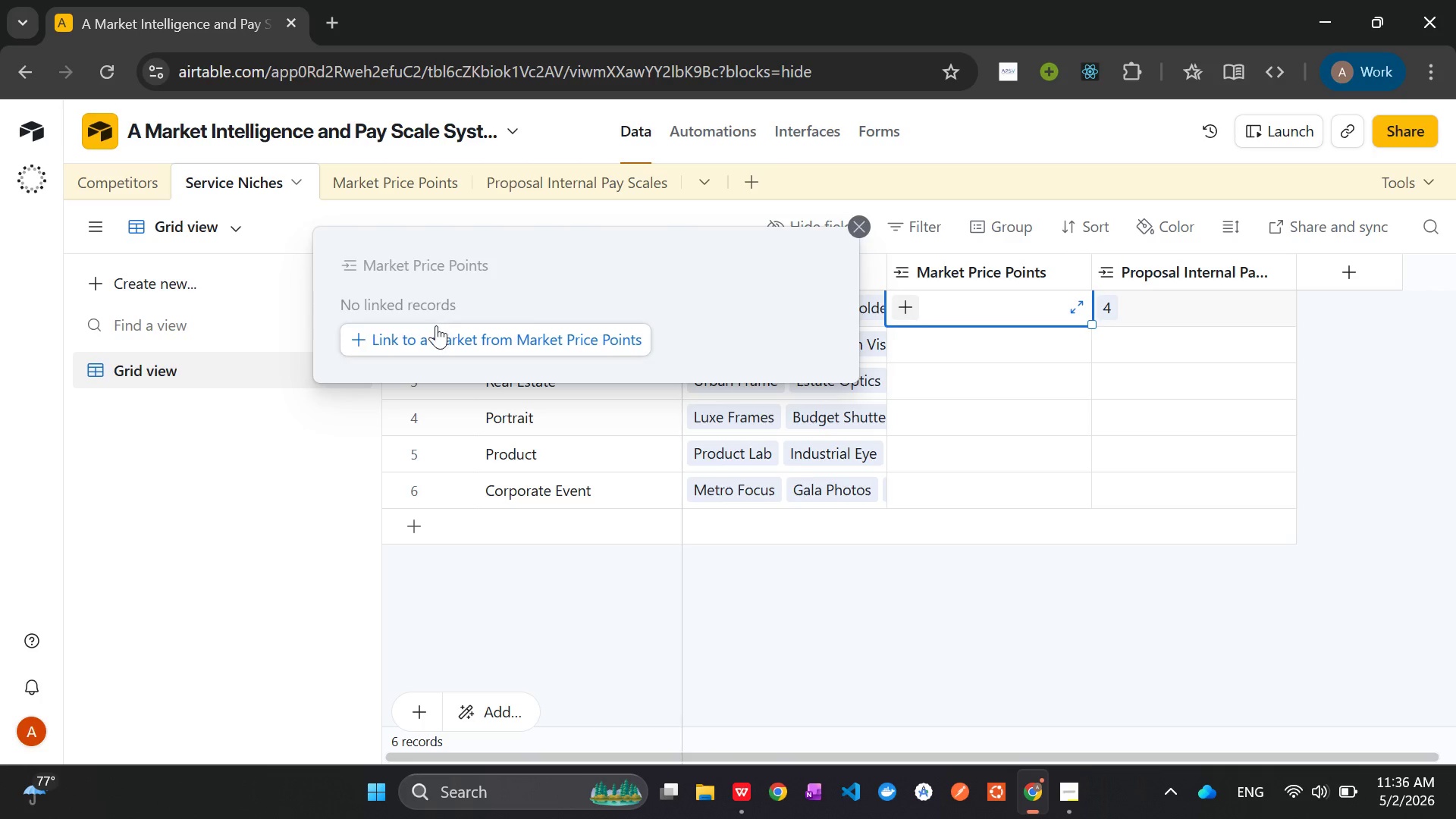 
left_click([428, 337])
 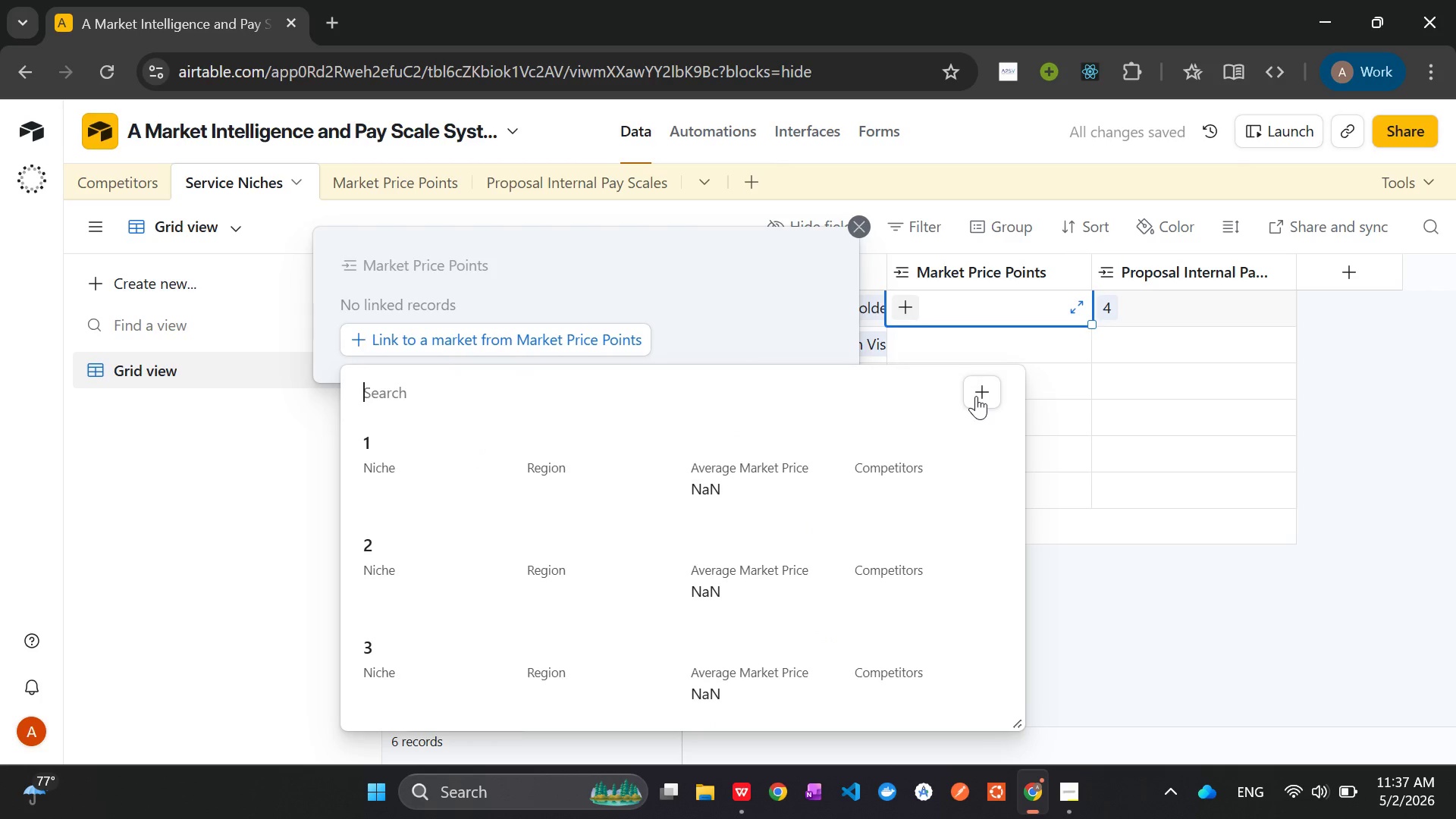 
wait(7.67)
 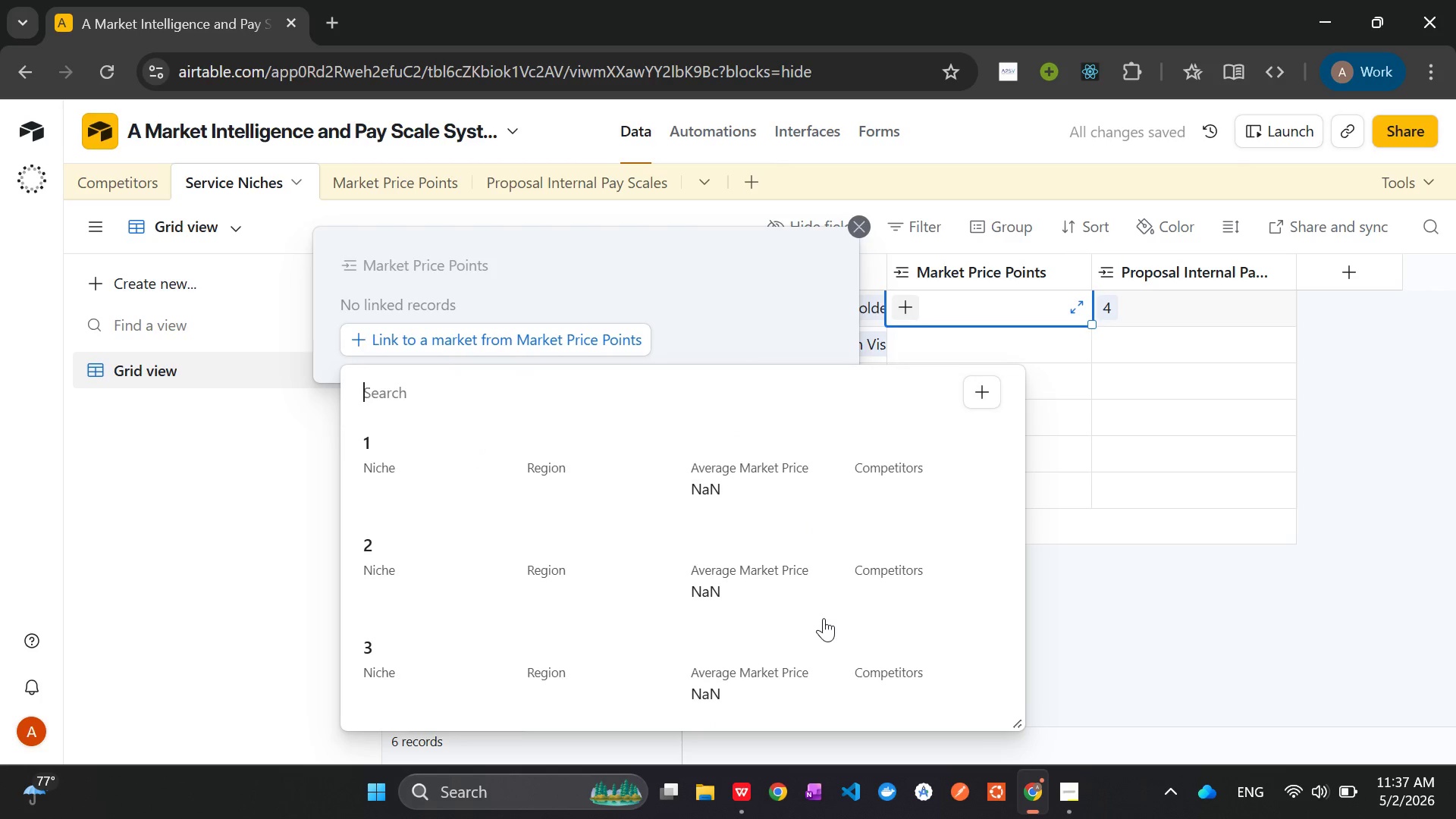 
left_click([976, 396])
 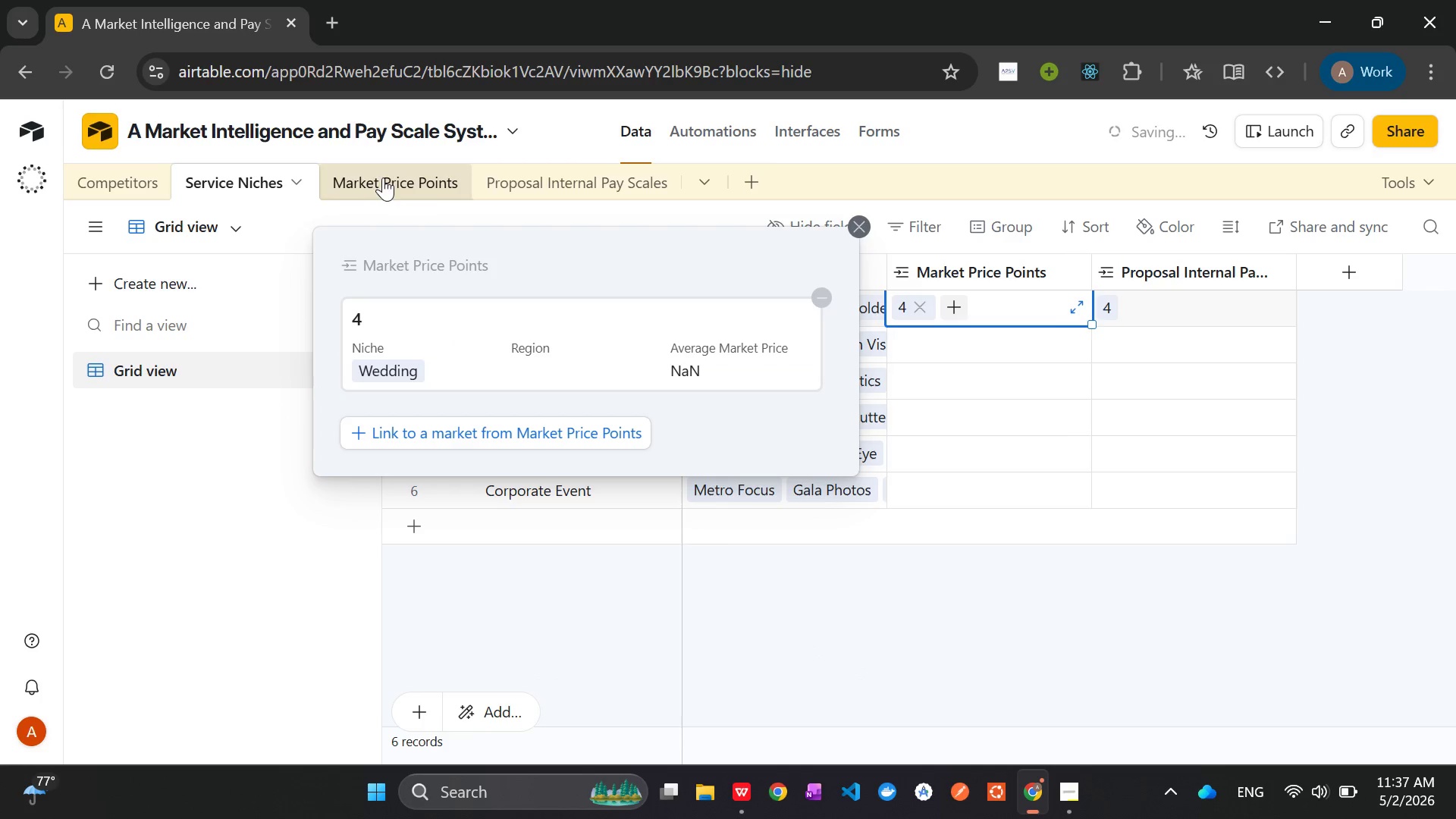 
left_click([387, 180])
 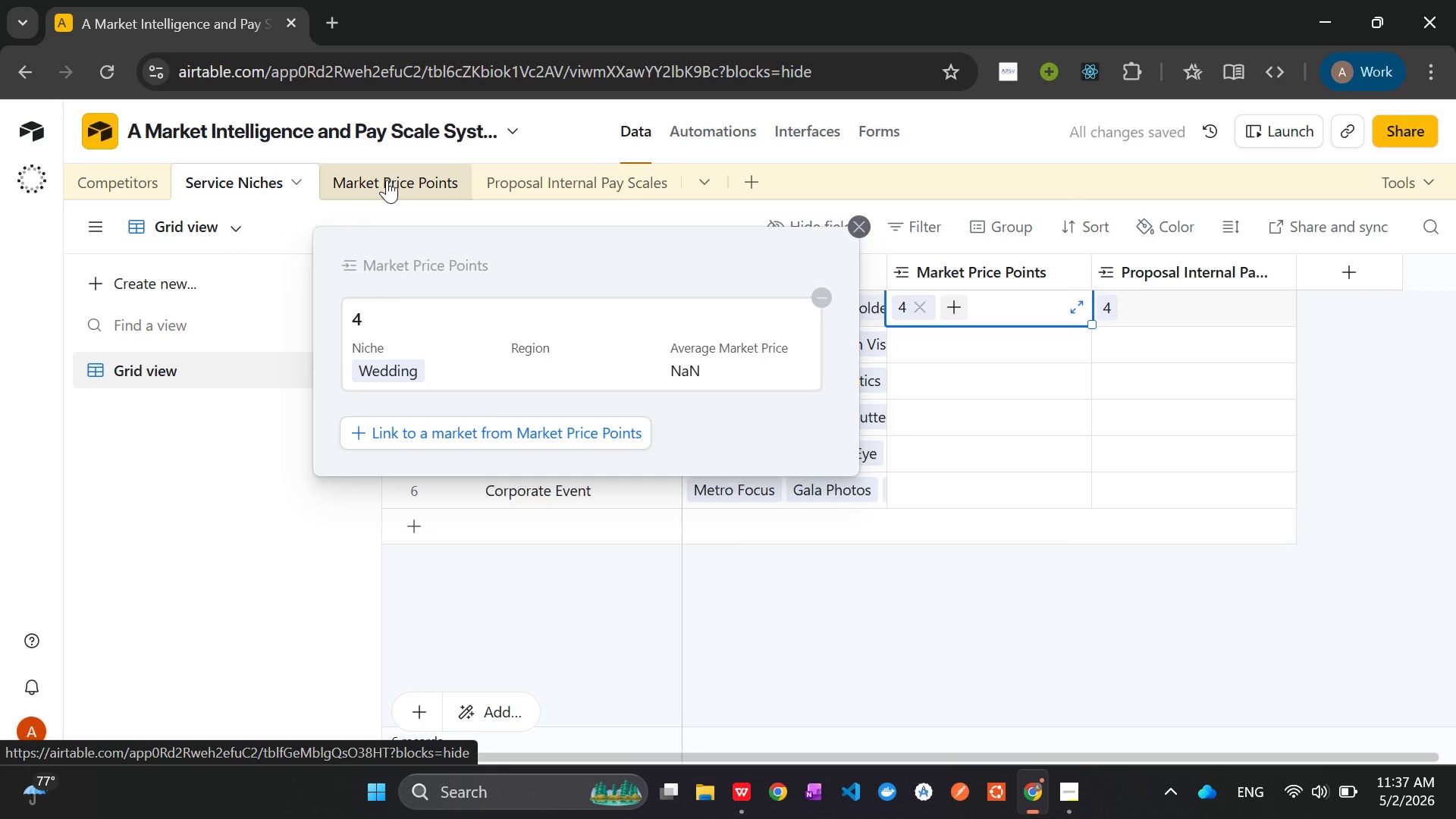 
left_click([387, 180])
 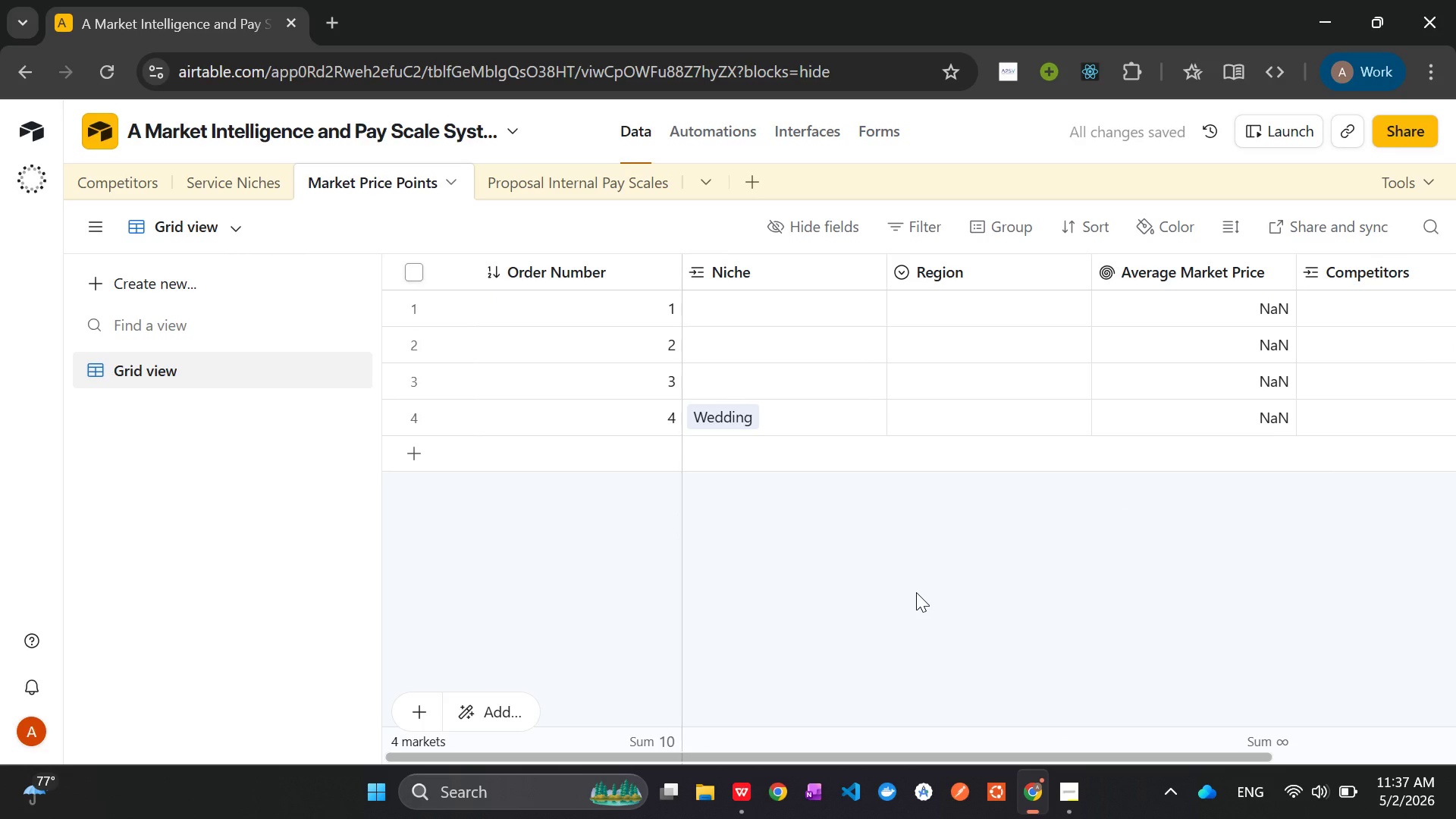 
left_click([944, 307])
 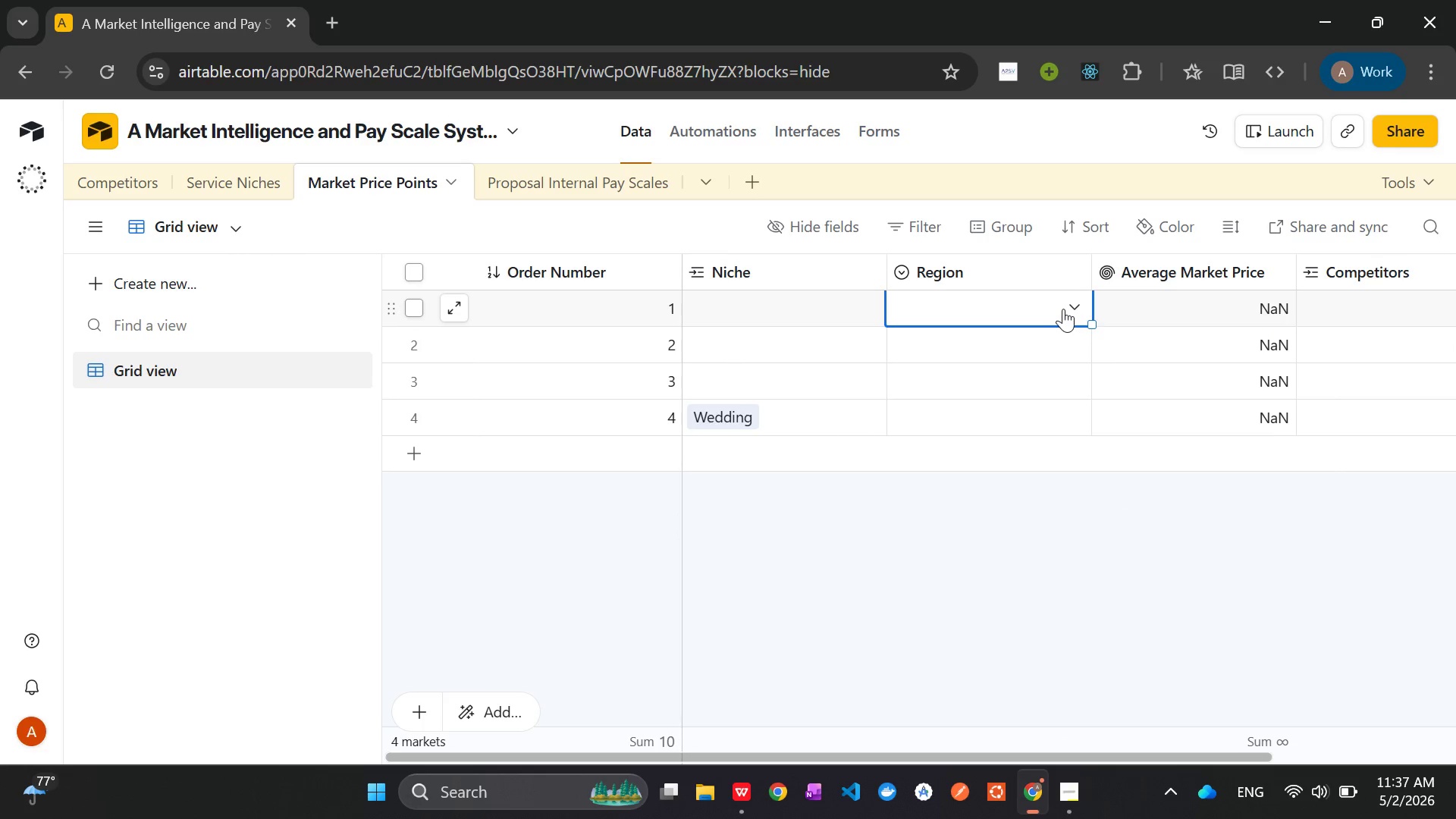 
left_click([1065, 309])
 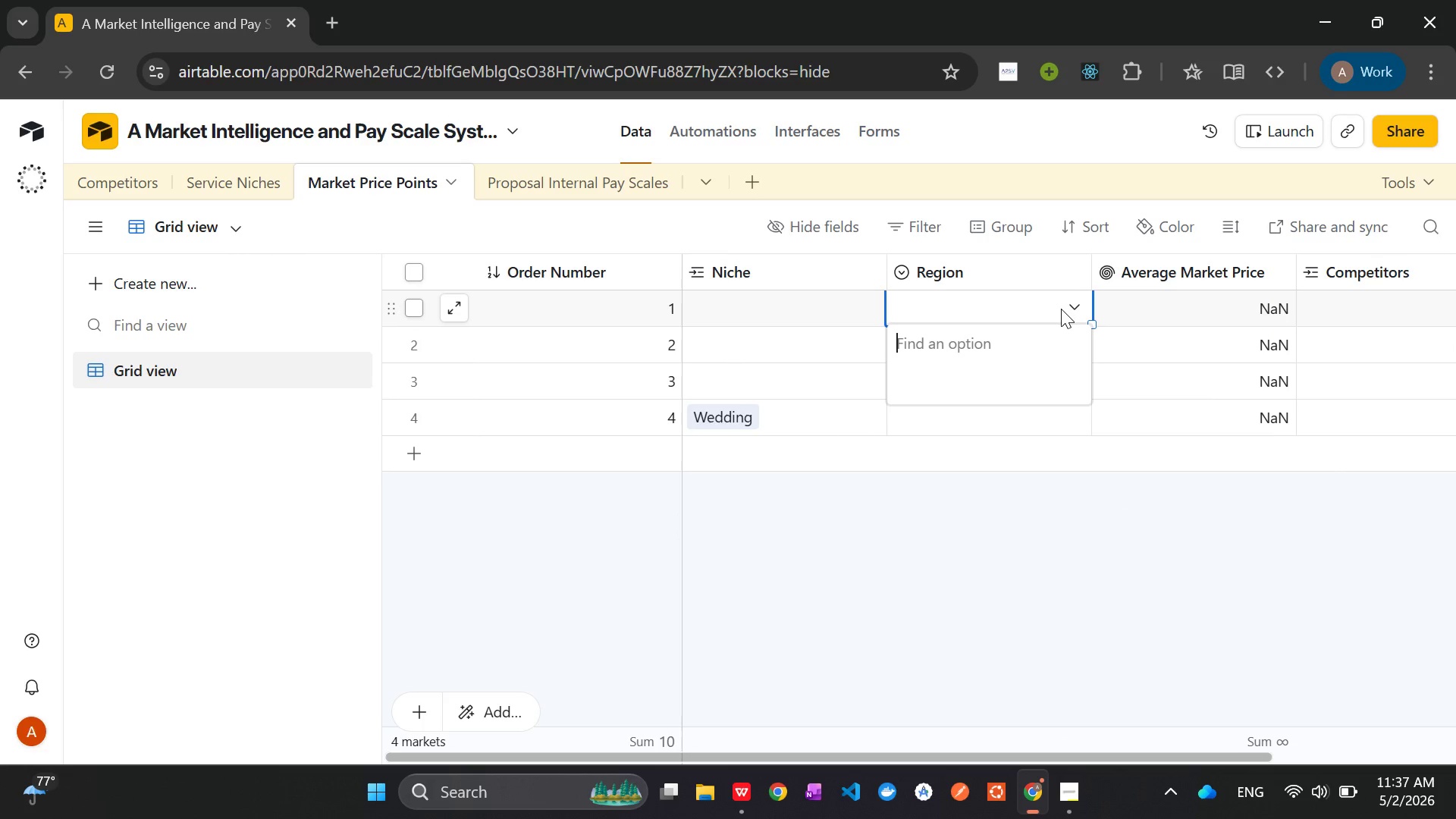 
left_click([1061, 309])
 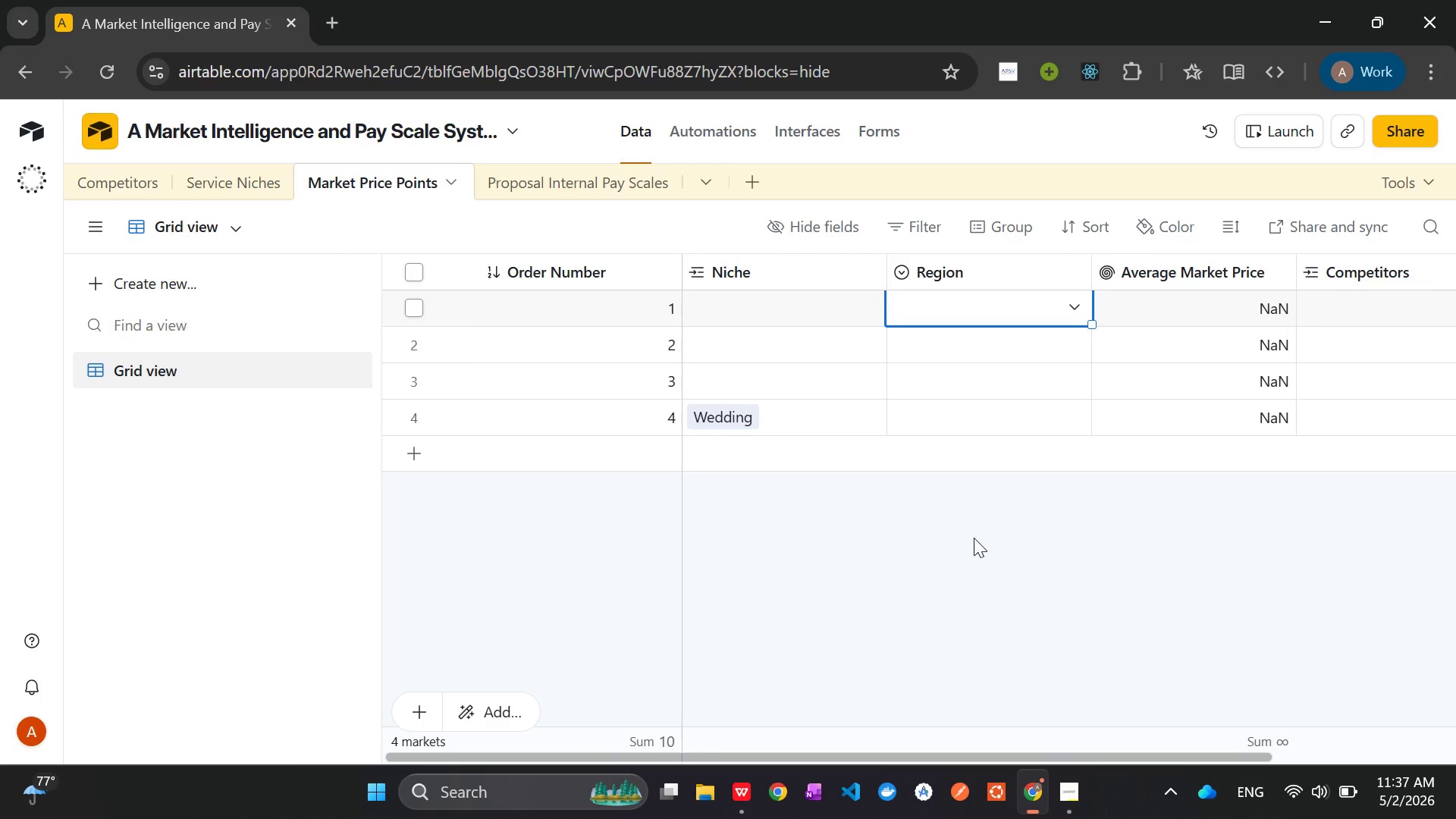 
wait(11.77)
 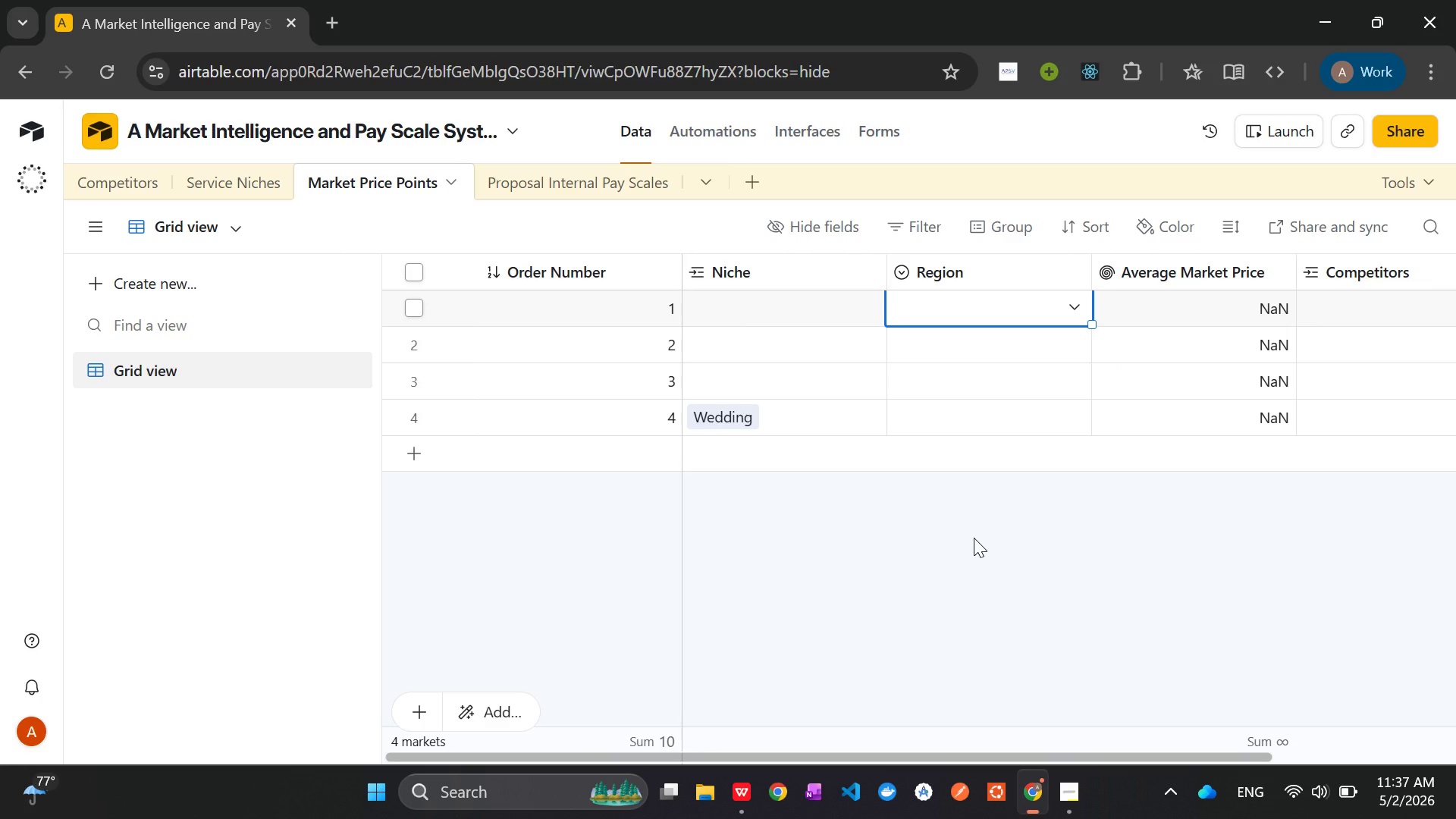 
left_click([91, 188])
 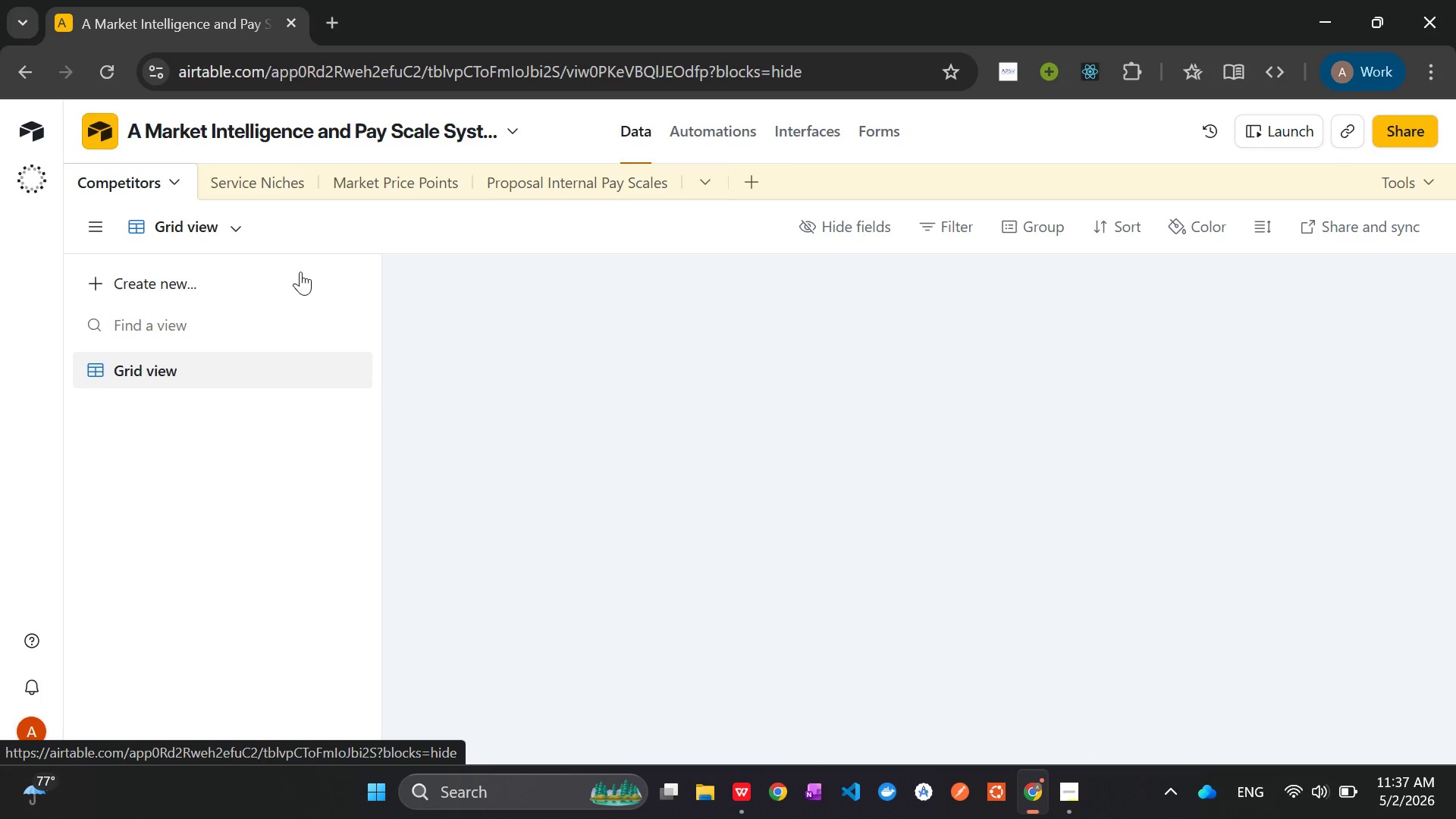 
mouse_move([736, 479])
 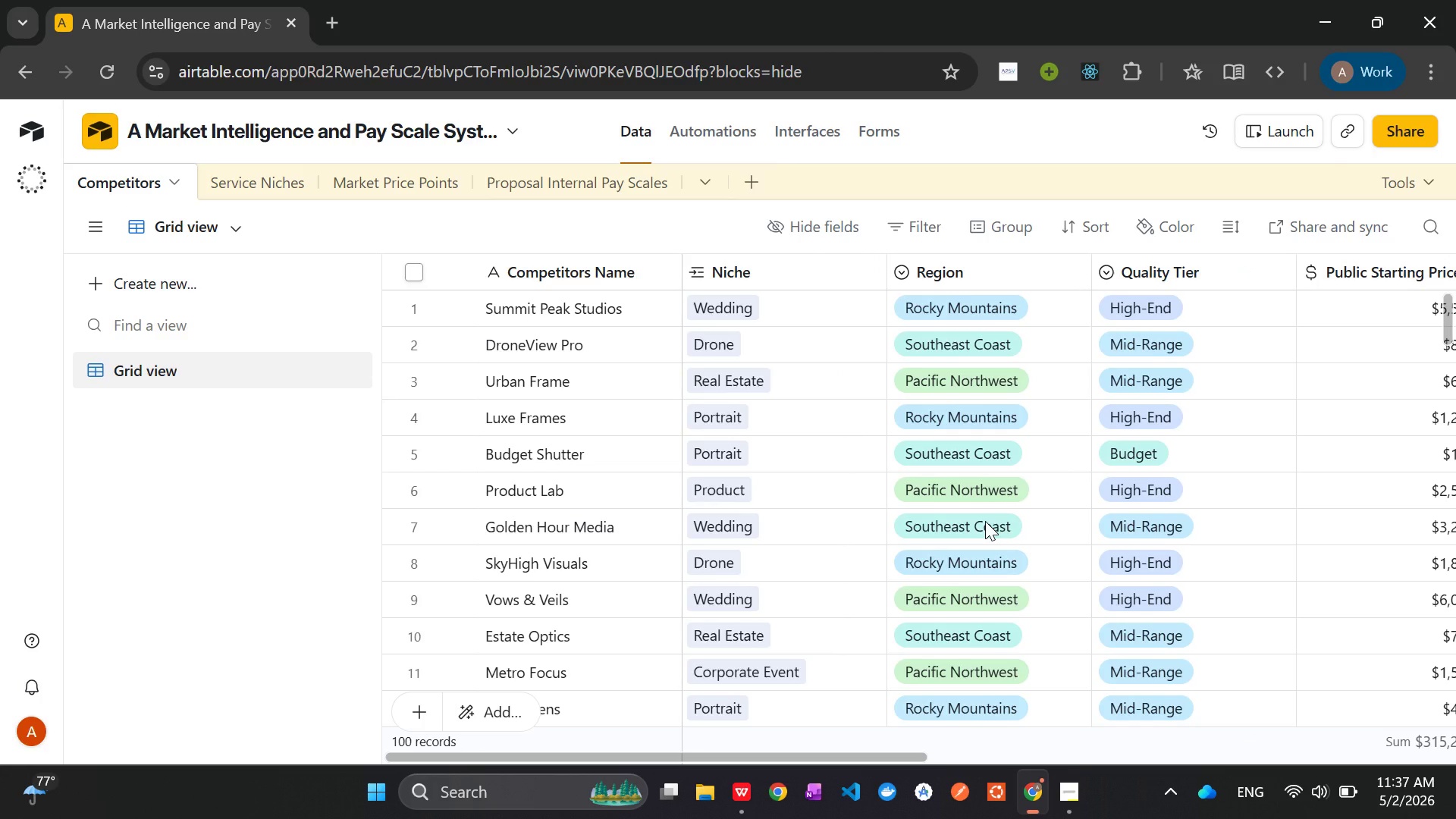 
wait(5.34)
 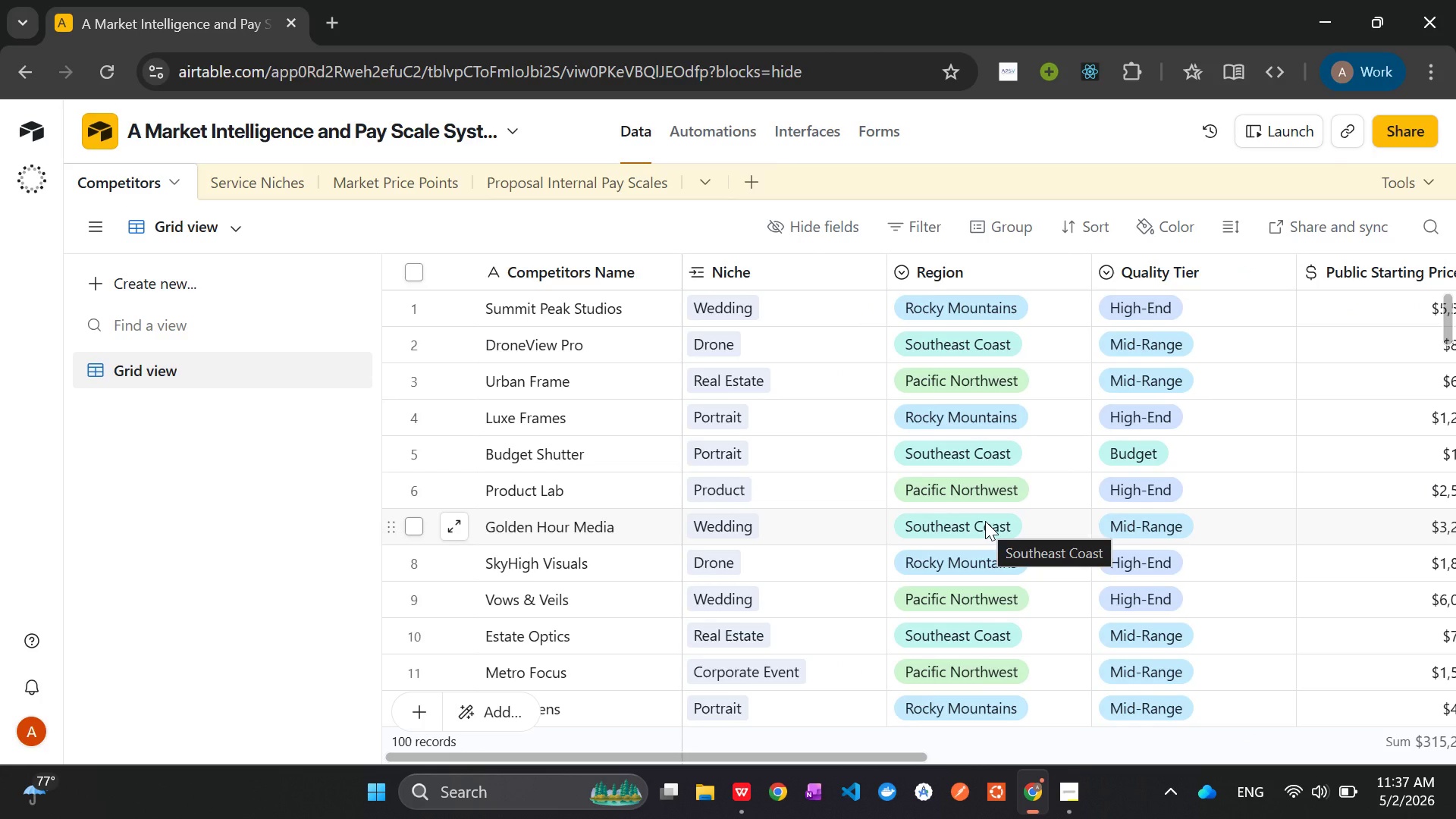 
left_click([1065, 781])